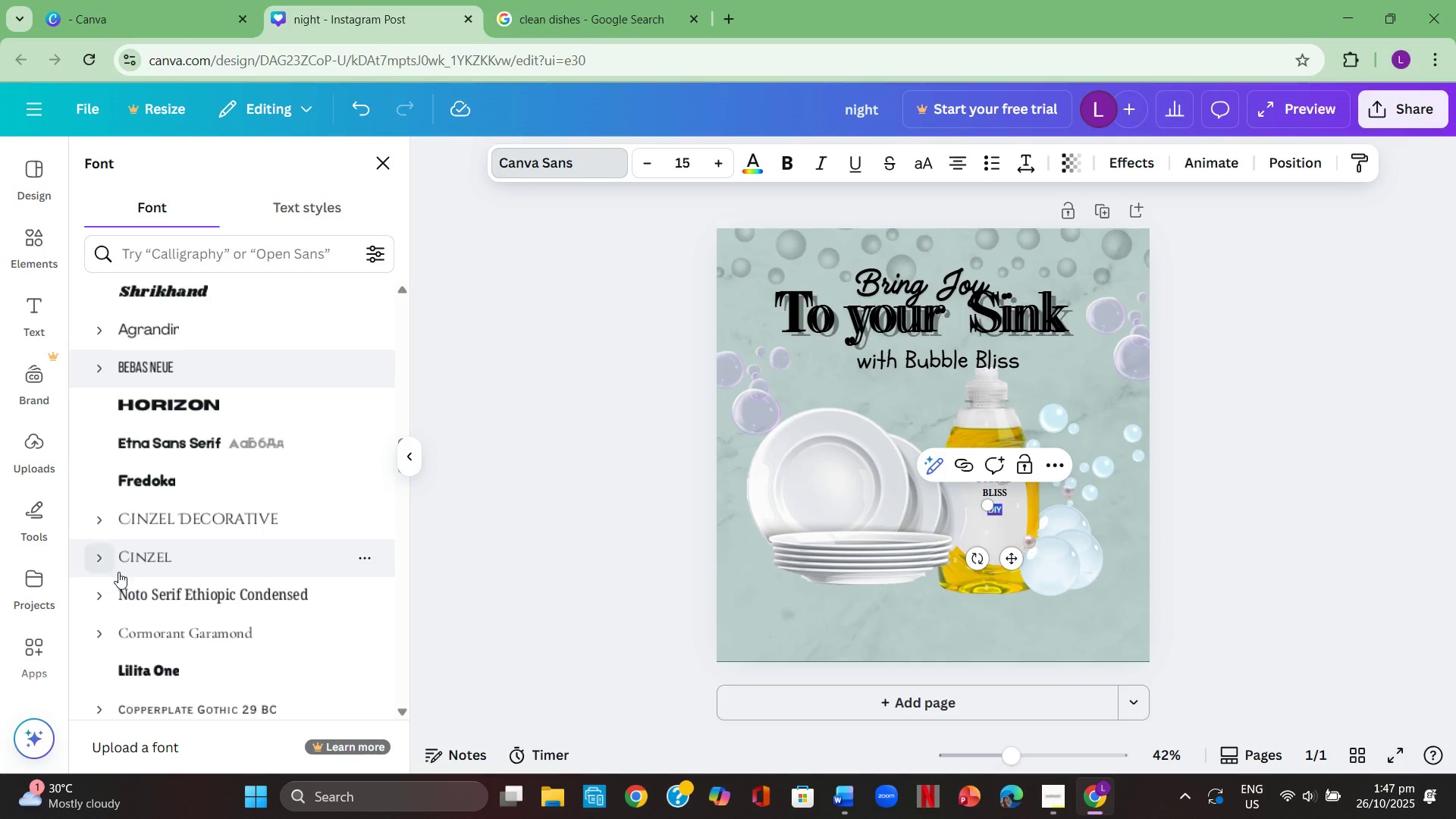 
scroll: coordinate [124, 574], scroll_direction: up, amount: 9.0
 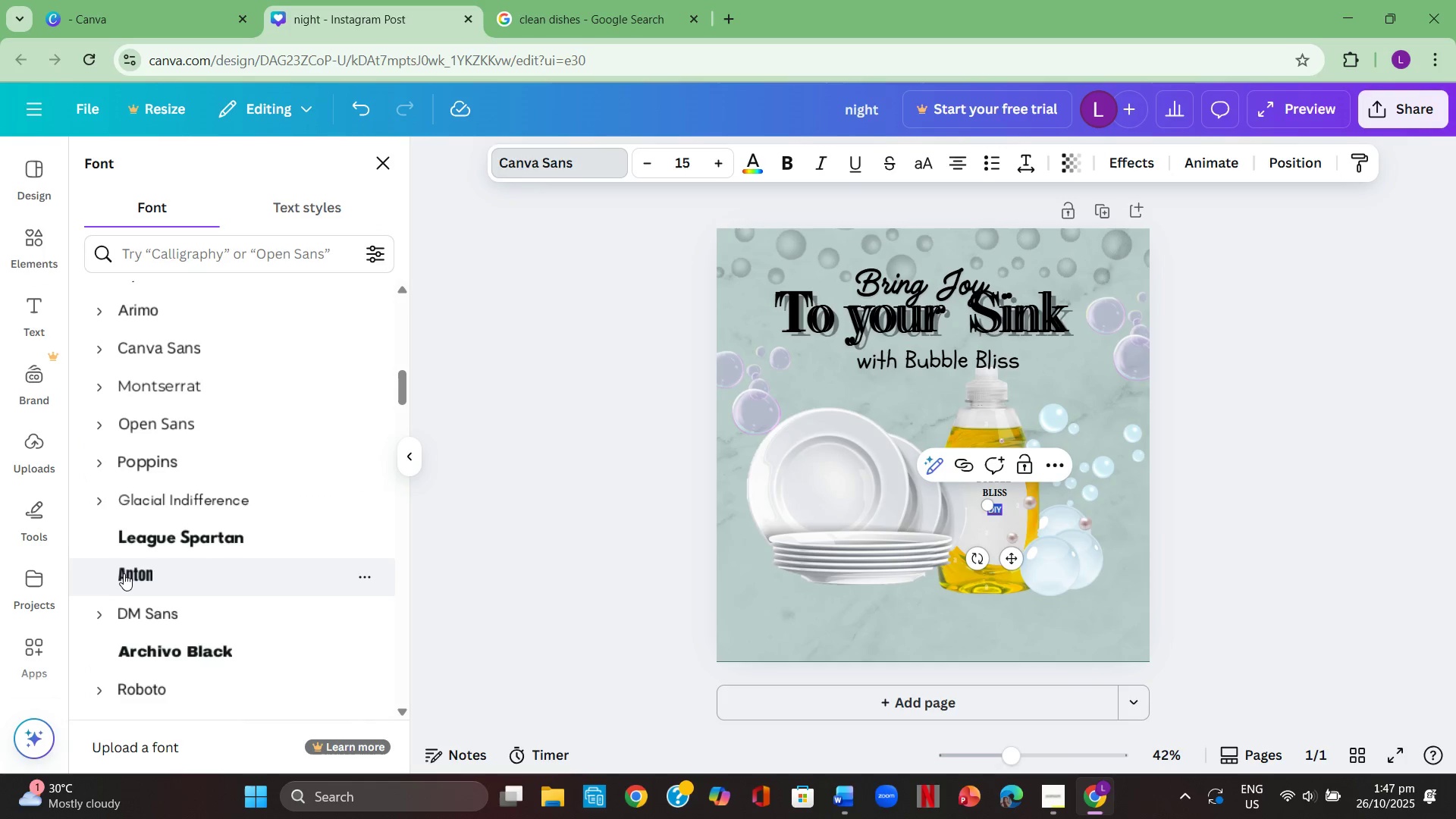 
scroll: coordinate [124, 573], scroll_direction: down, amount: 3.0
 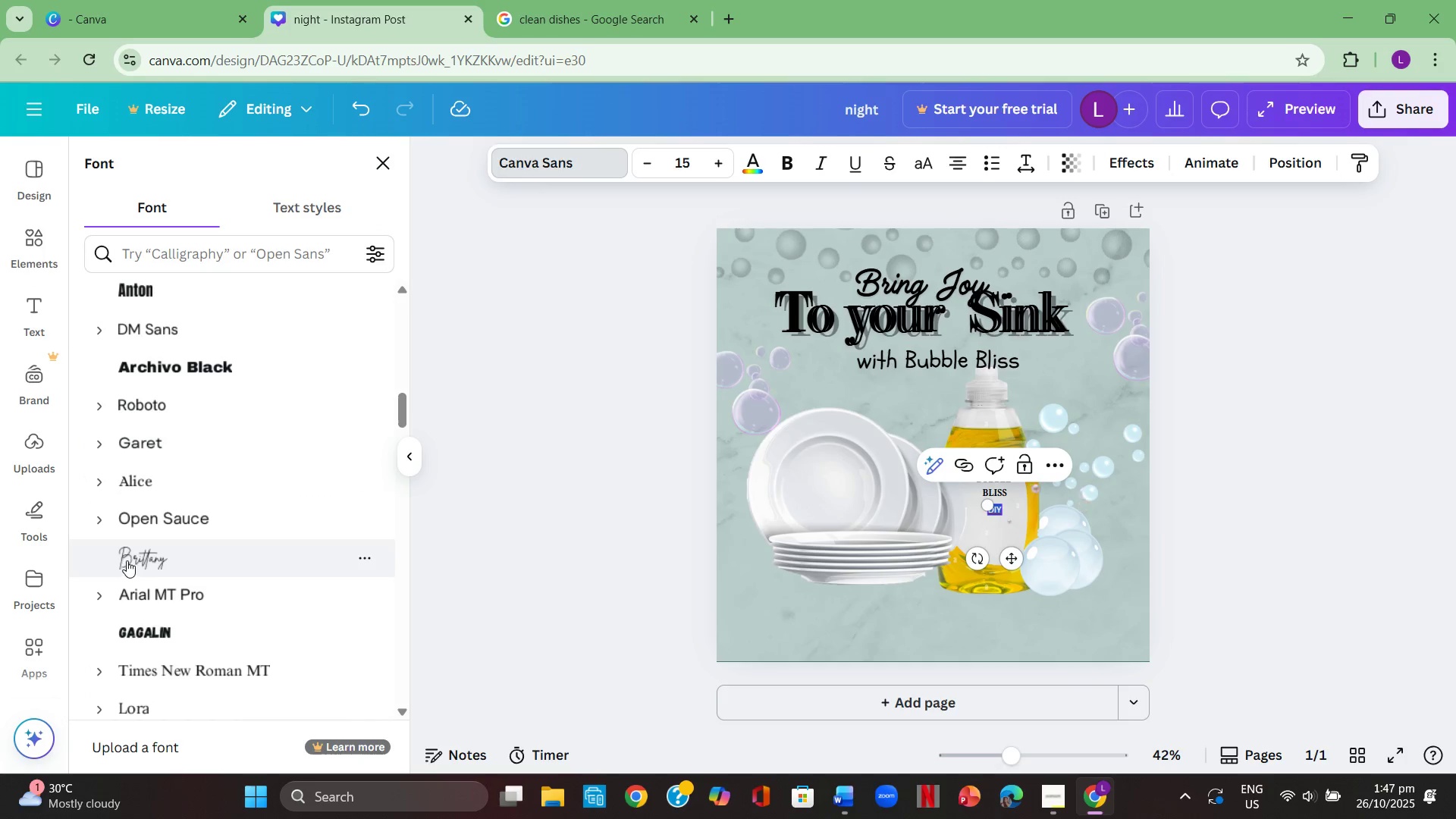 
left_click([127, 560])
 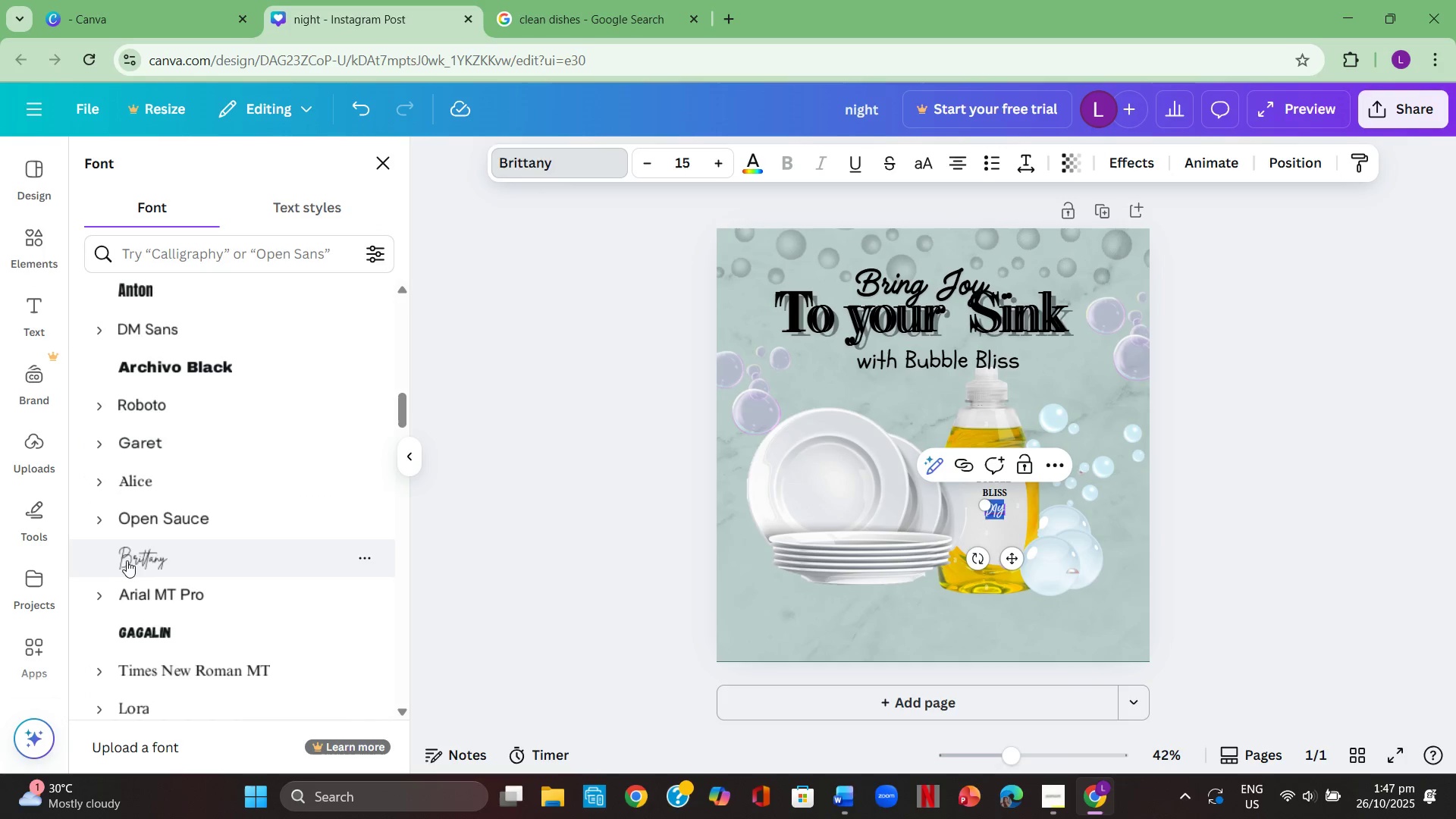 
scroll: coordinate [148, 550], scroll_direction: up, amount: 1.0
 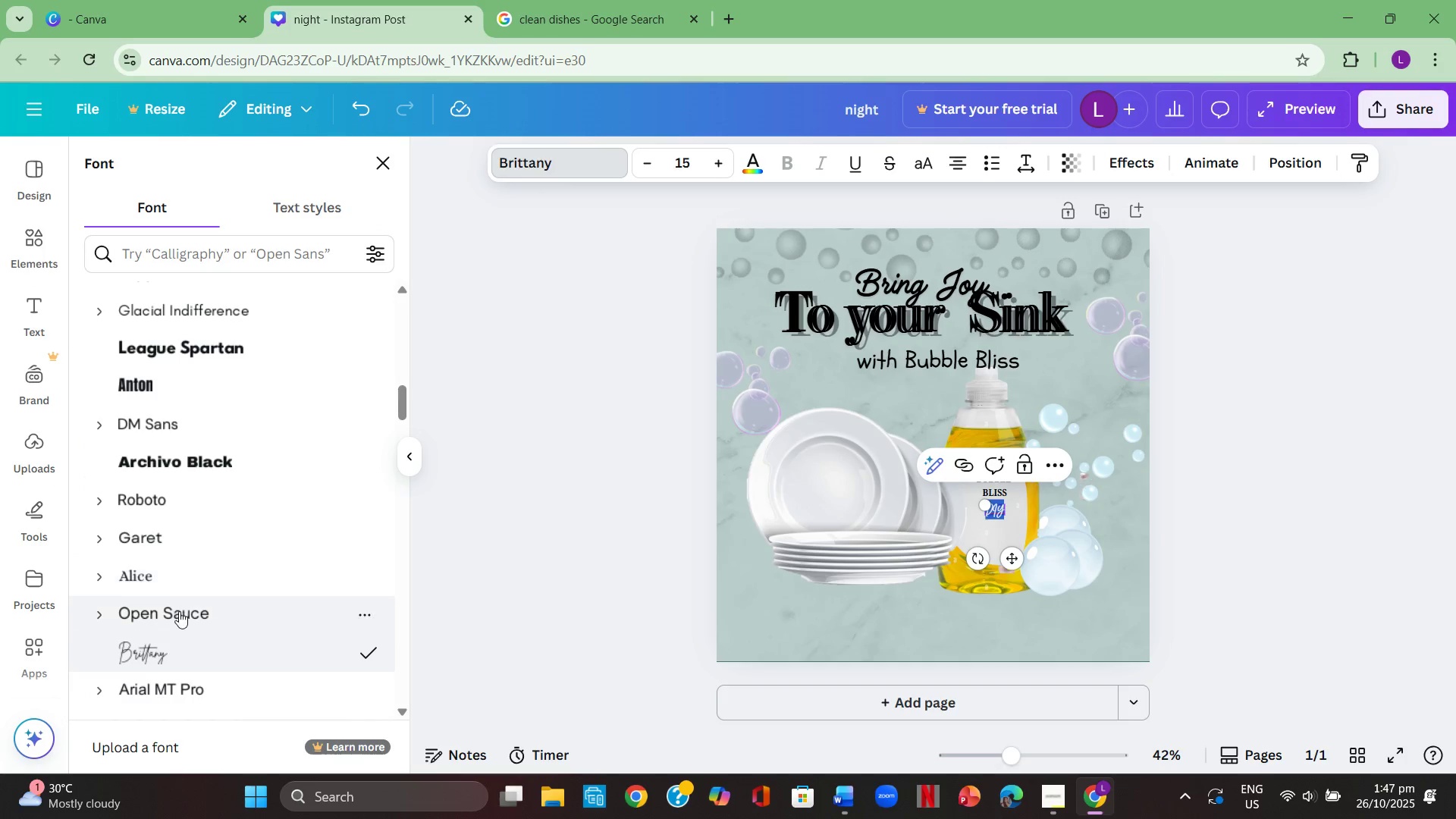 
left_click([179, 611])
 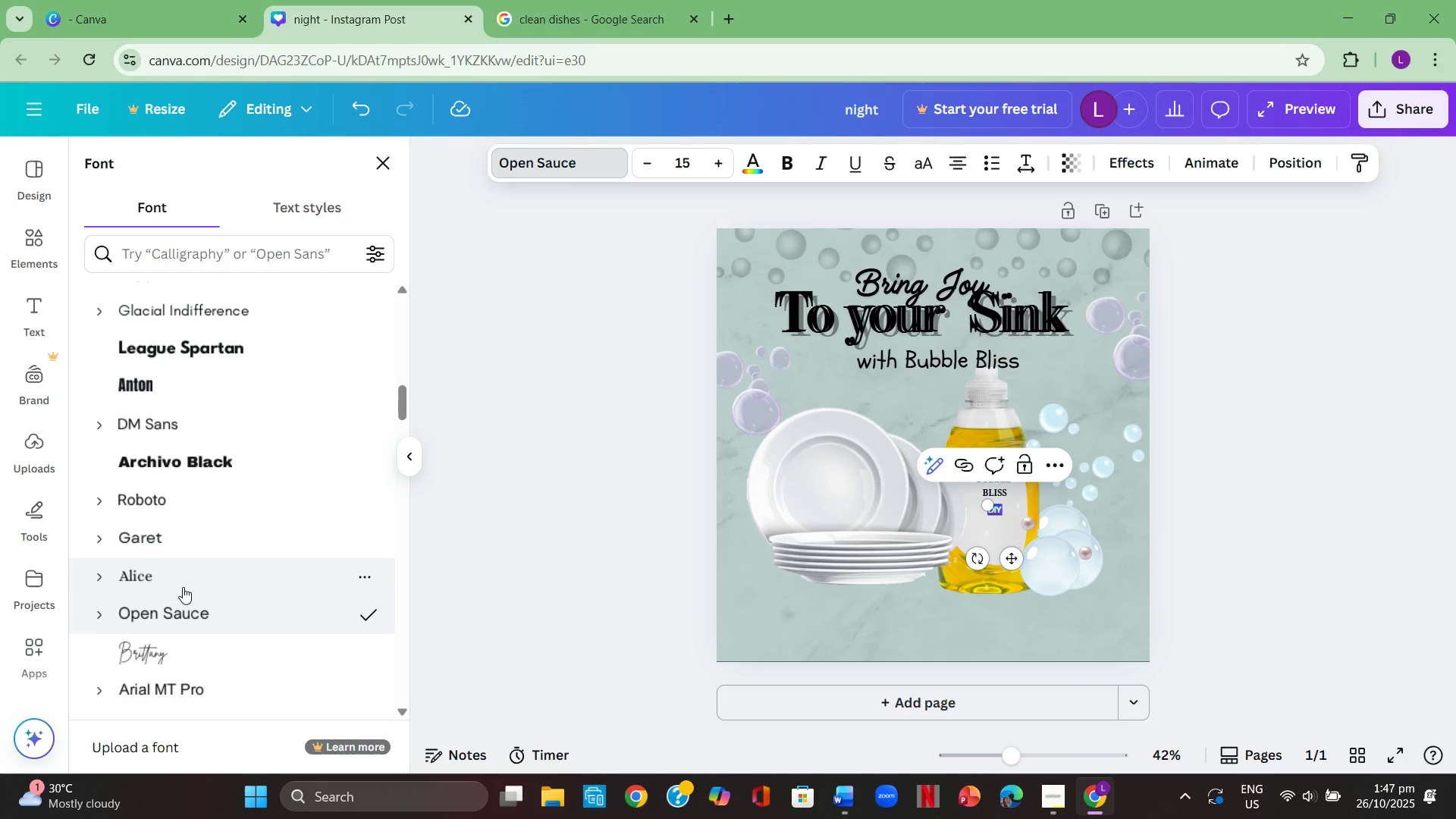 
scroll: coordinate [183, 587], scroll_direction: up, amount: 2.0
 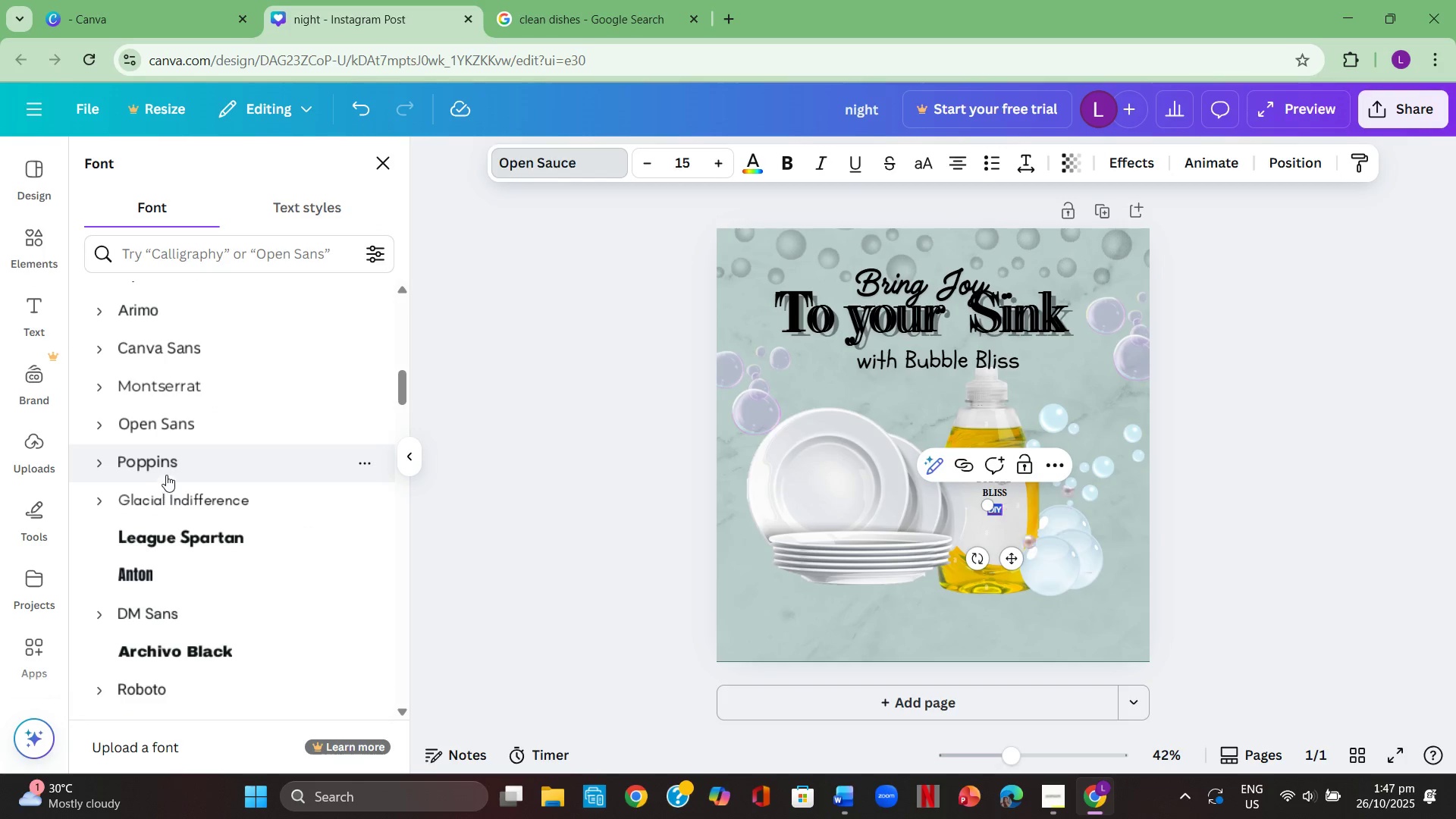 
left_click([174, 466])
 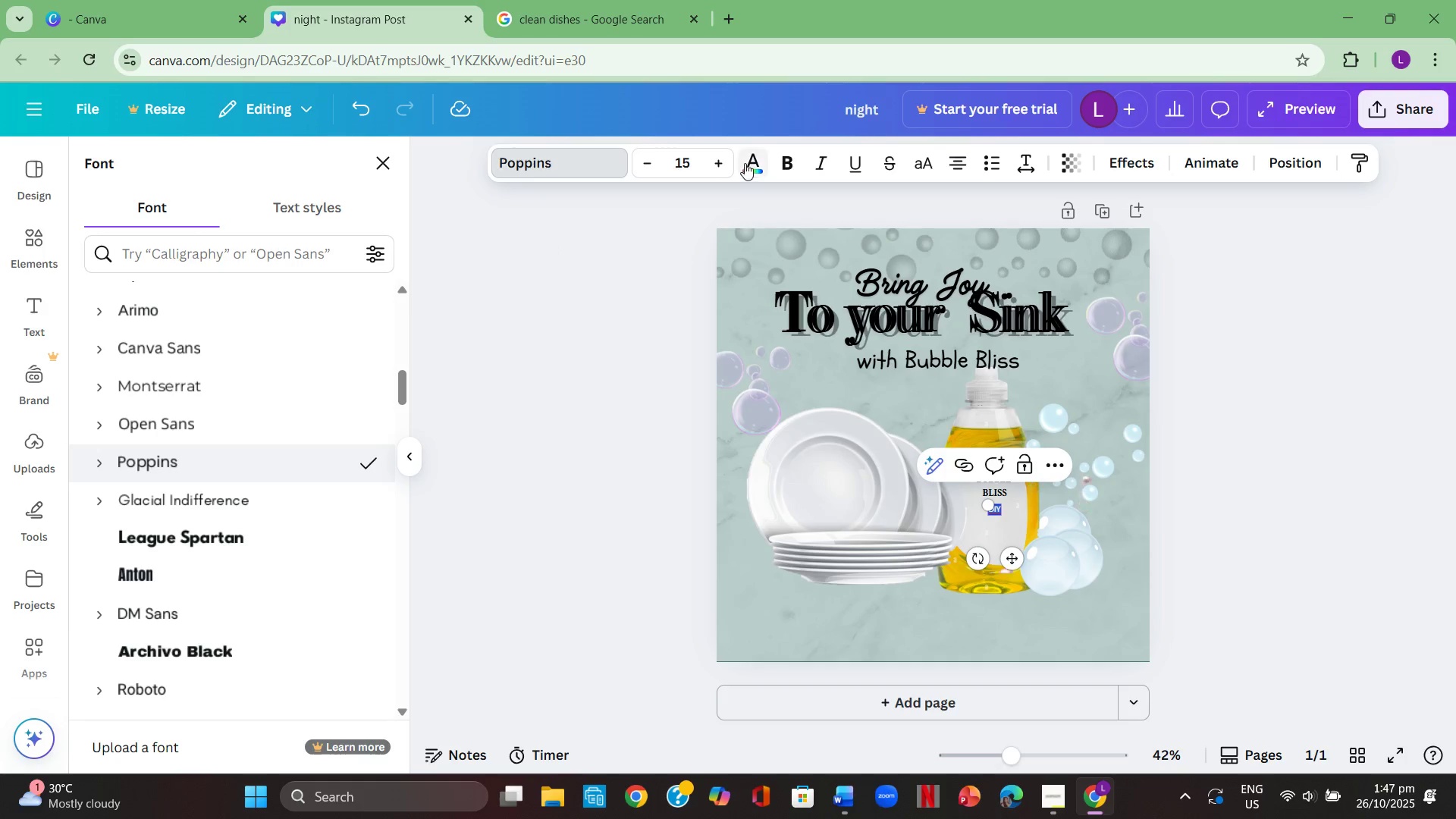 
double_click([725, 159])
 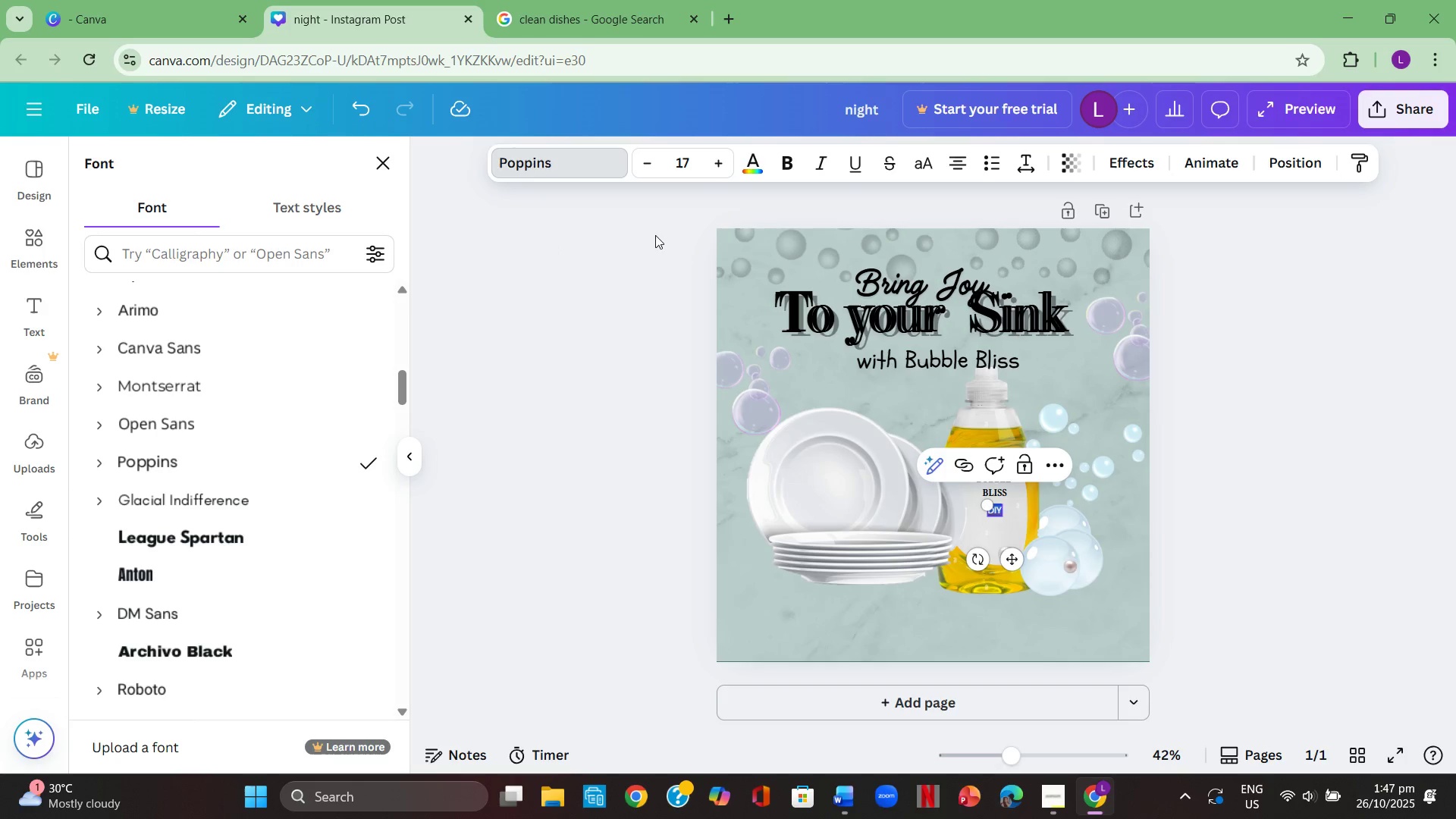 
left_click([654, 237])
 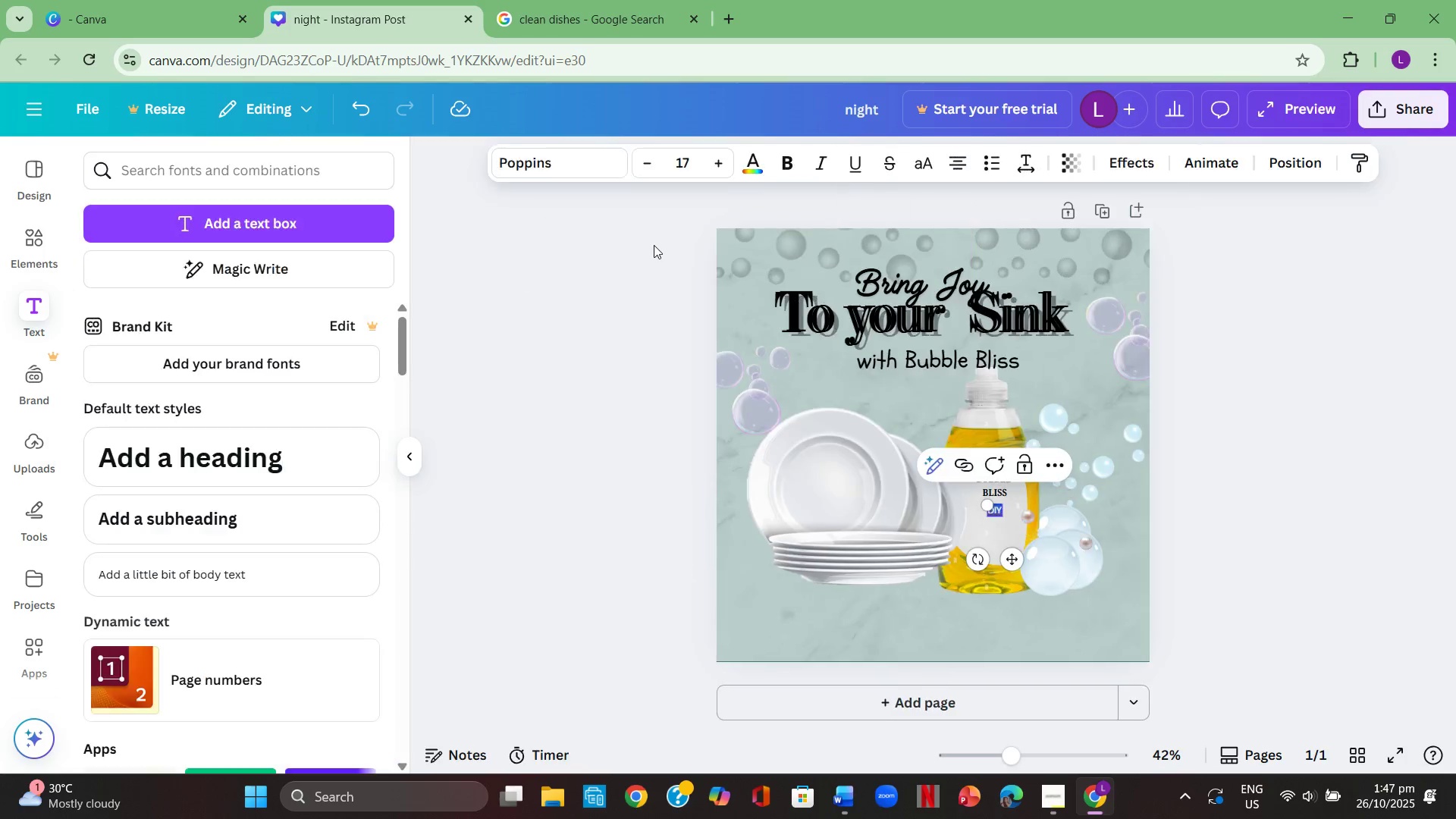 
left_click([654, 245])
 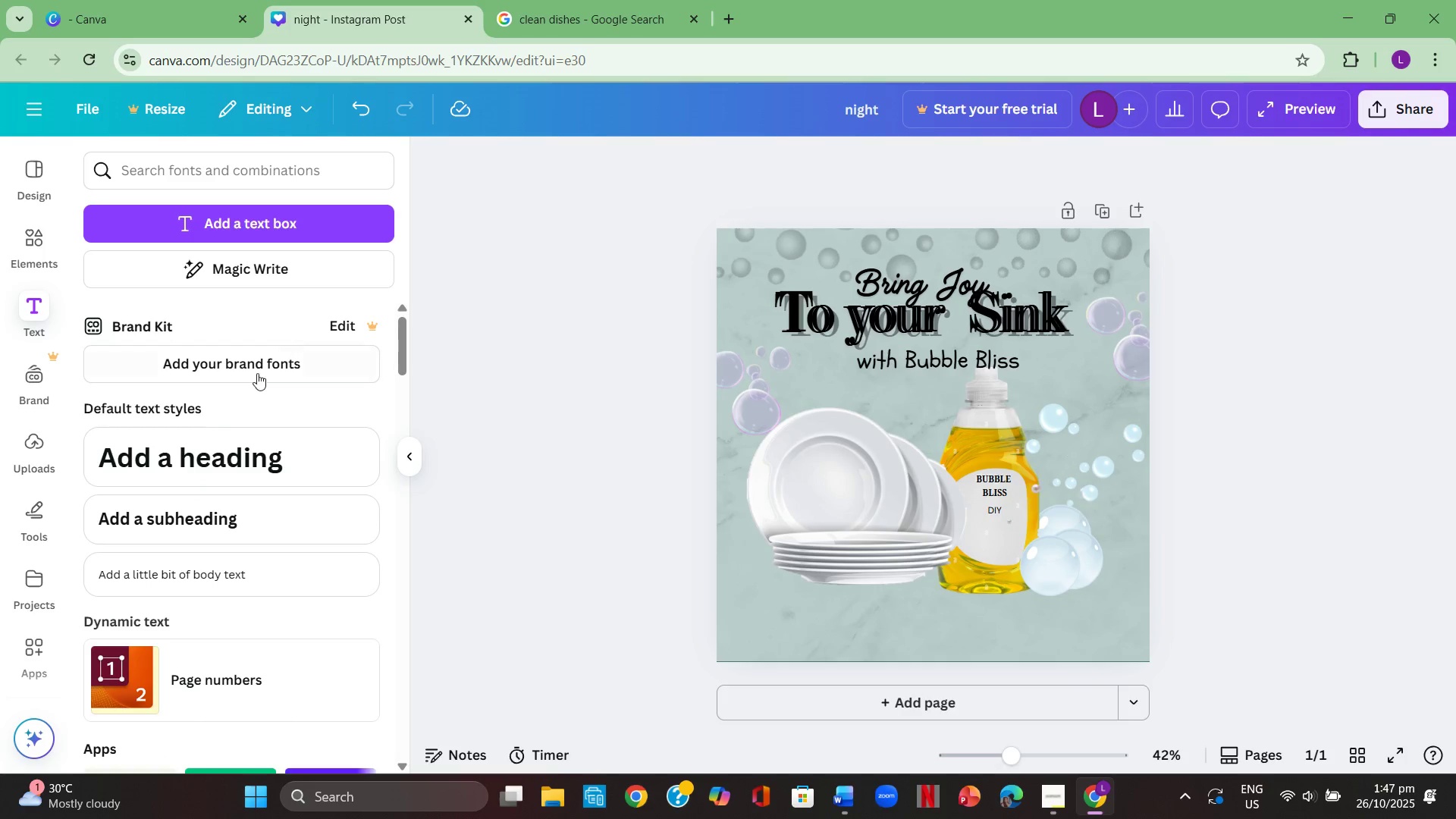 
left_click([230, 573])
 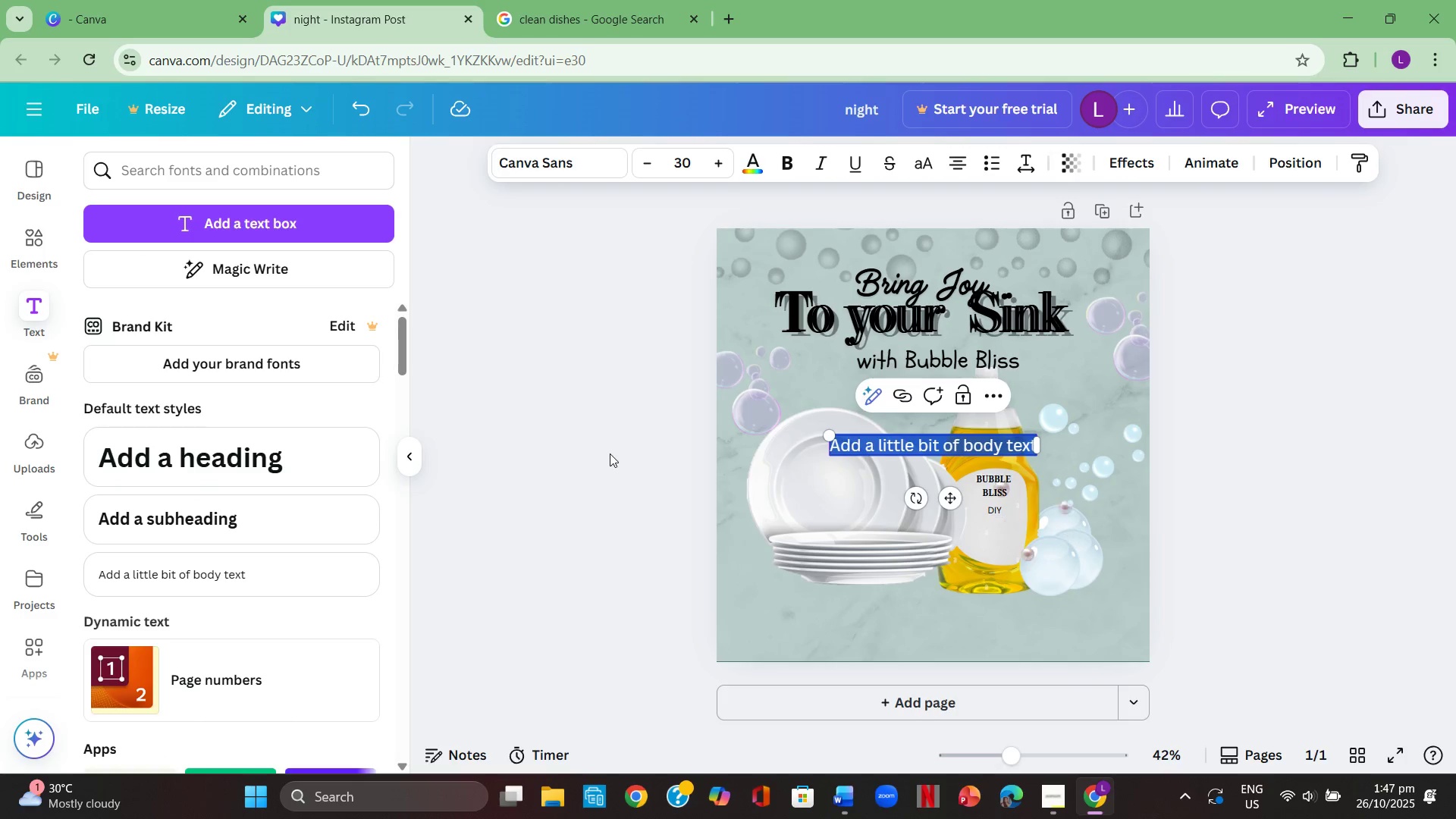 
key(Backspace)
type(d)
key(Backspace)
type(Dishwashing )
 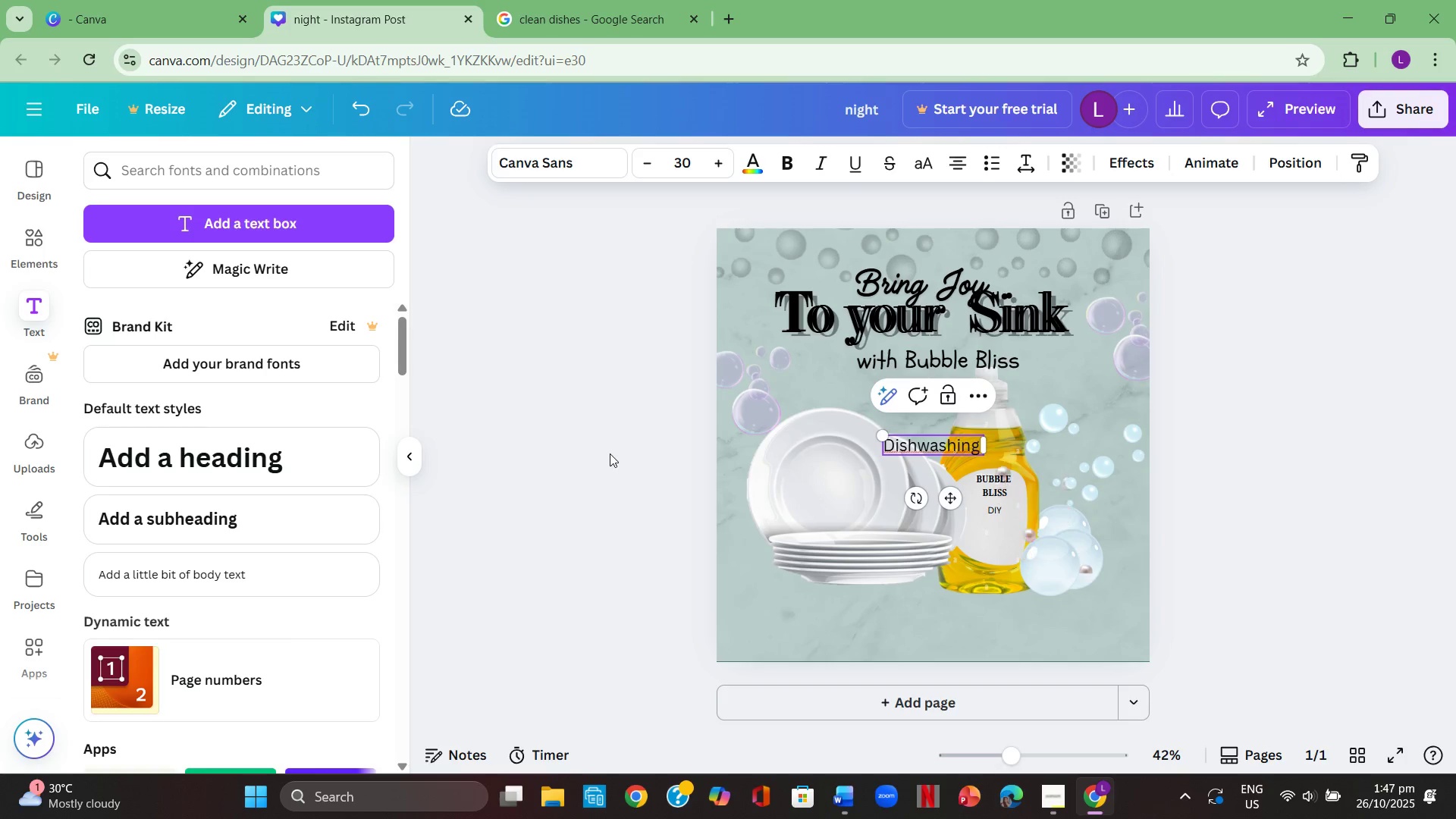 
key(Enter)
 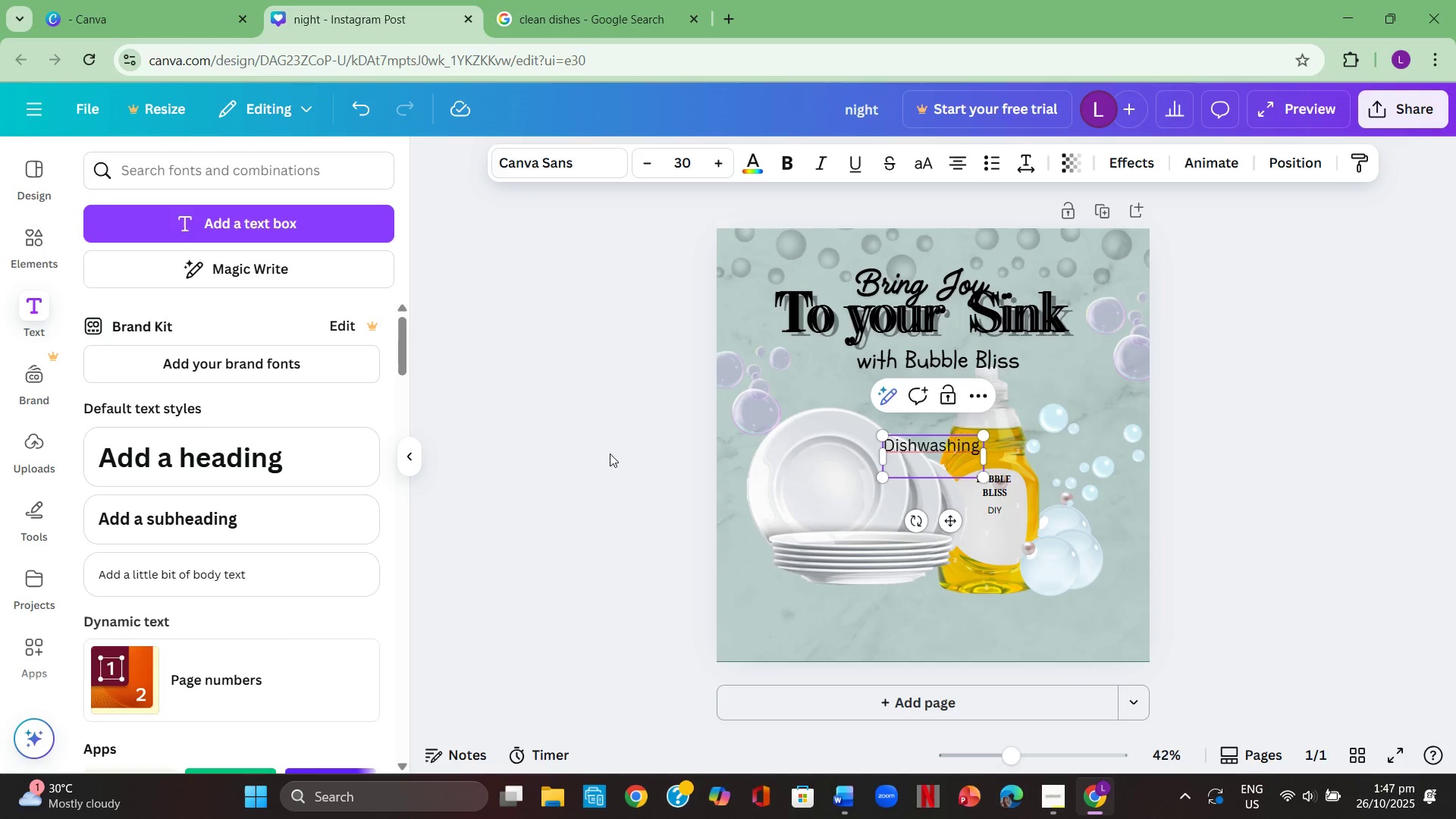 
type(Liquid)
 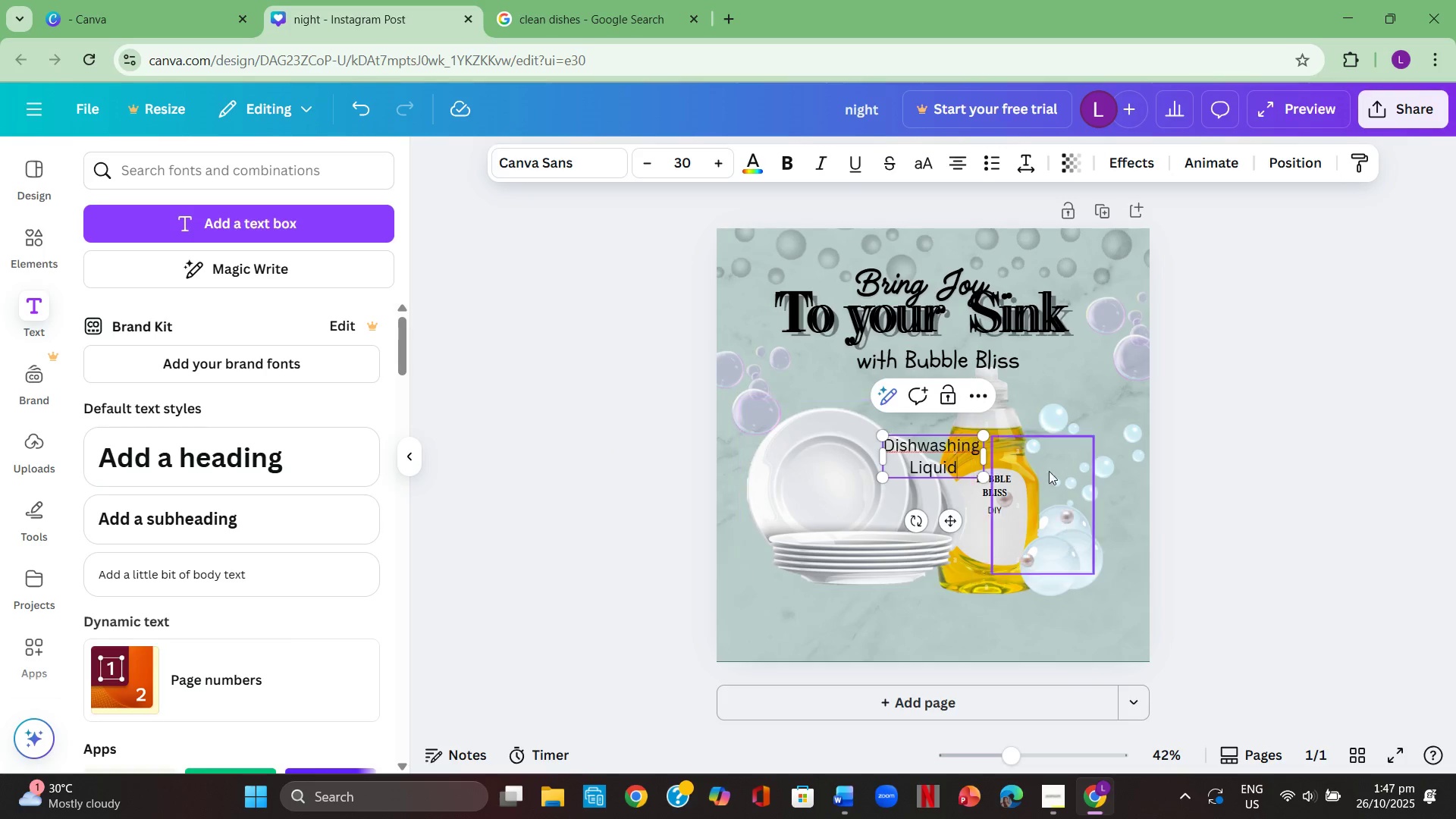 
left_click([1407, 482])
 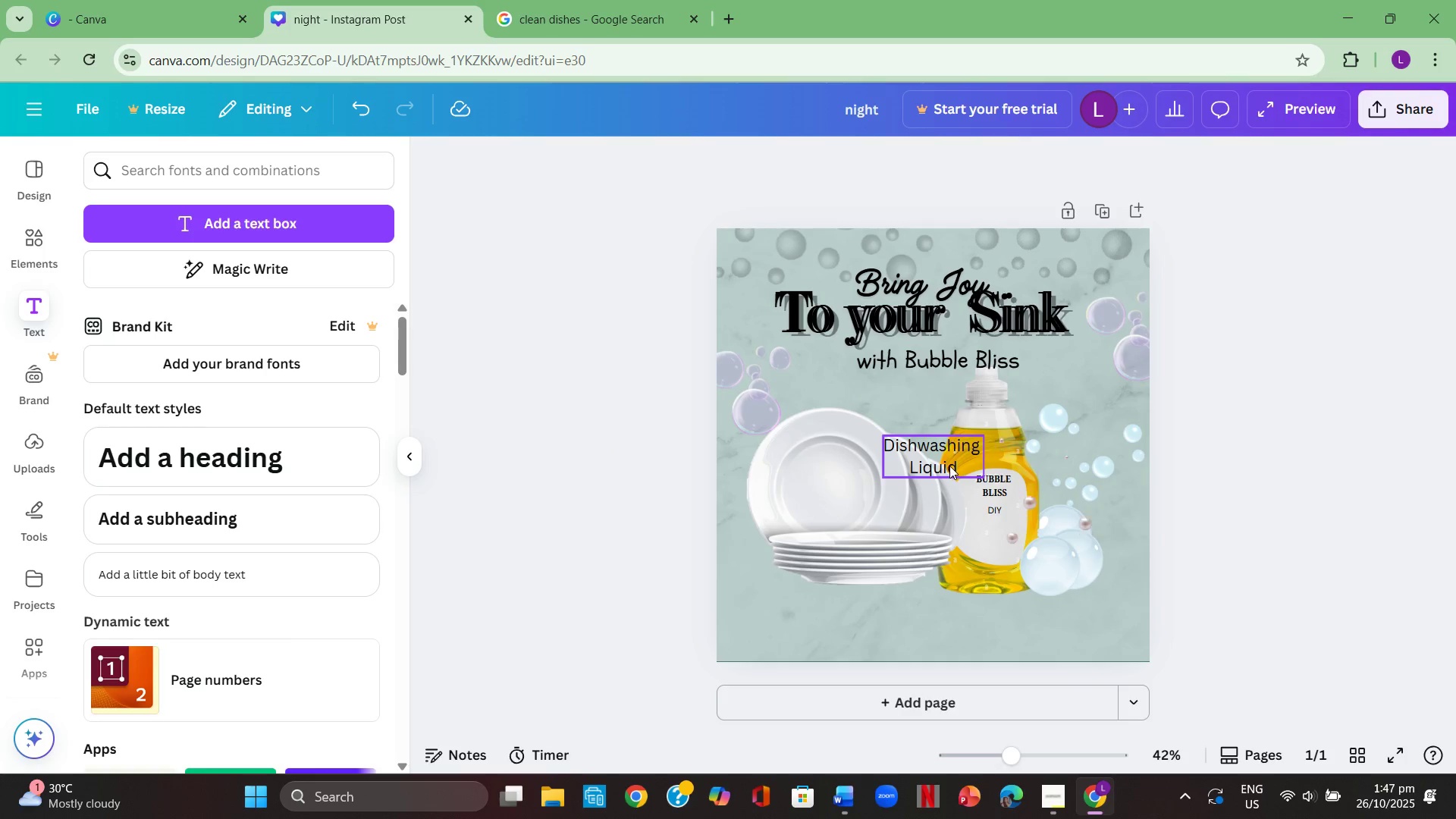 
double_click([949, 465])
 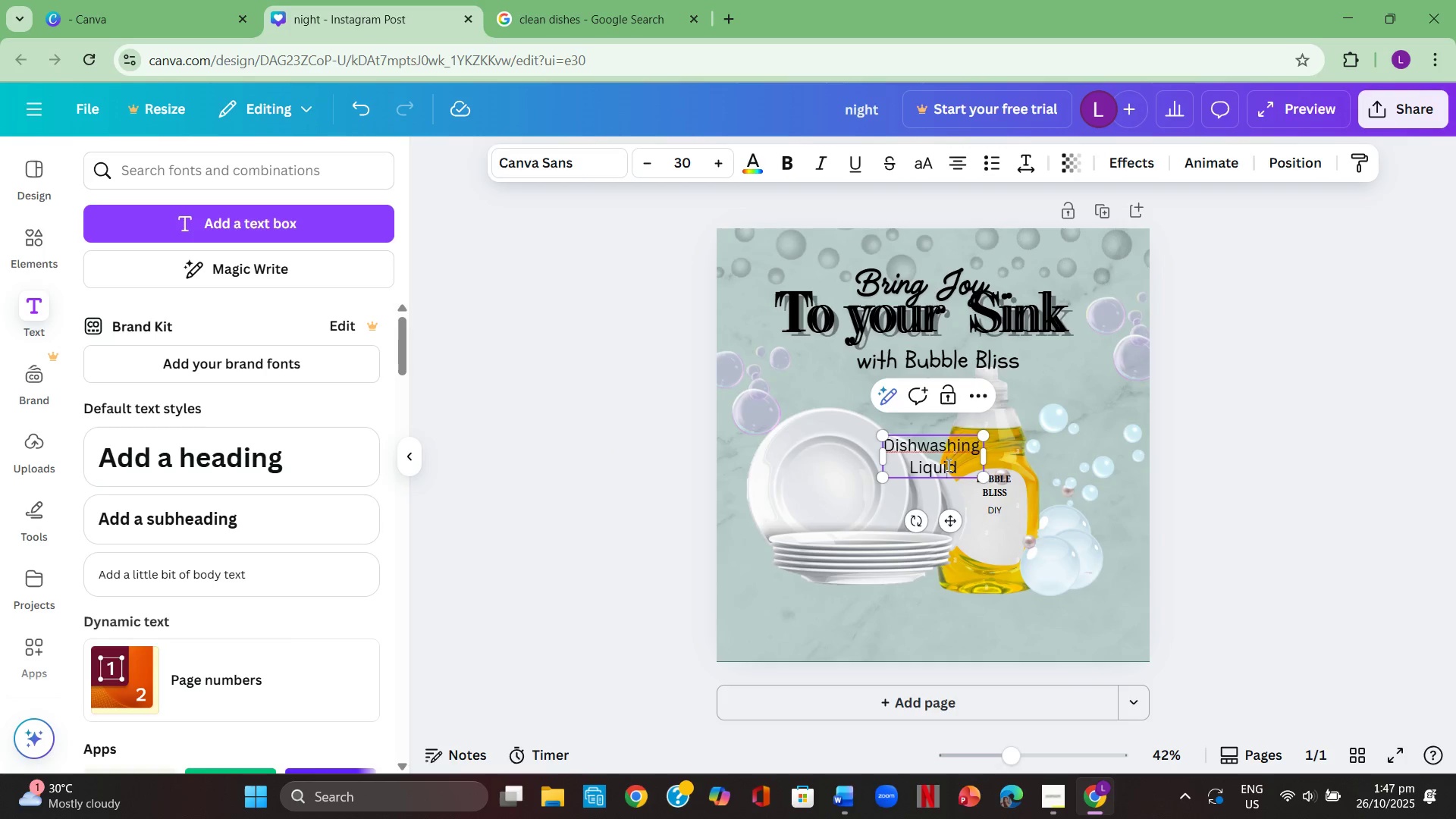 
key(Control+A)
 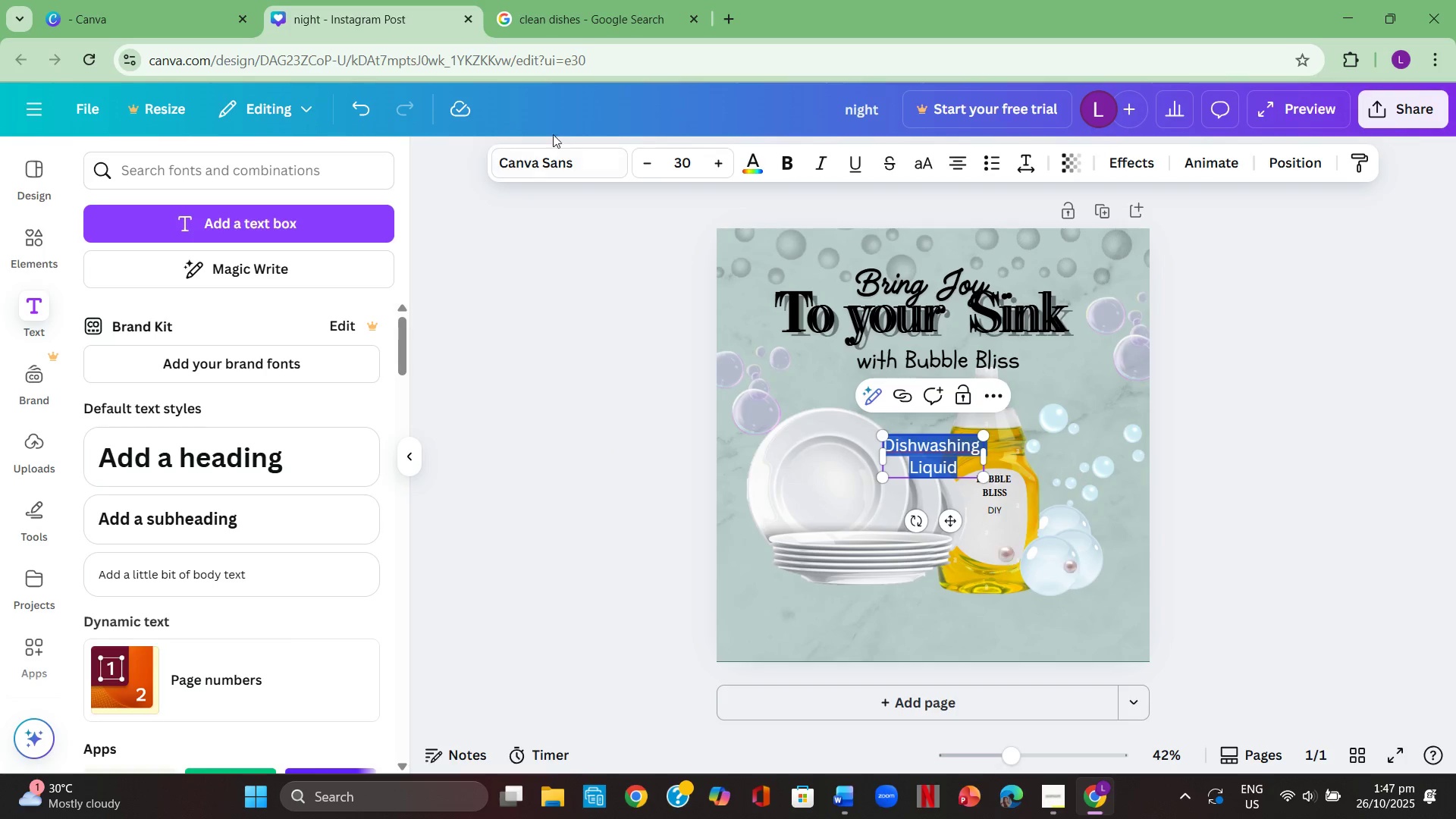 
left_click([546, 159])
 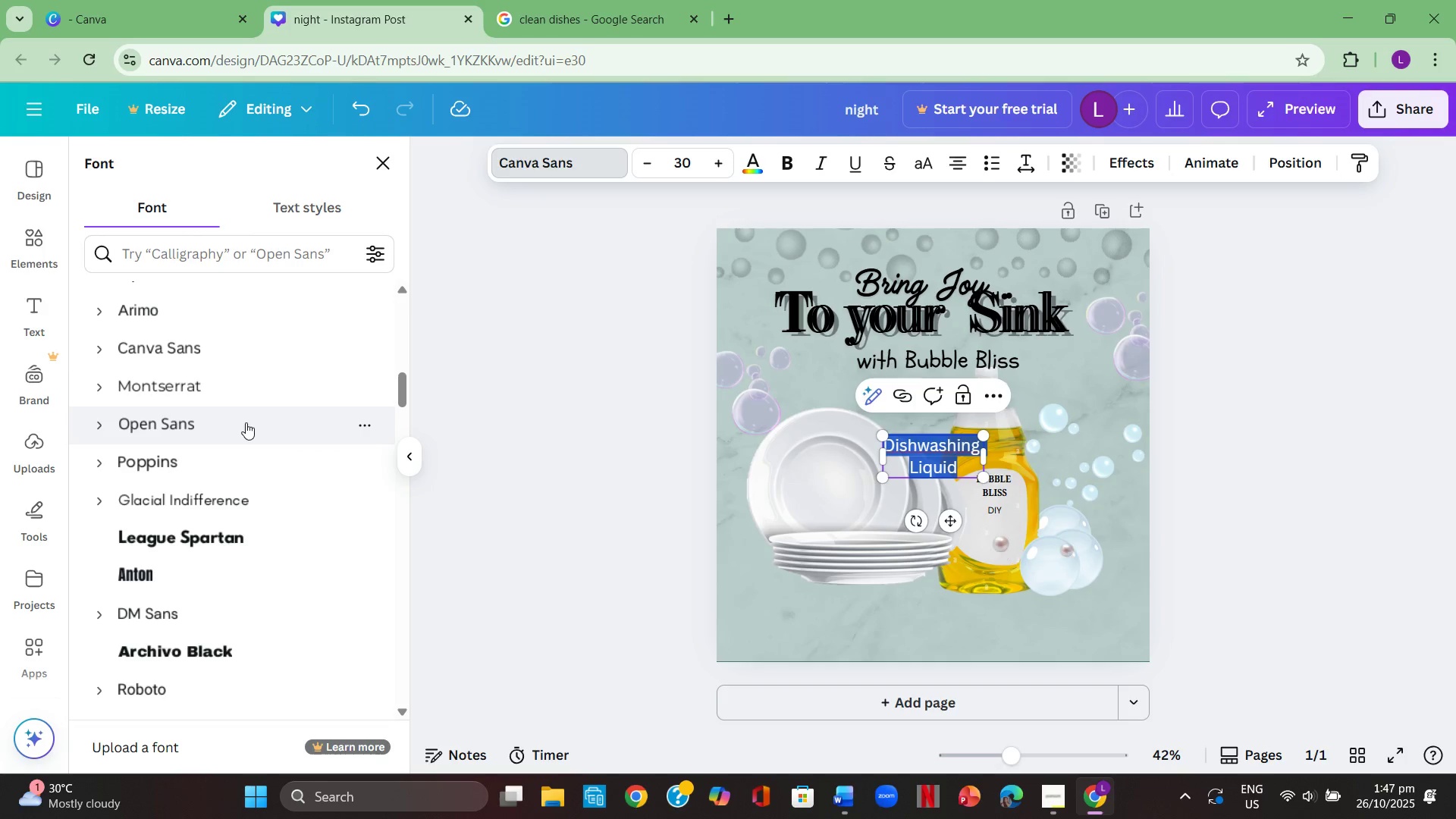 
left_click([246, 422])
 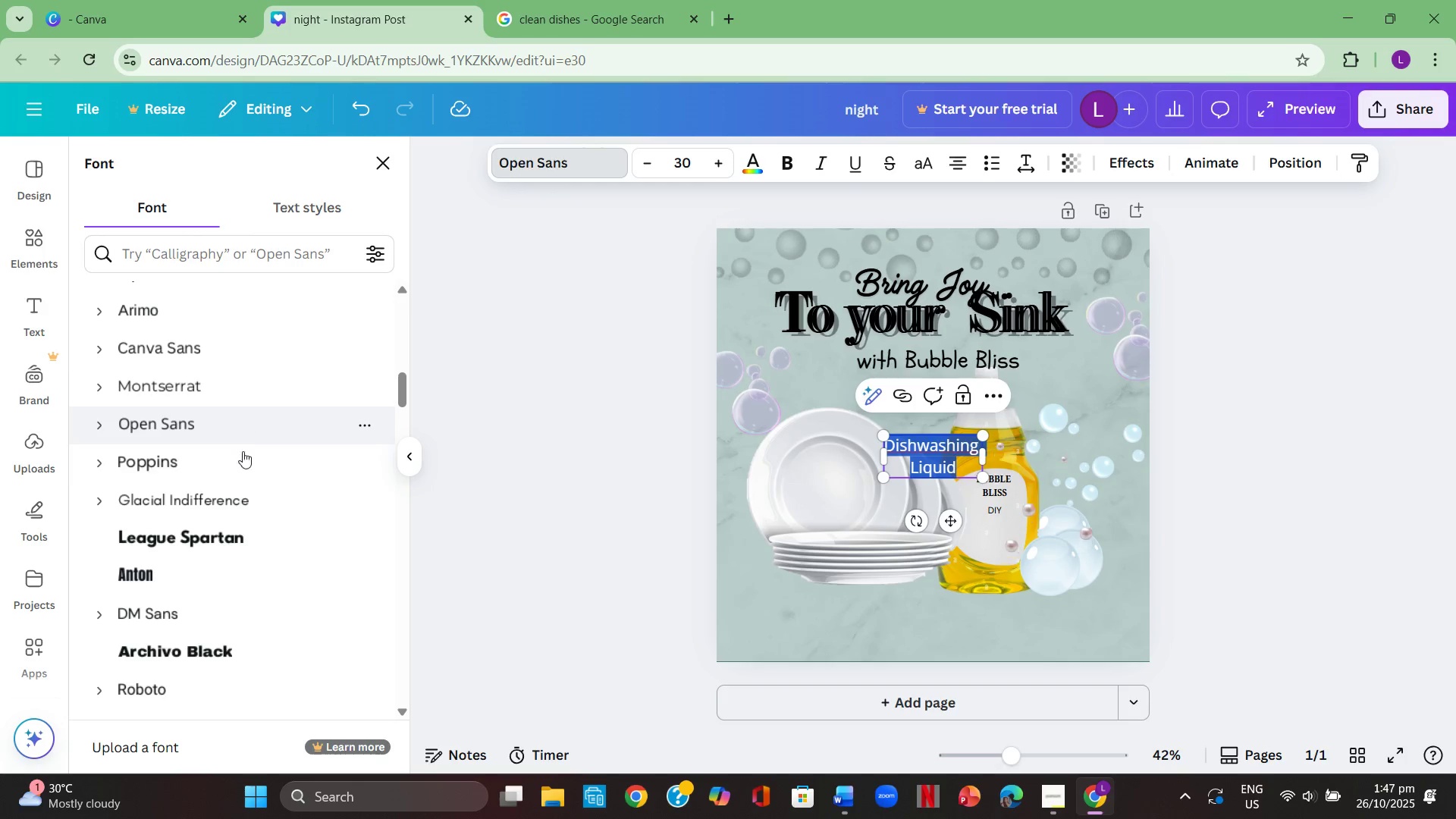 
left_click([239, 465])
 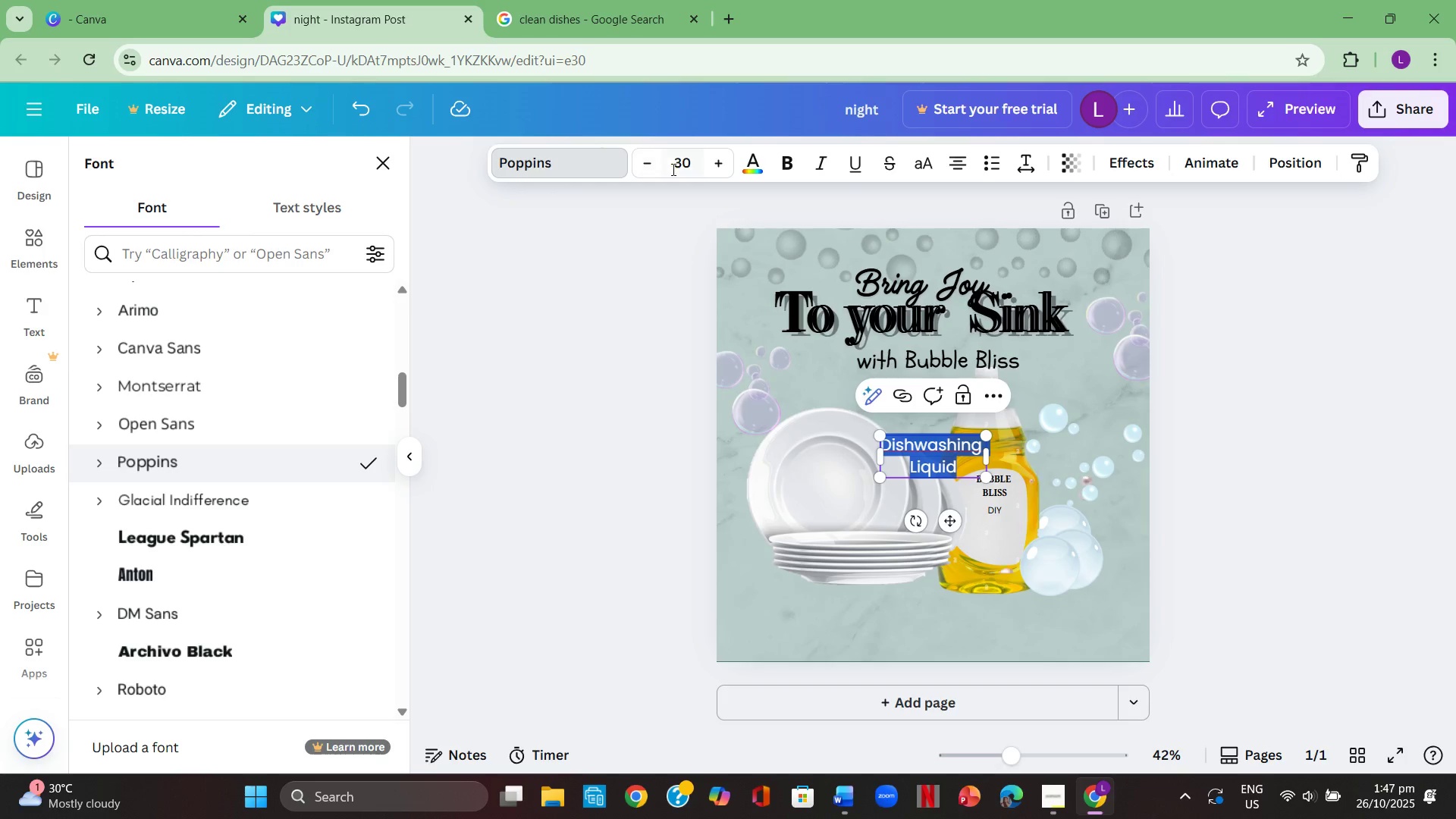 
left_click([682, 166])
 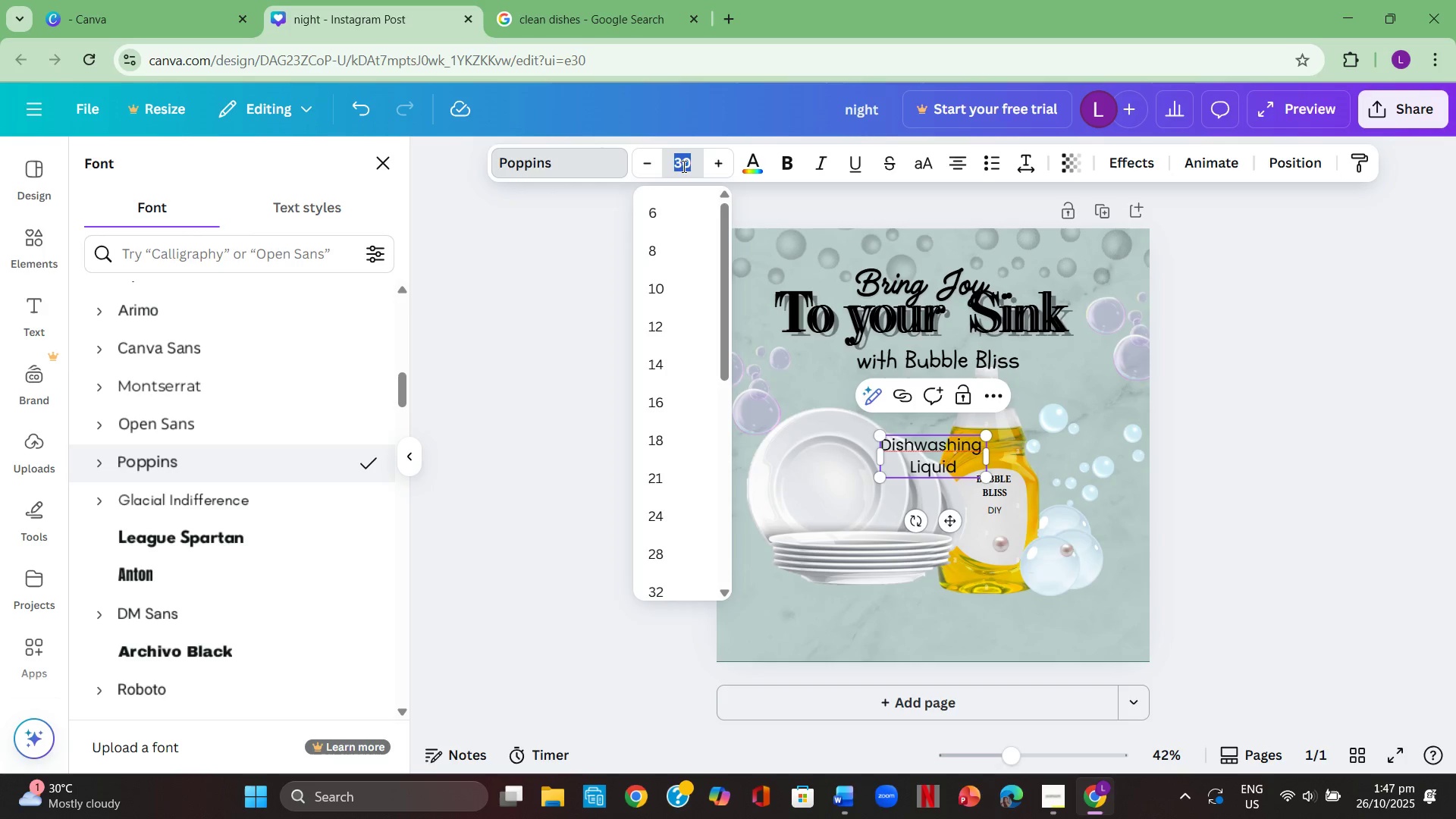 
key(Numpad1)
 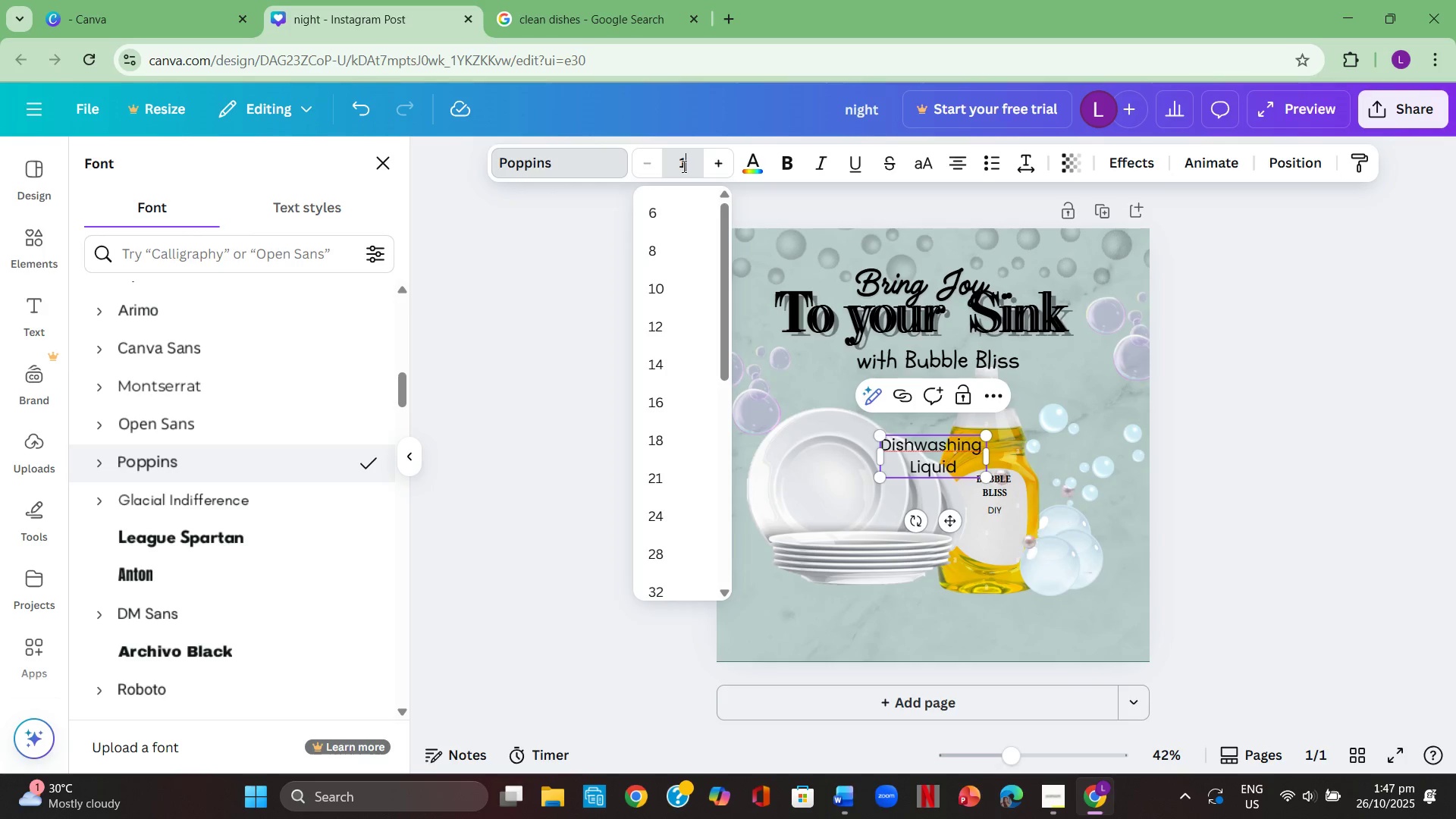 
key(Numpad5)
 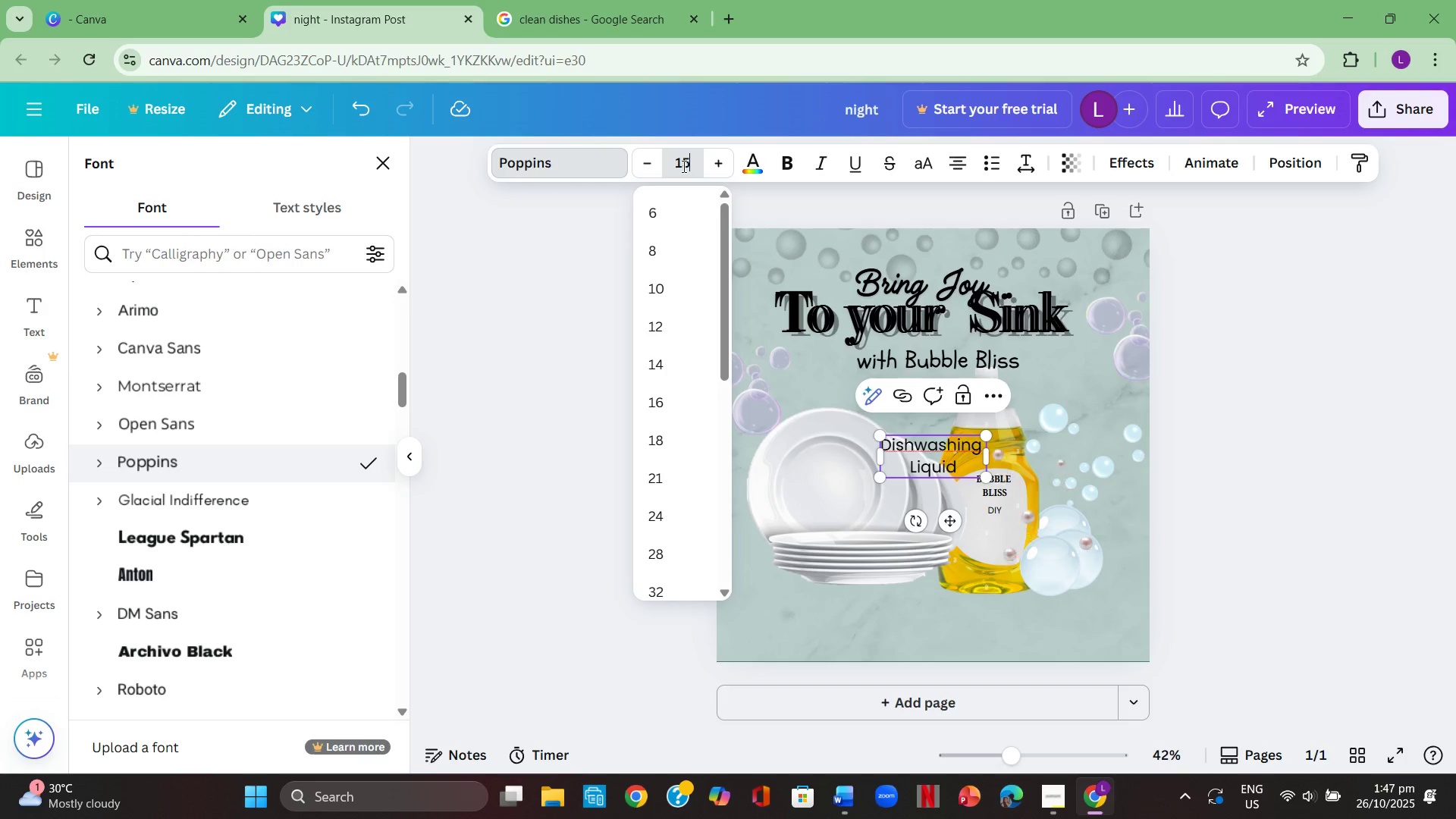 
key(Enter)
 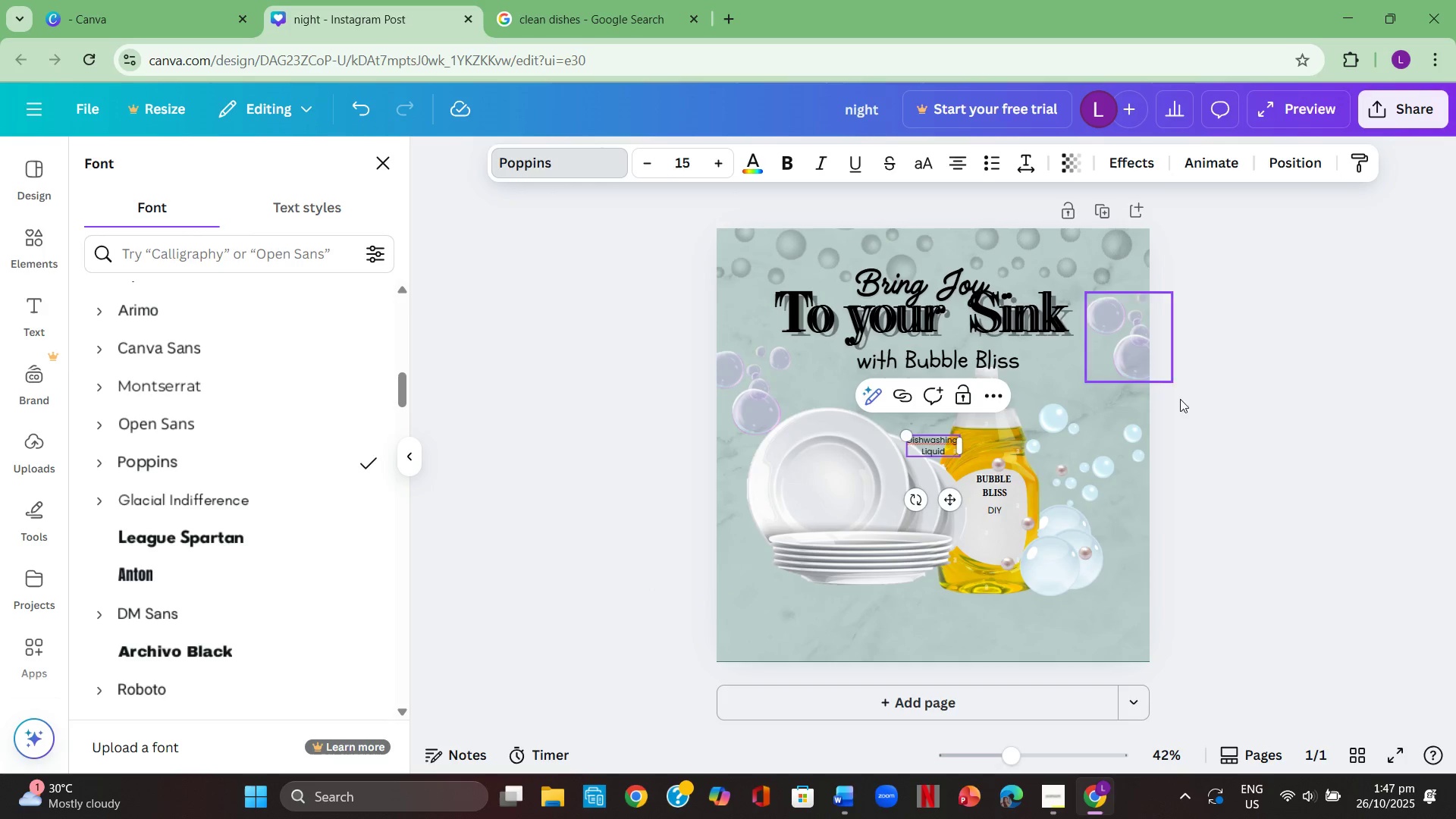 
left_click([1438, 482])
 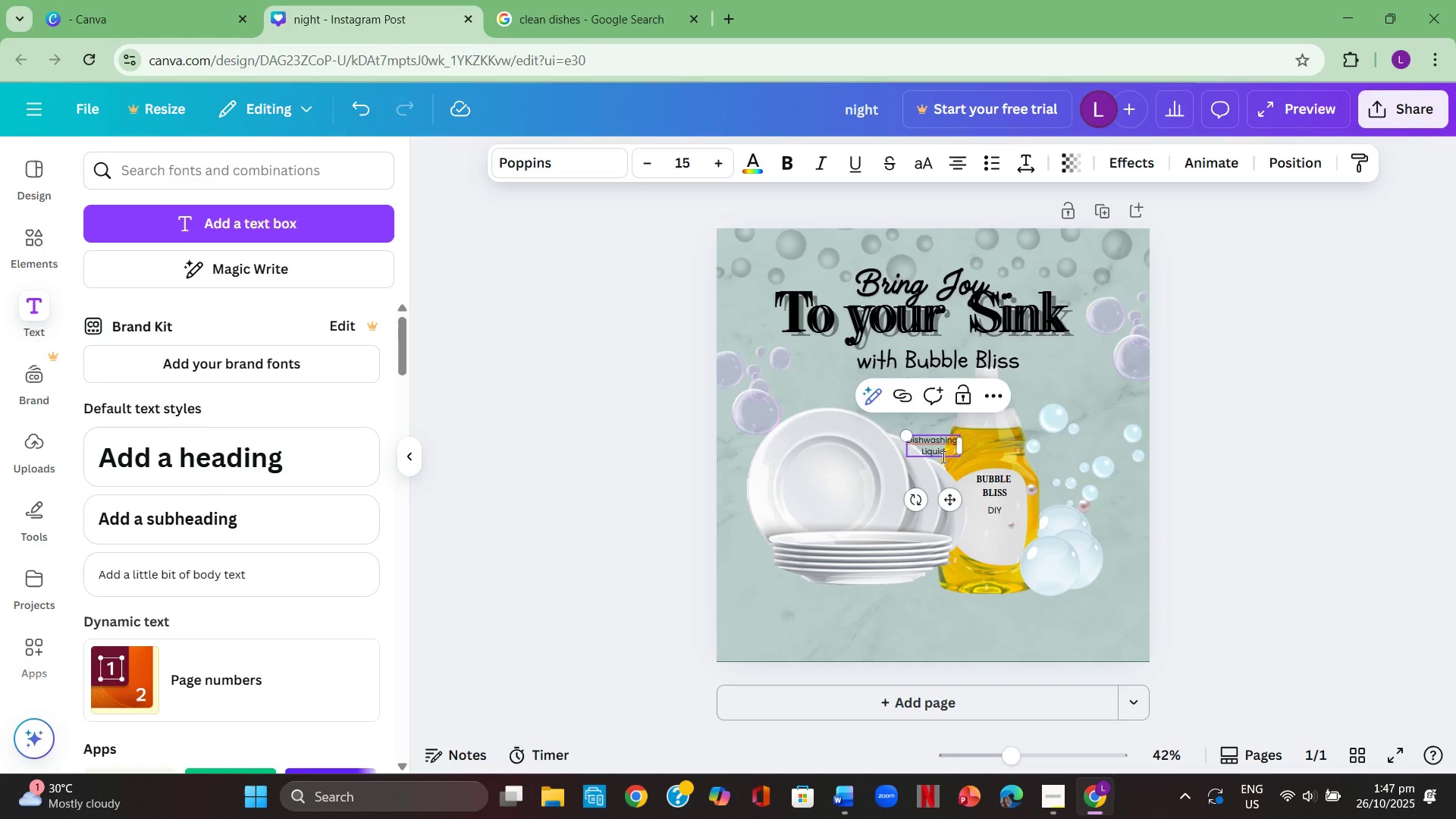 
left_click([940, 450])
 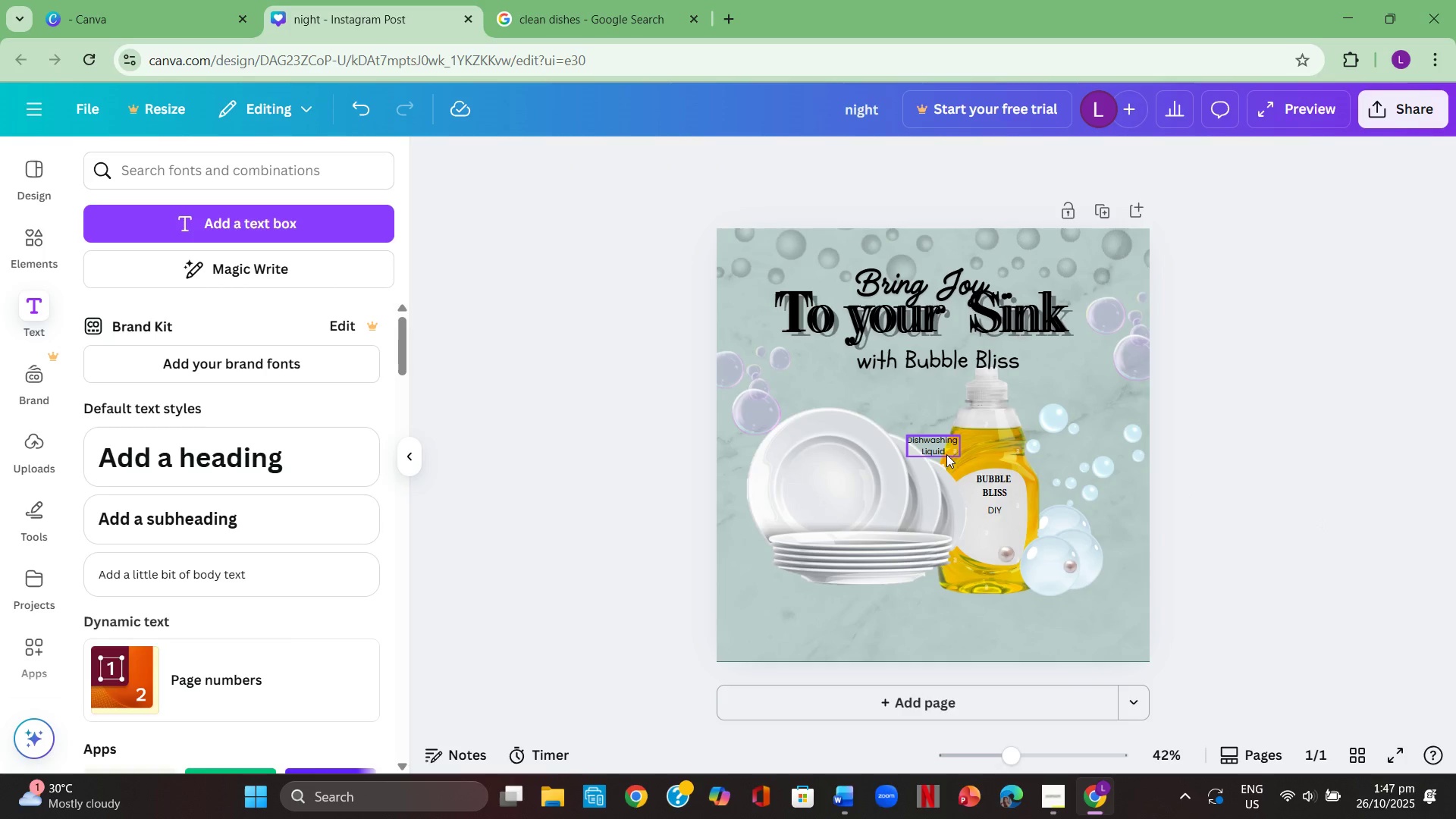 
left_click_drag(start_coordinate=[941, 447], to_coordinate=[1001, 532])
 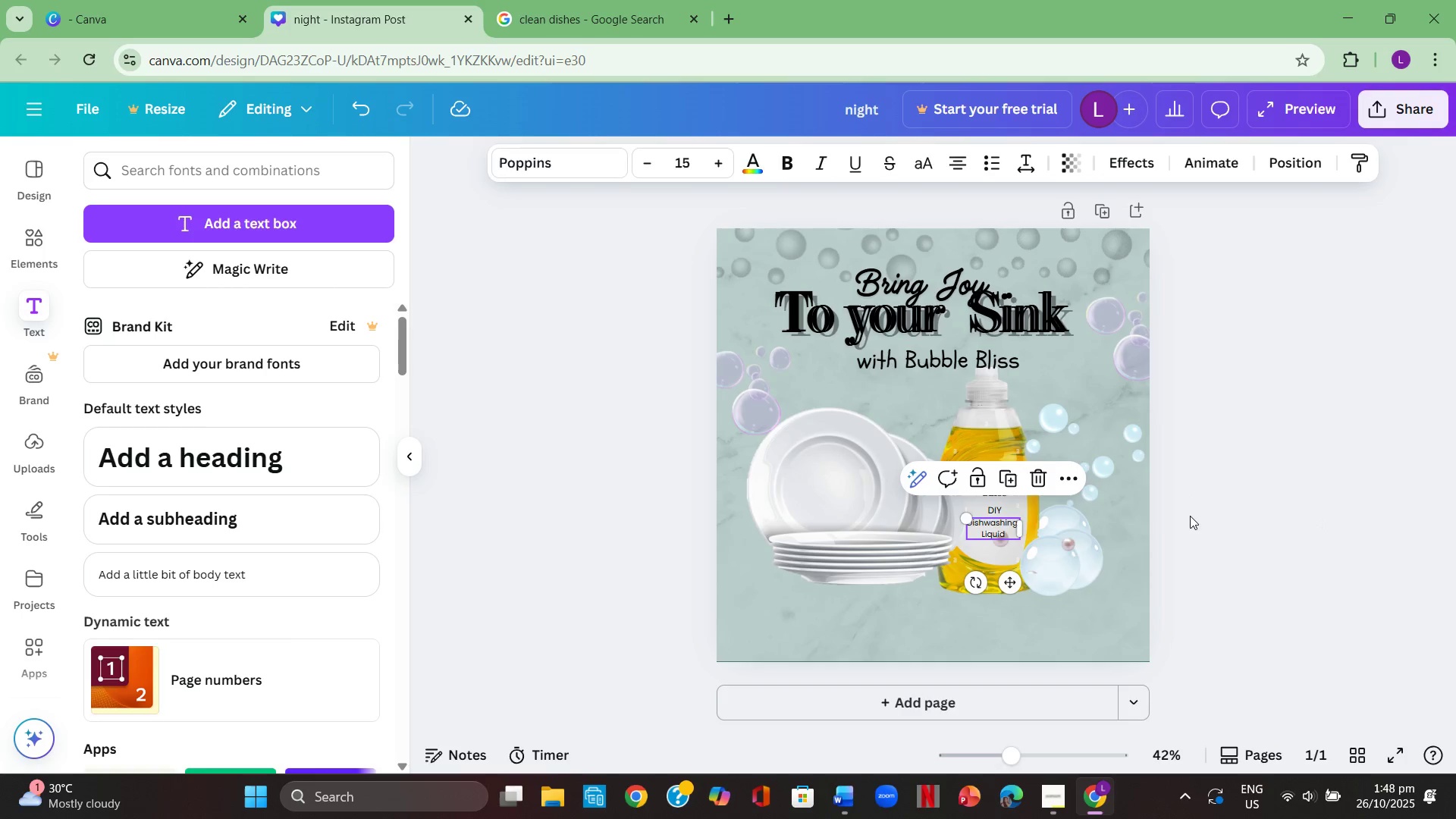 
left_click([1190, 516])
 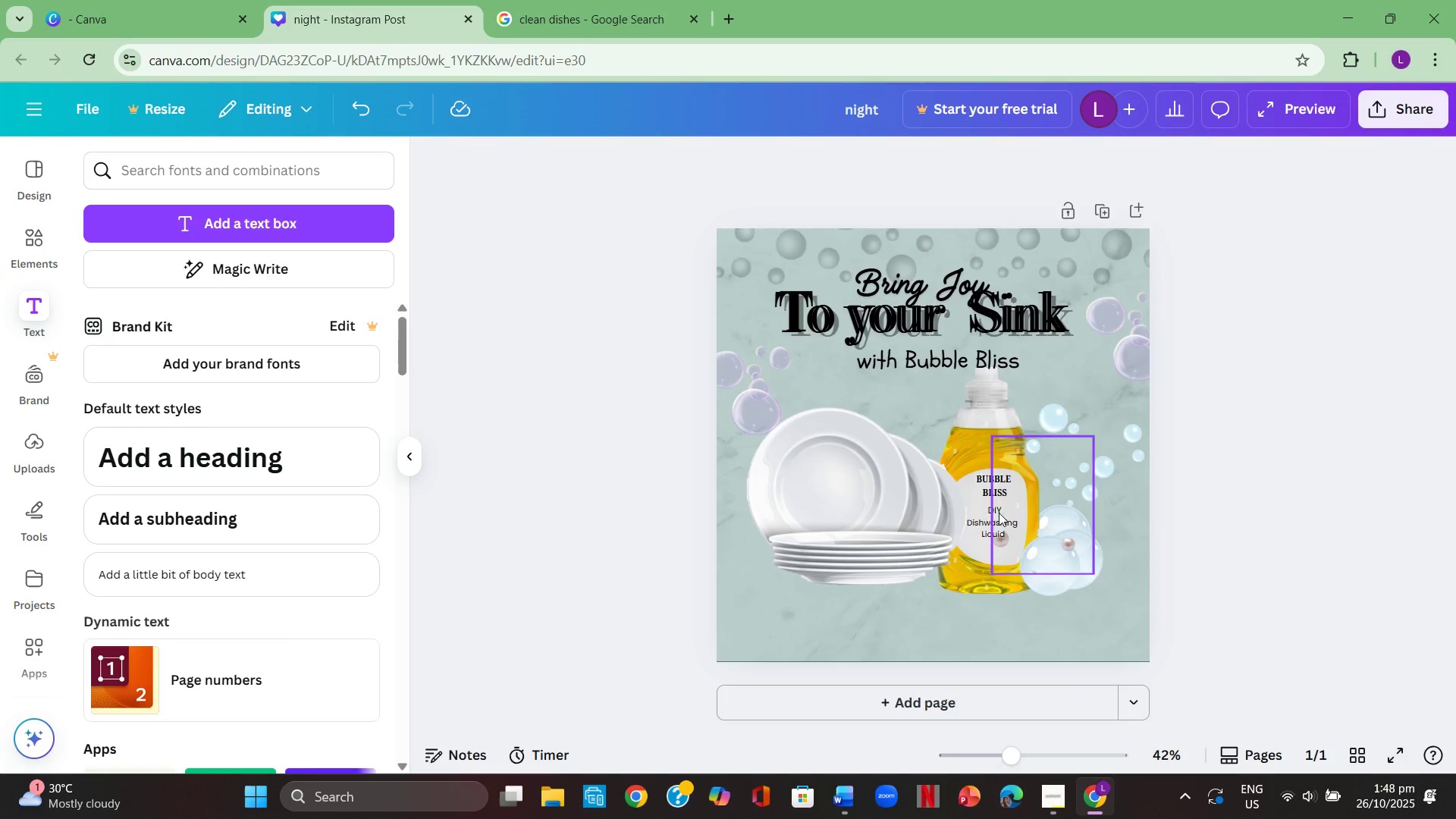 
left_click([994, 509])
 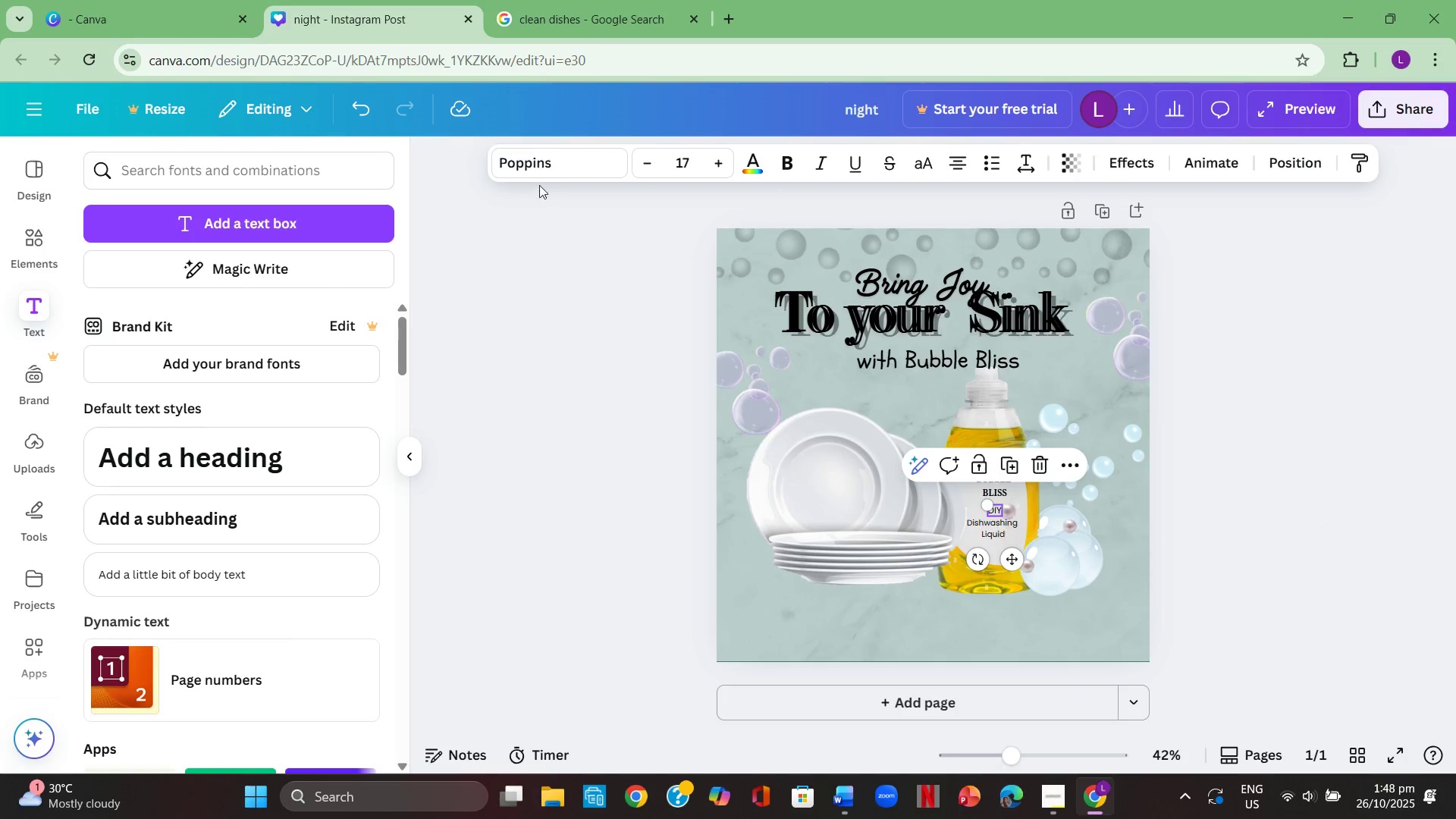 
left_click([542, 174])
 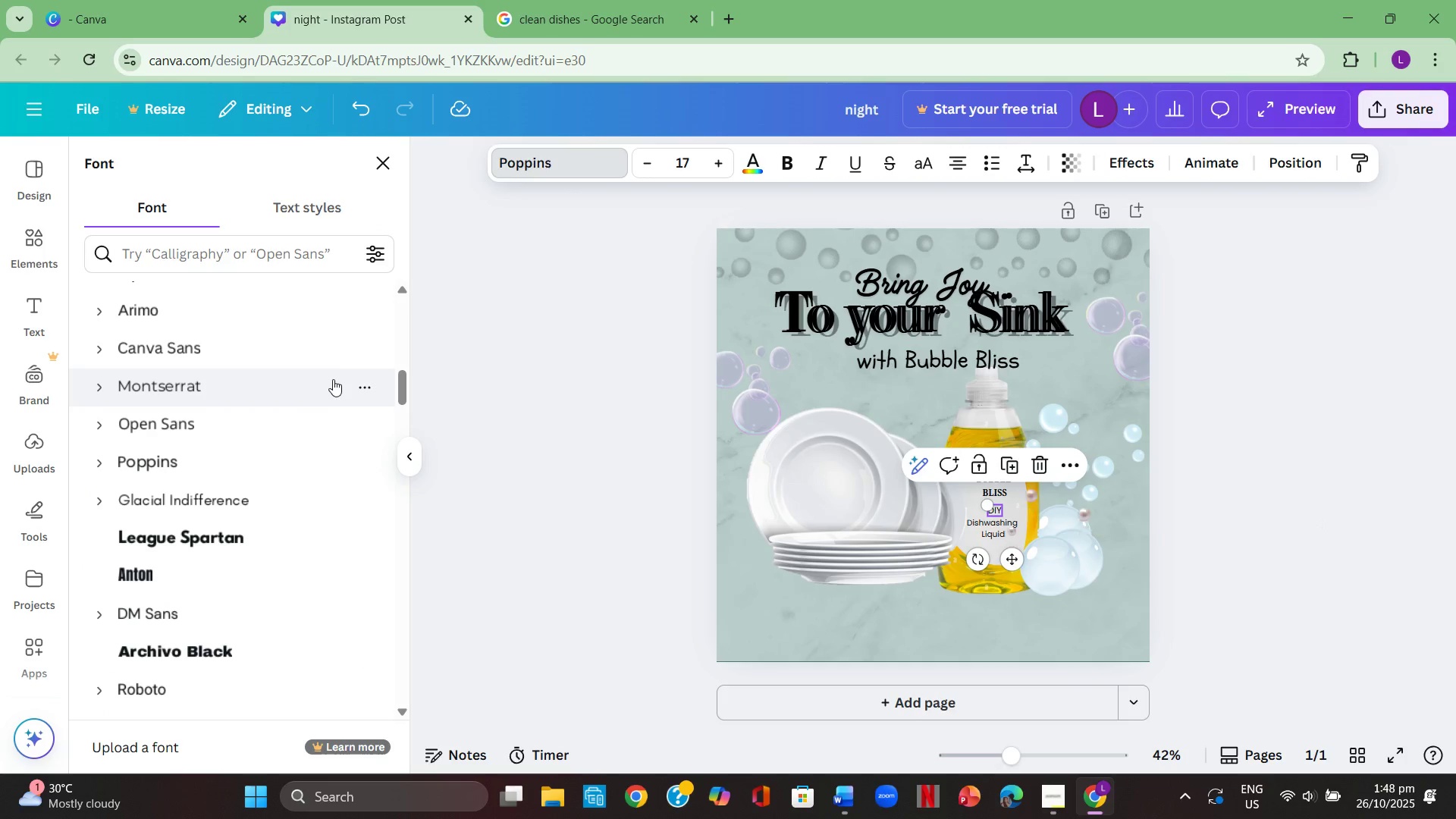 
scroll: coordinate [320, 371], scroll_direction: up, amount: 3.0
 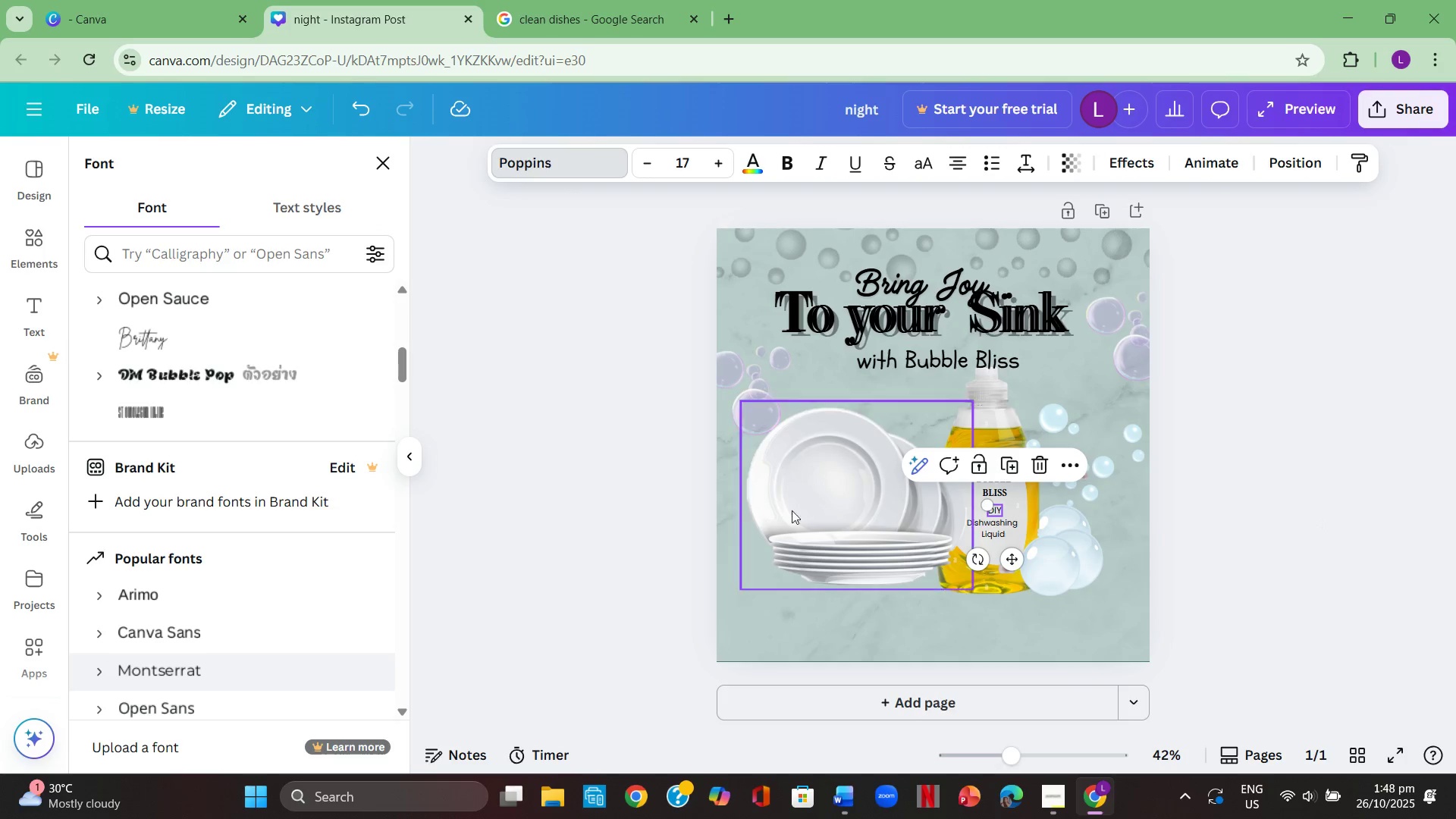 
left_click_drag(start_coordinate=[1218, 532], to_coordinate=[1226, 532])
 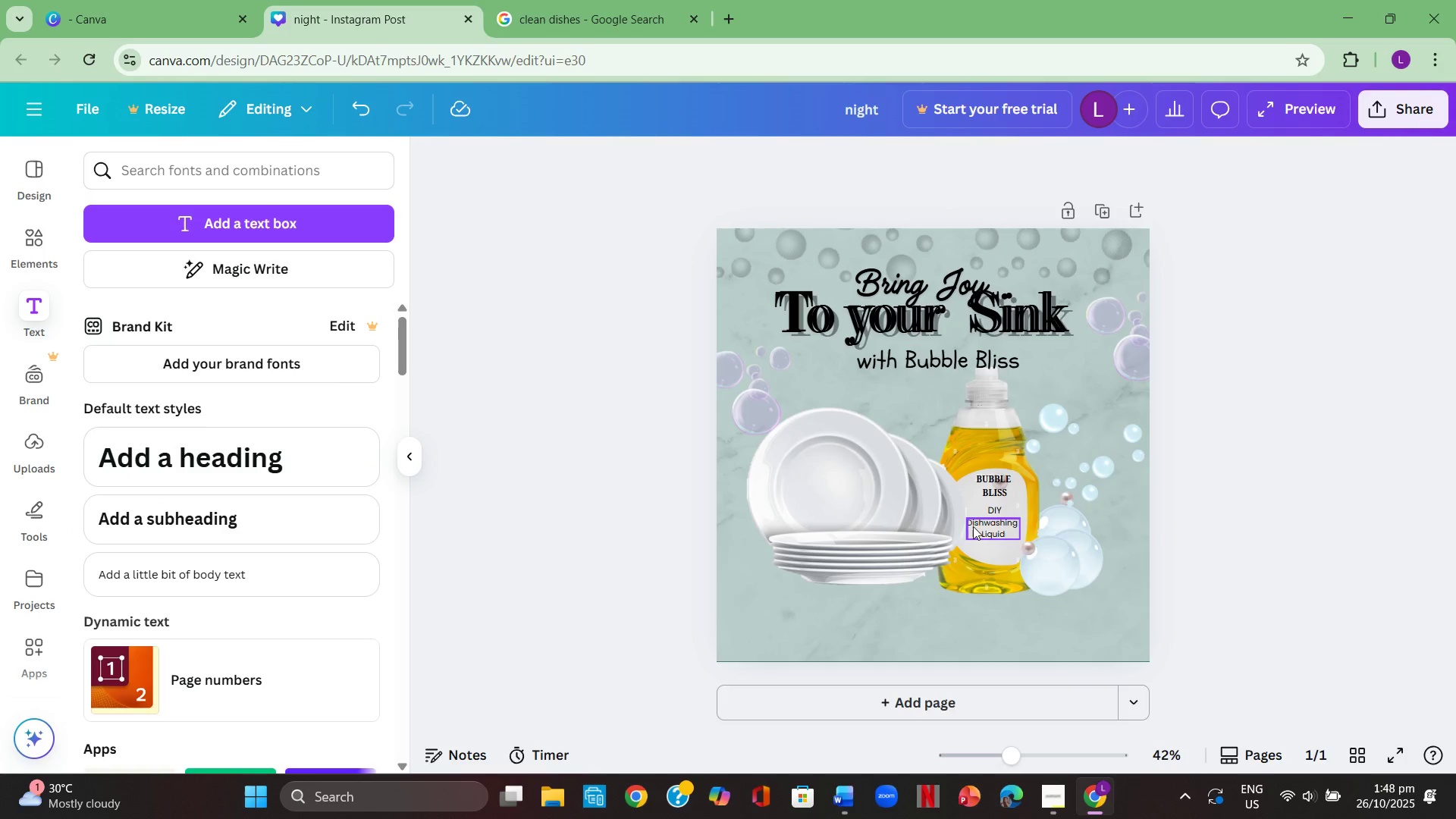 
left_click([970, 526])
 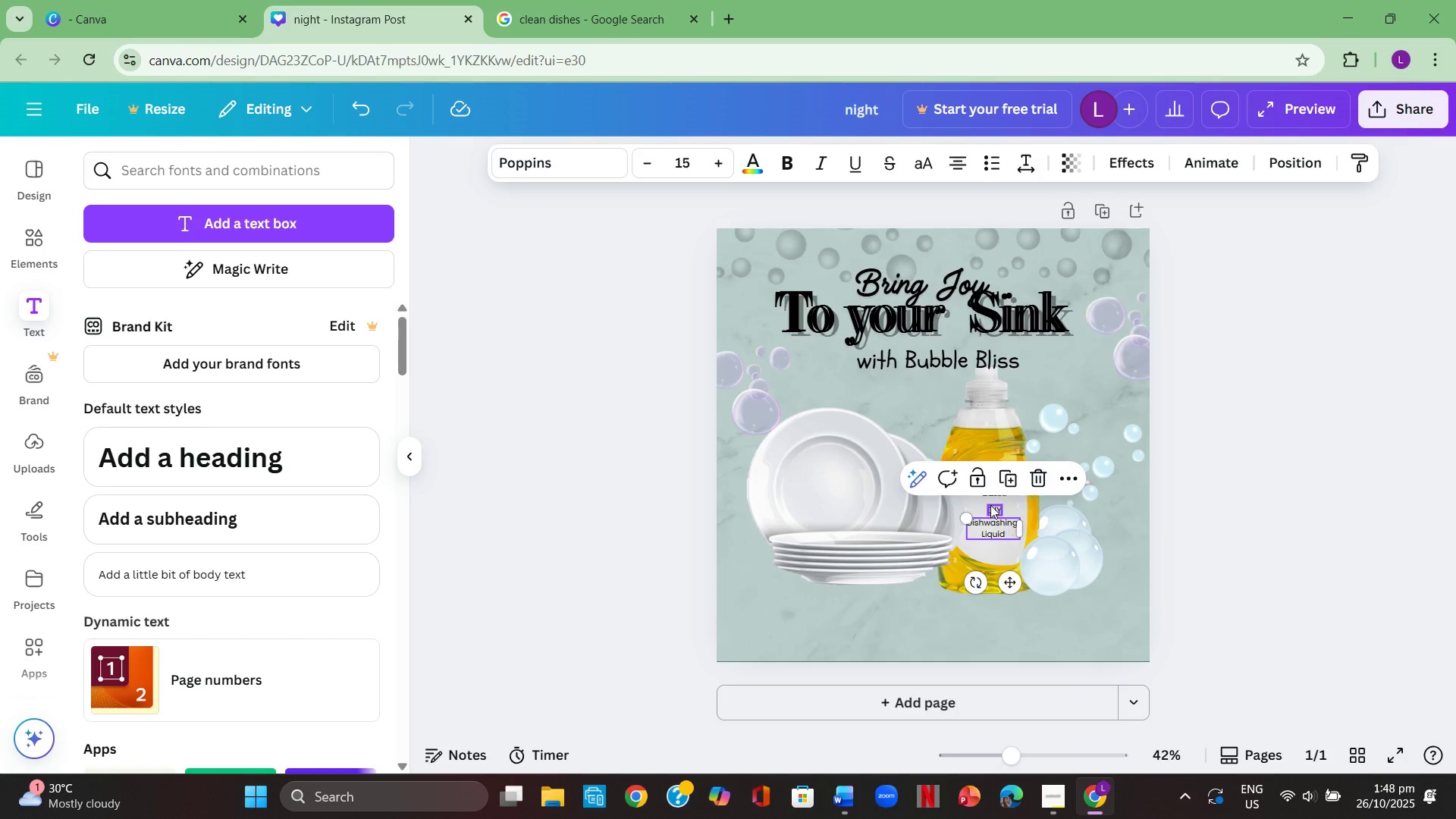 
left_click([990, 505])
 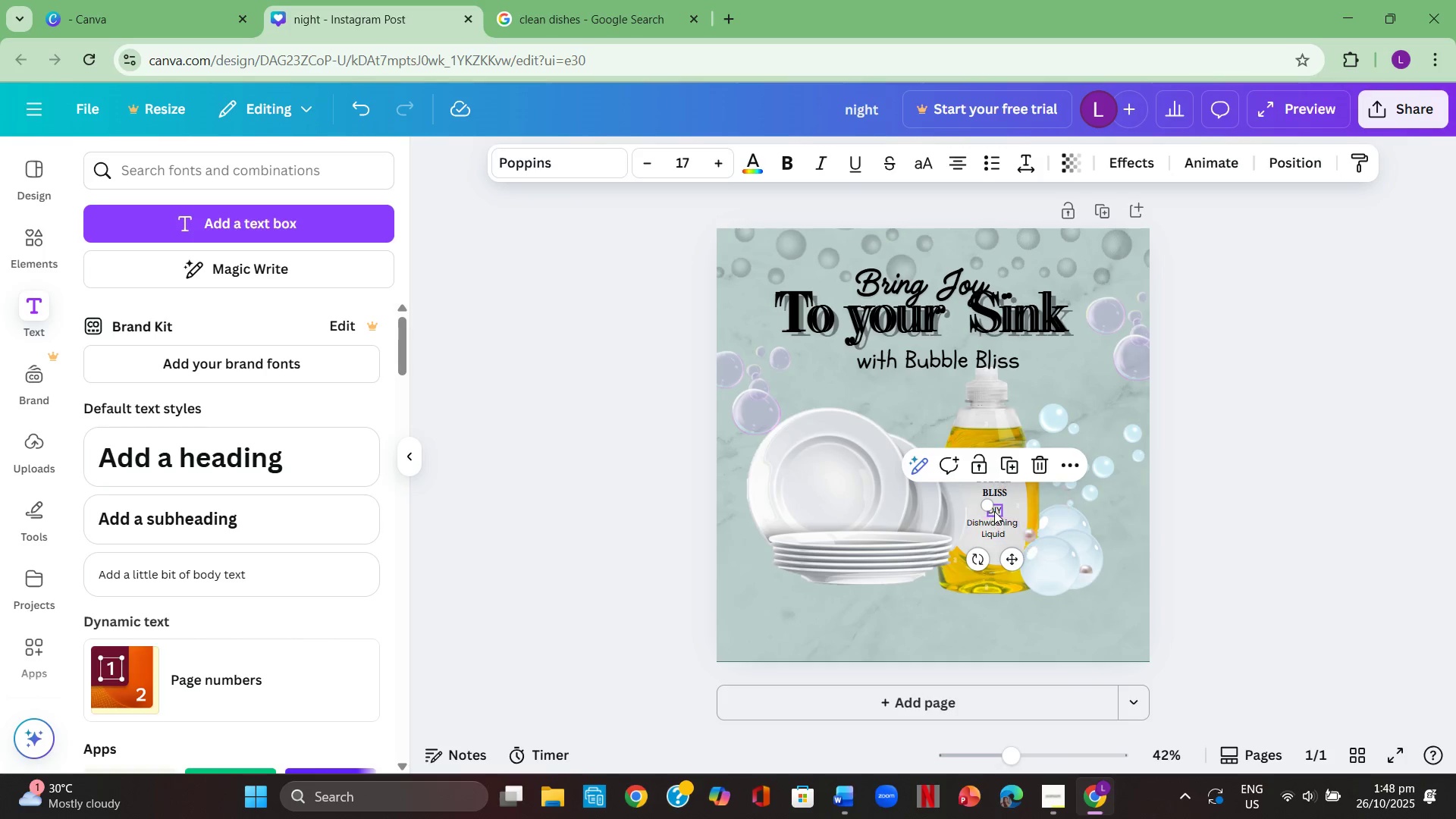 
left_click([994, 511])
 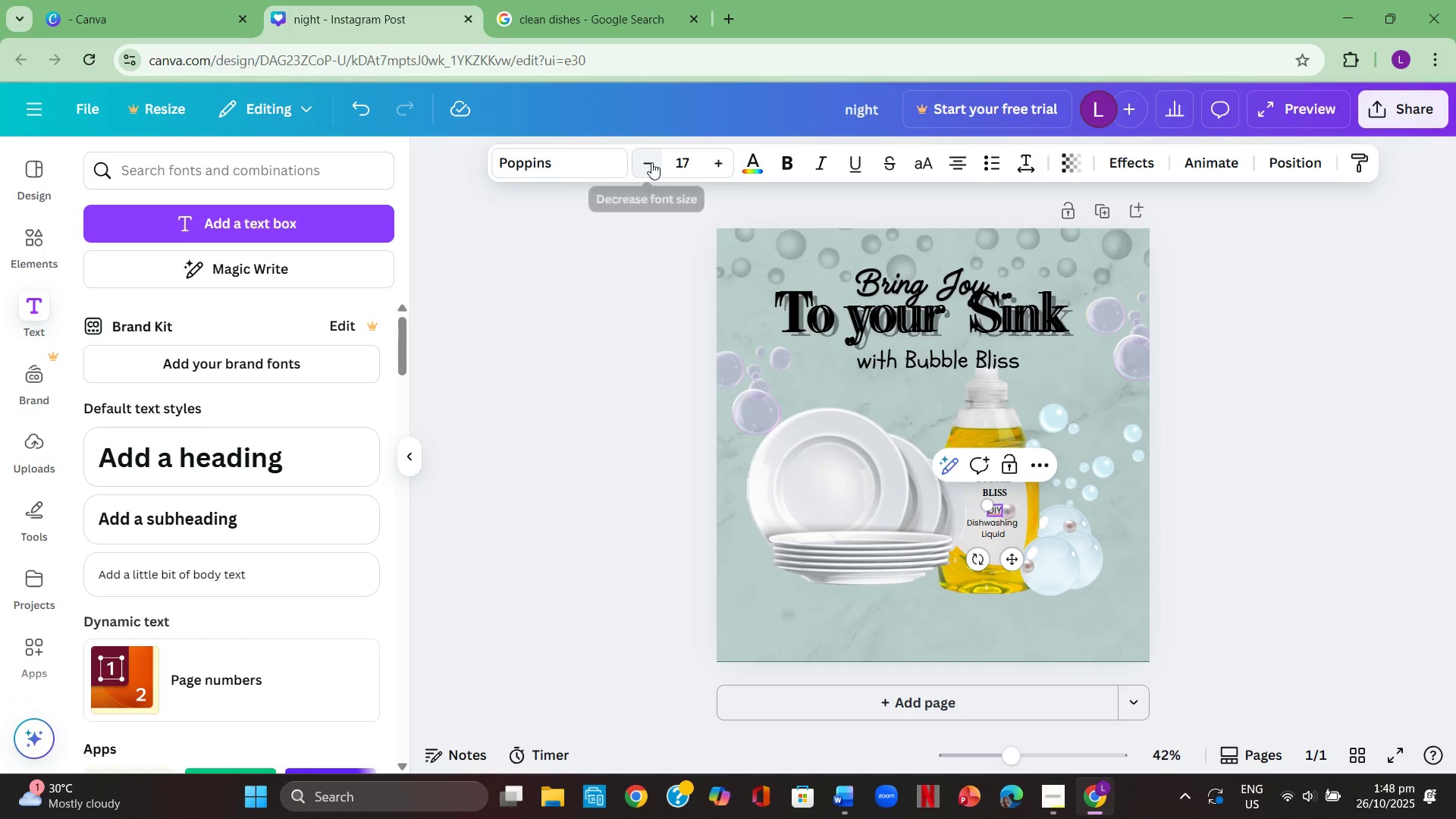 
double_click([651, 162])
 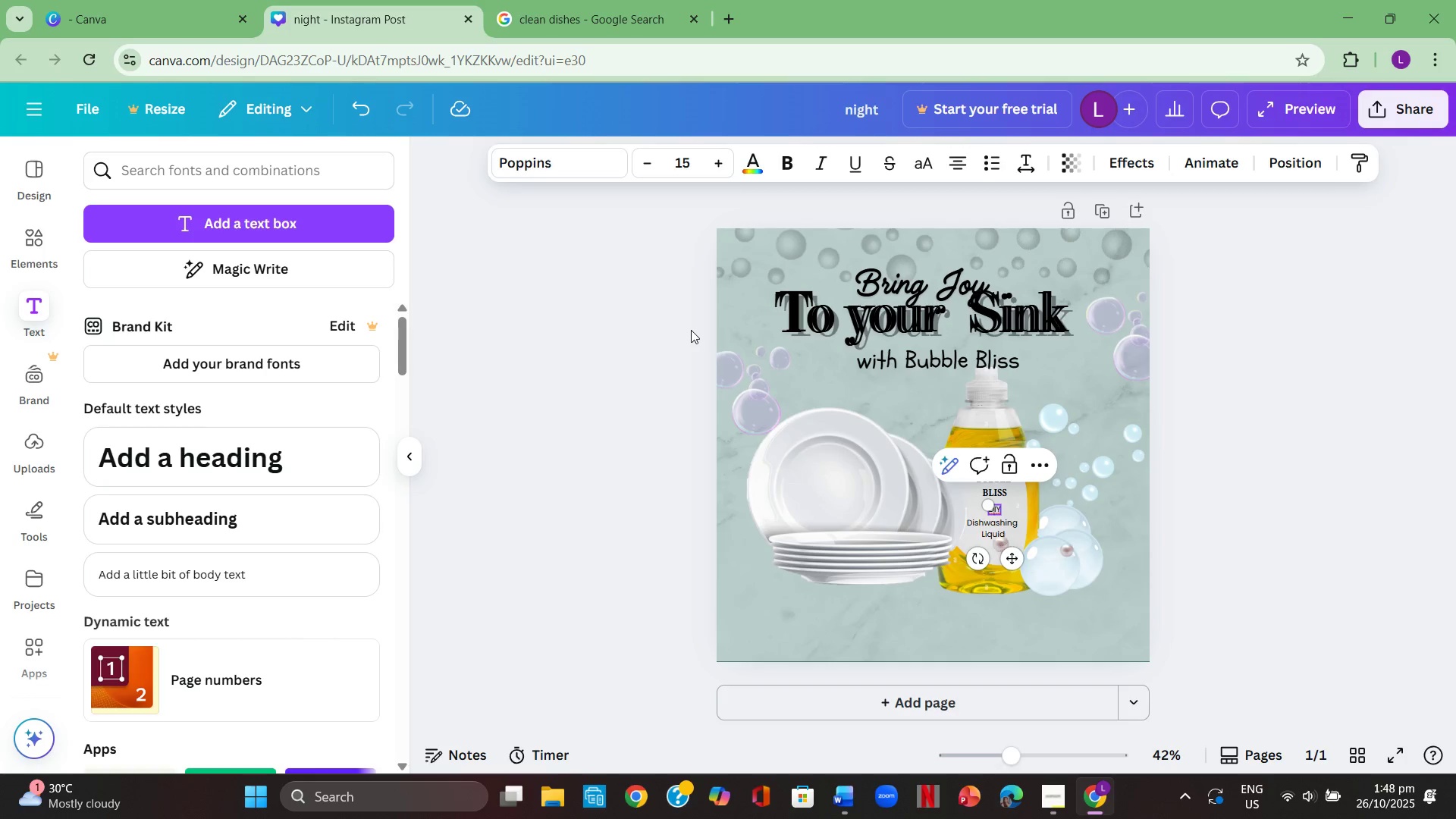 
triple_click([691, 330])
 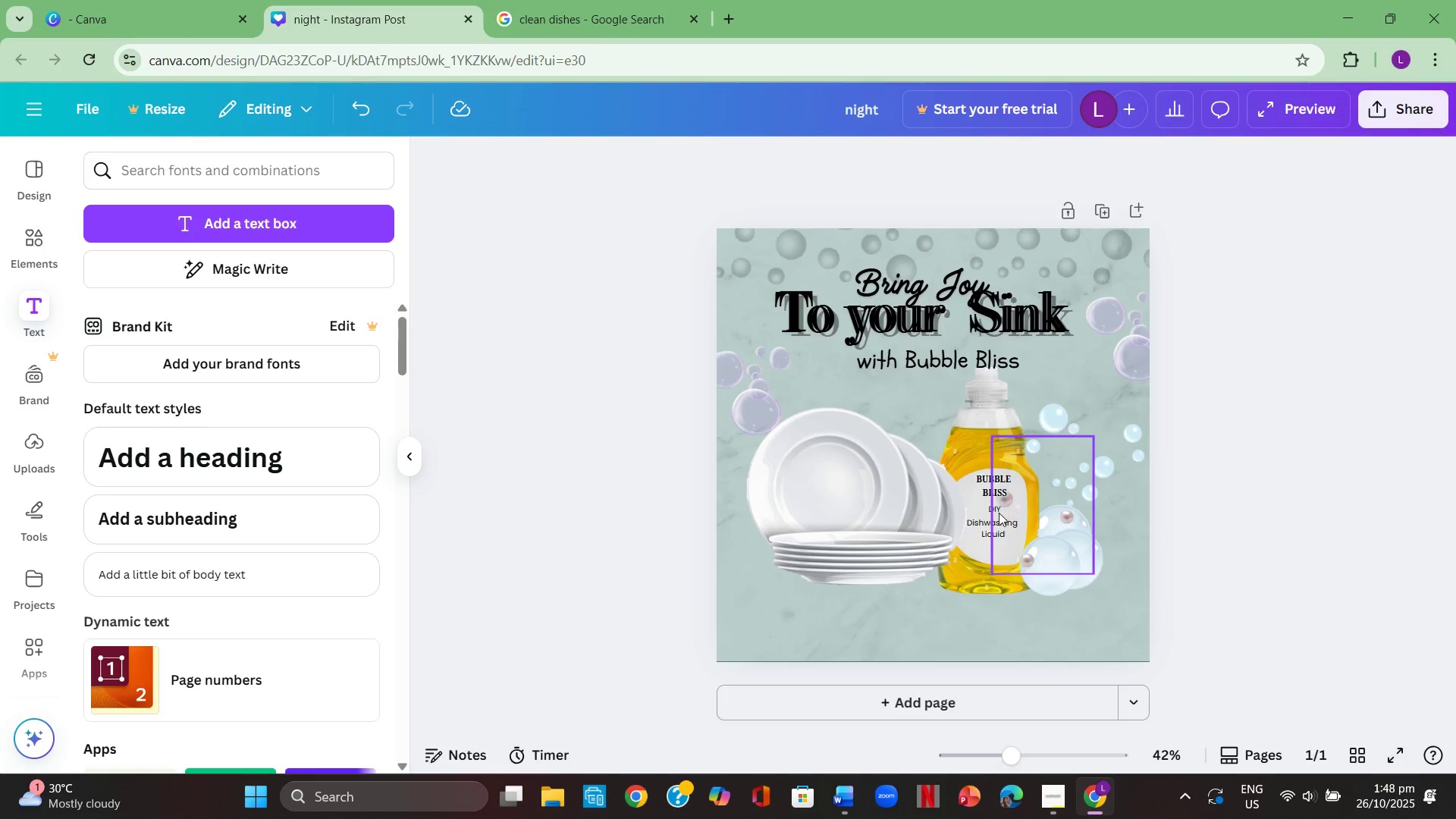 
left_click([995, 516])
 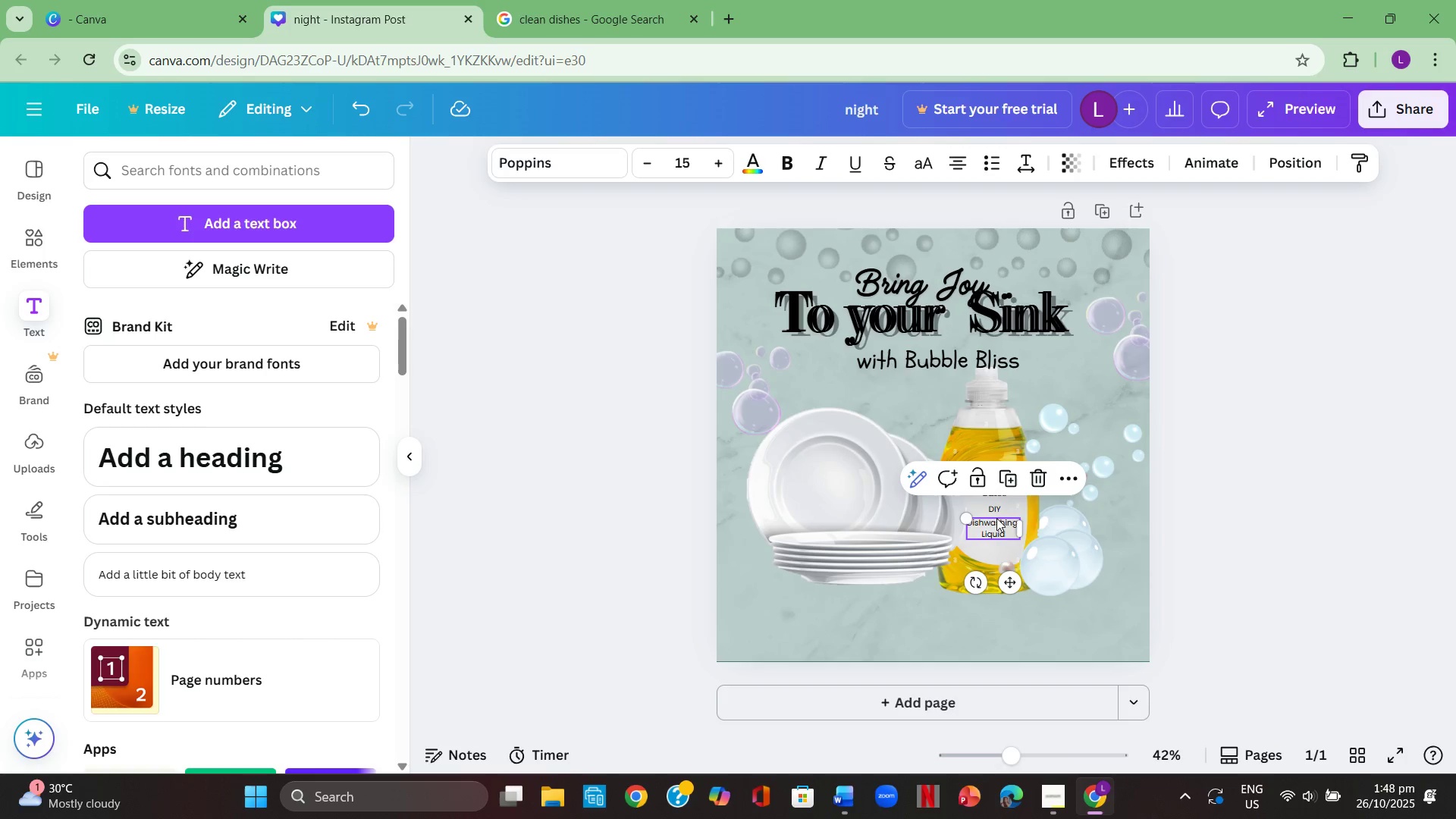 
left_click([1234, 469])
 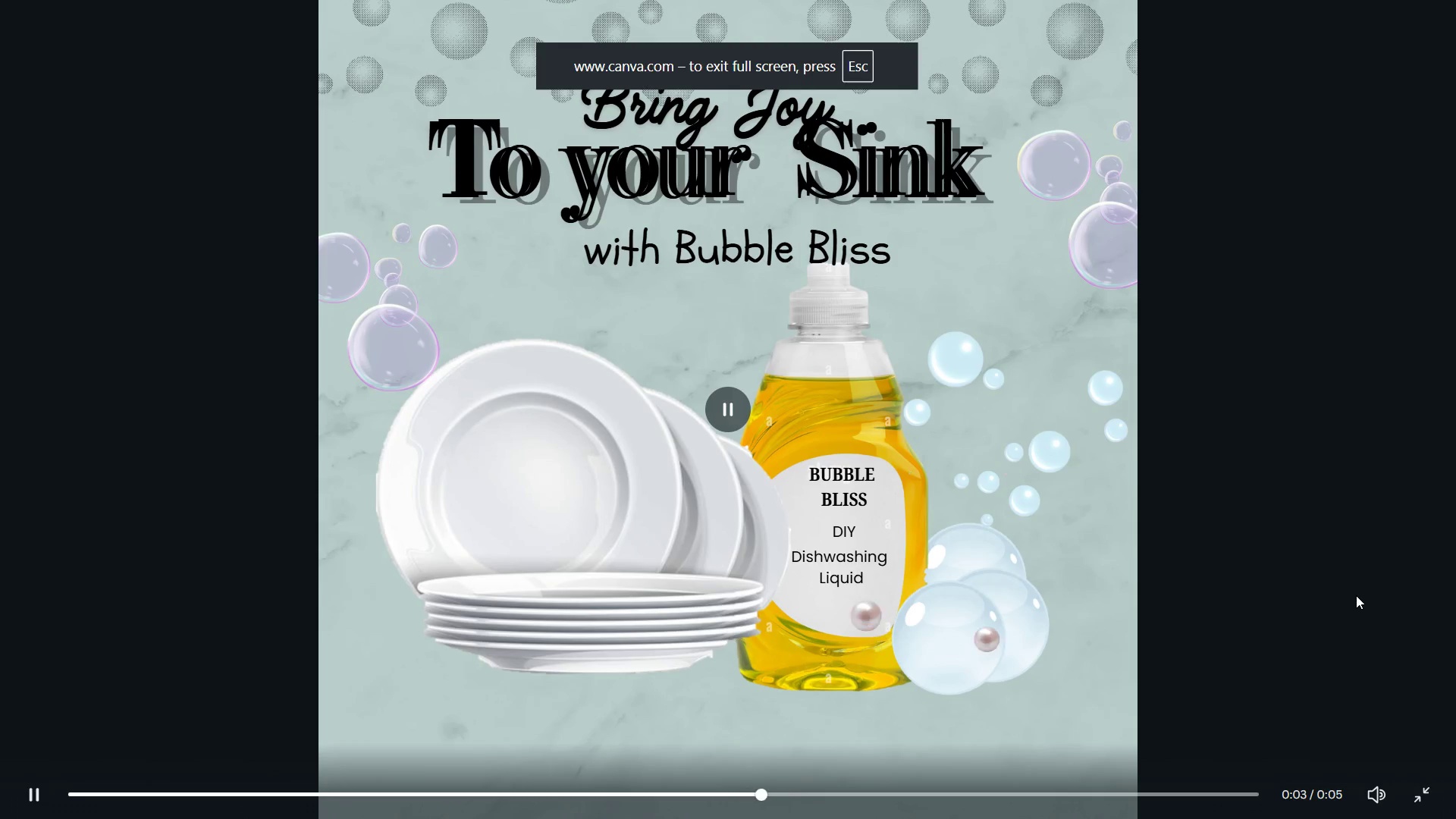 
wait(7.22)
 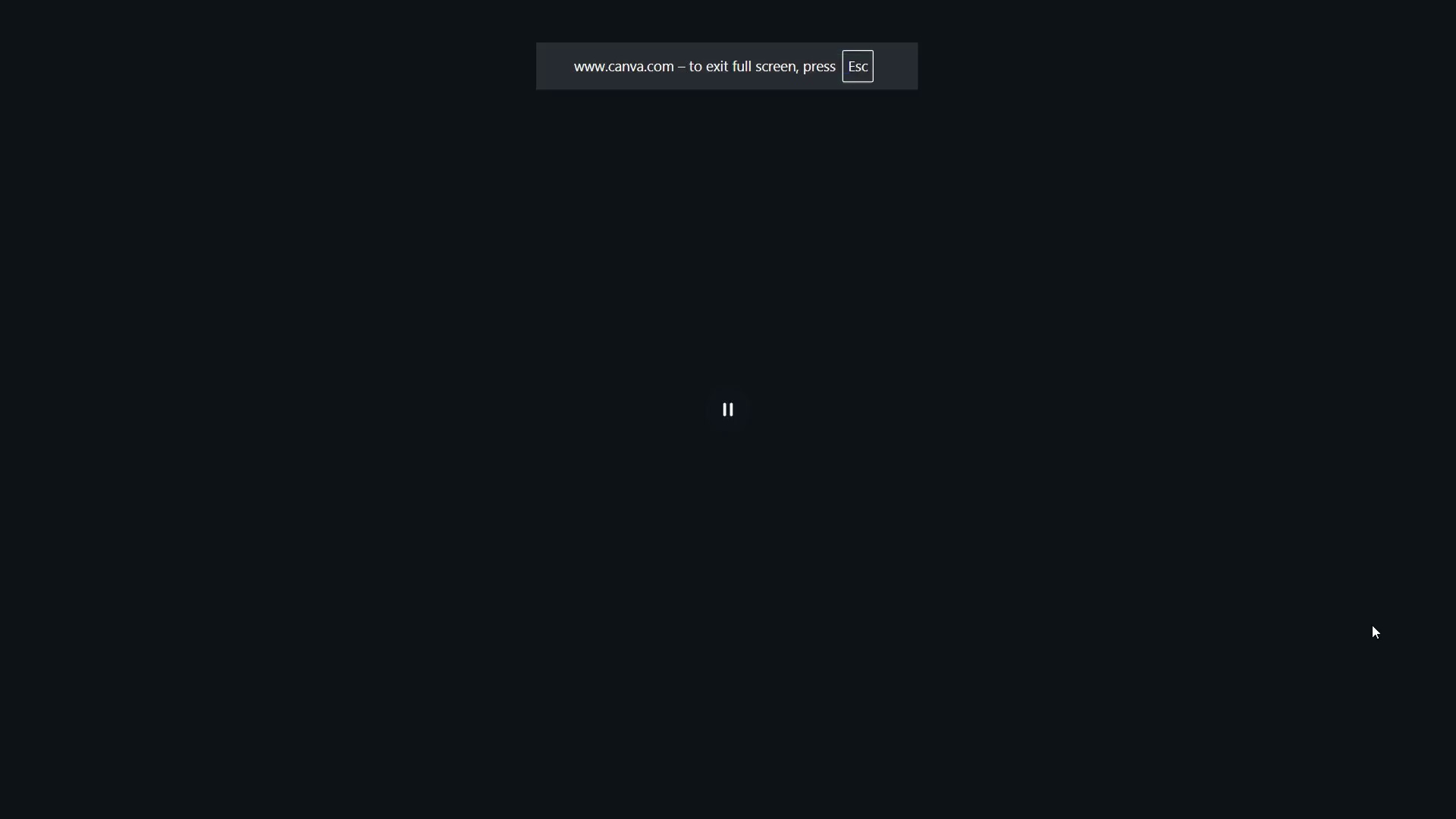 
key(Escape)
 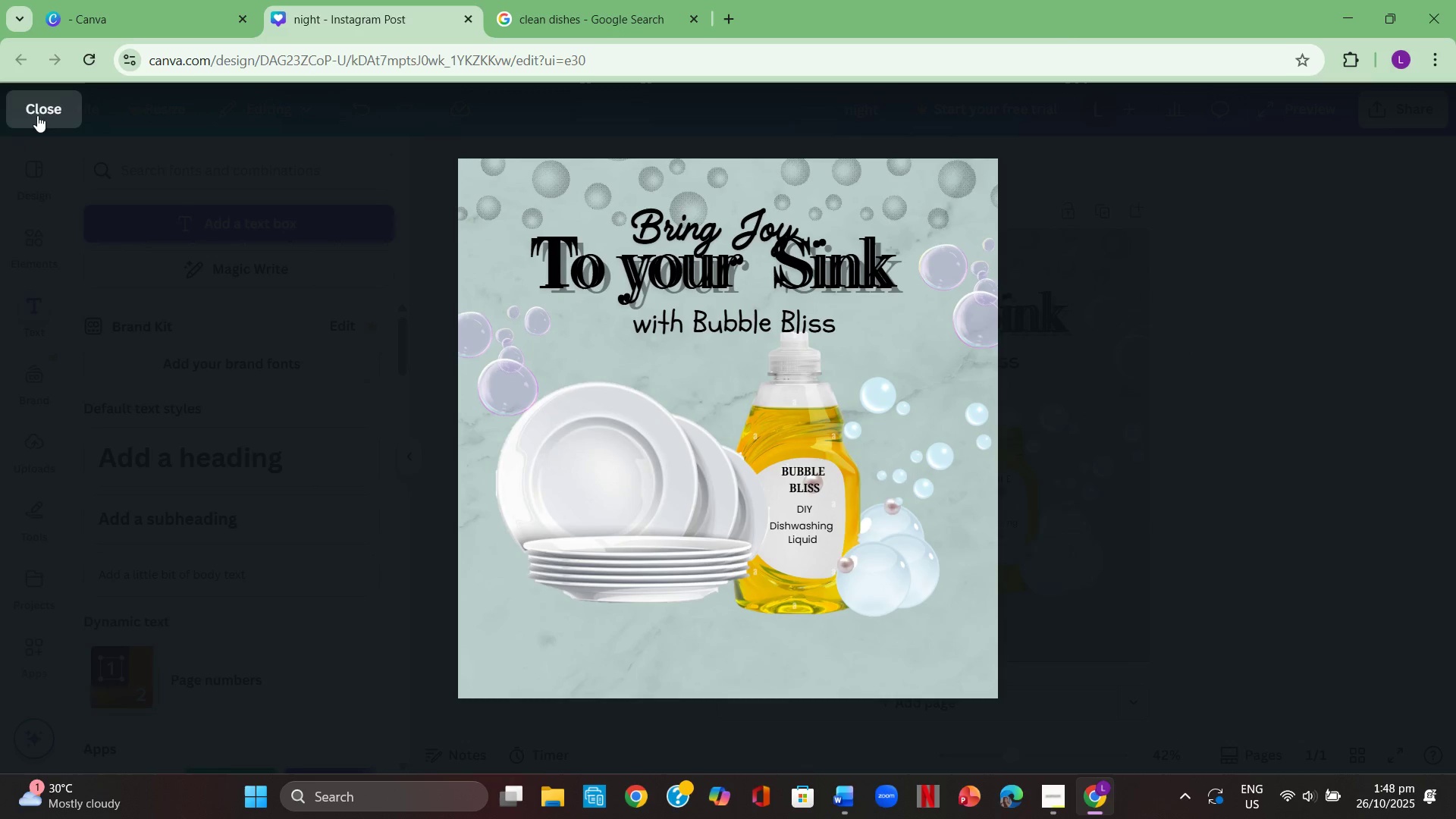 
left_click([38, 113])
 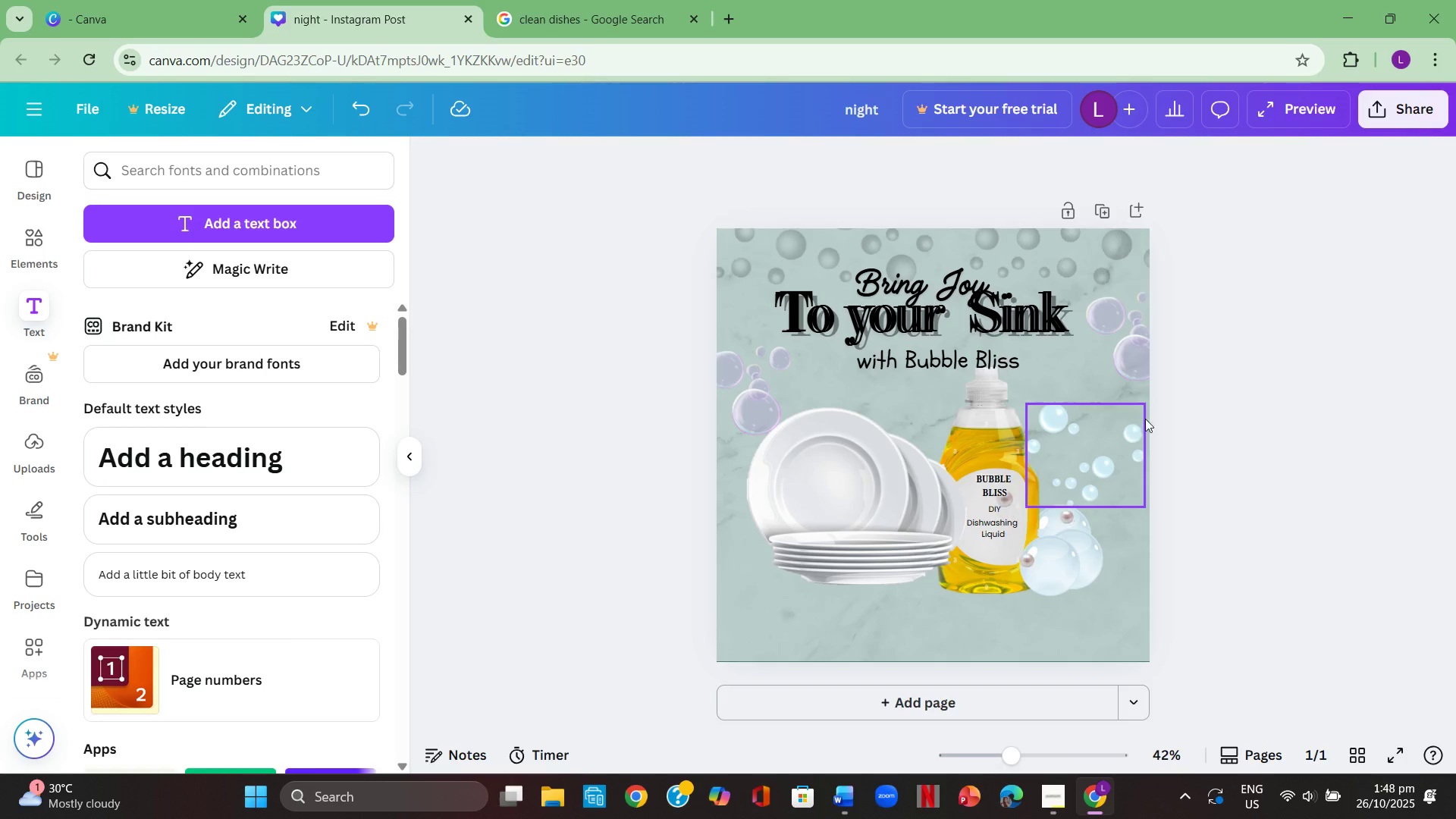 
left_click([1357, 391])
 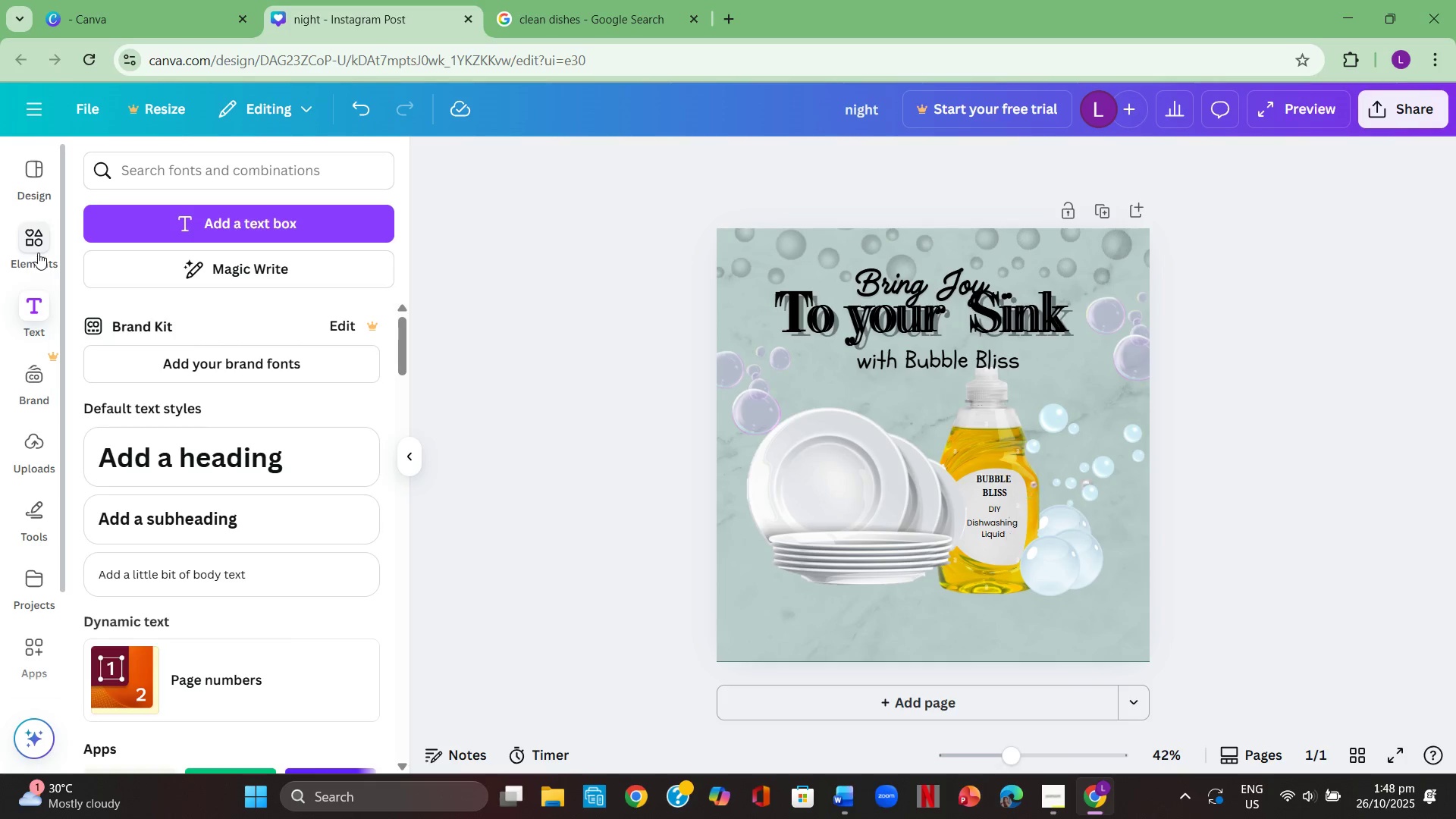 
left_click([38, 253])
 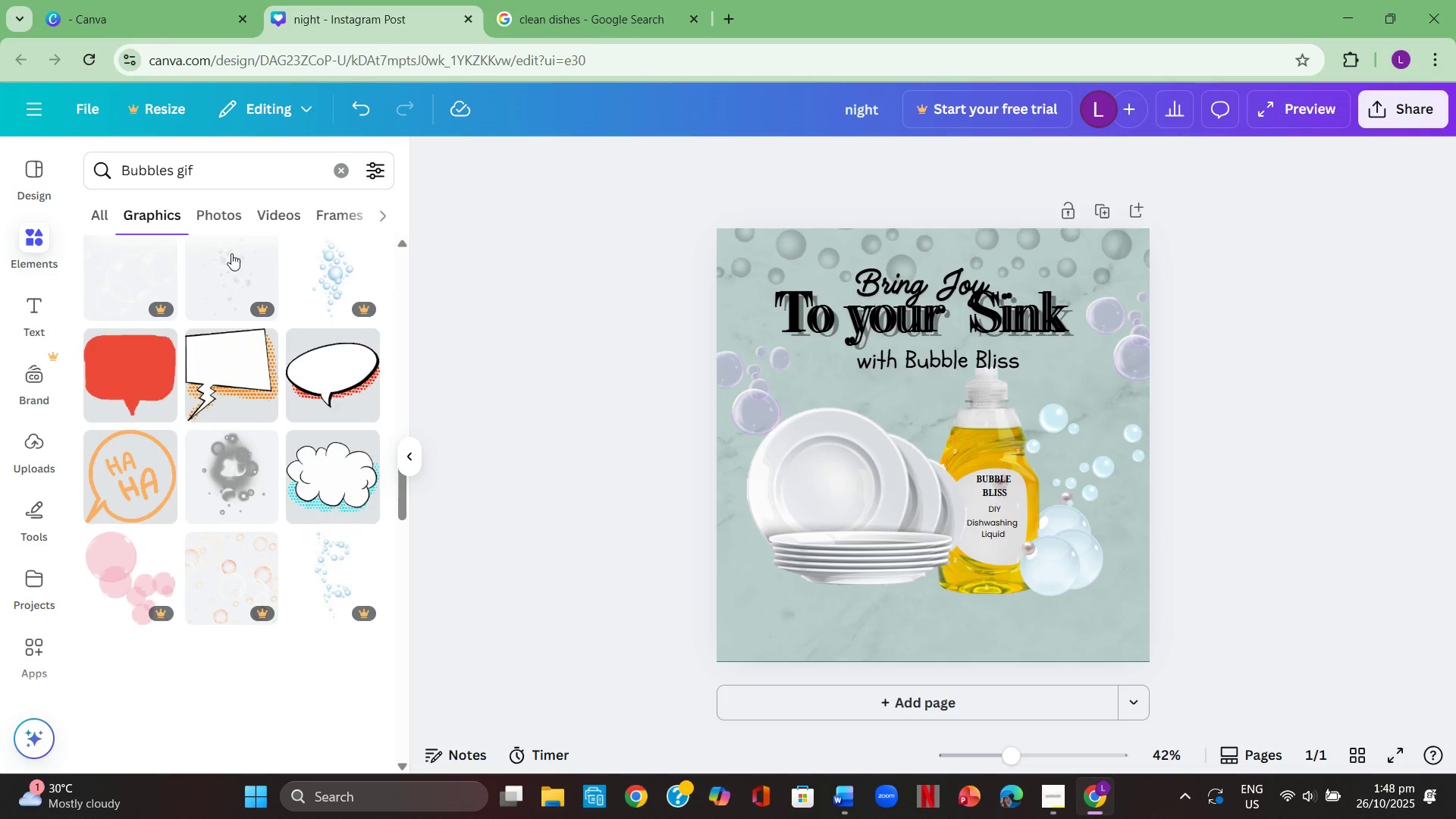 
scroll: coordinate [265, 482], scroll_direction: up, amount: 2.0
 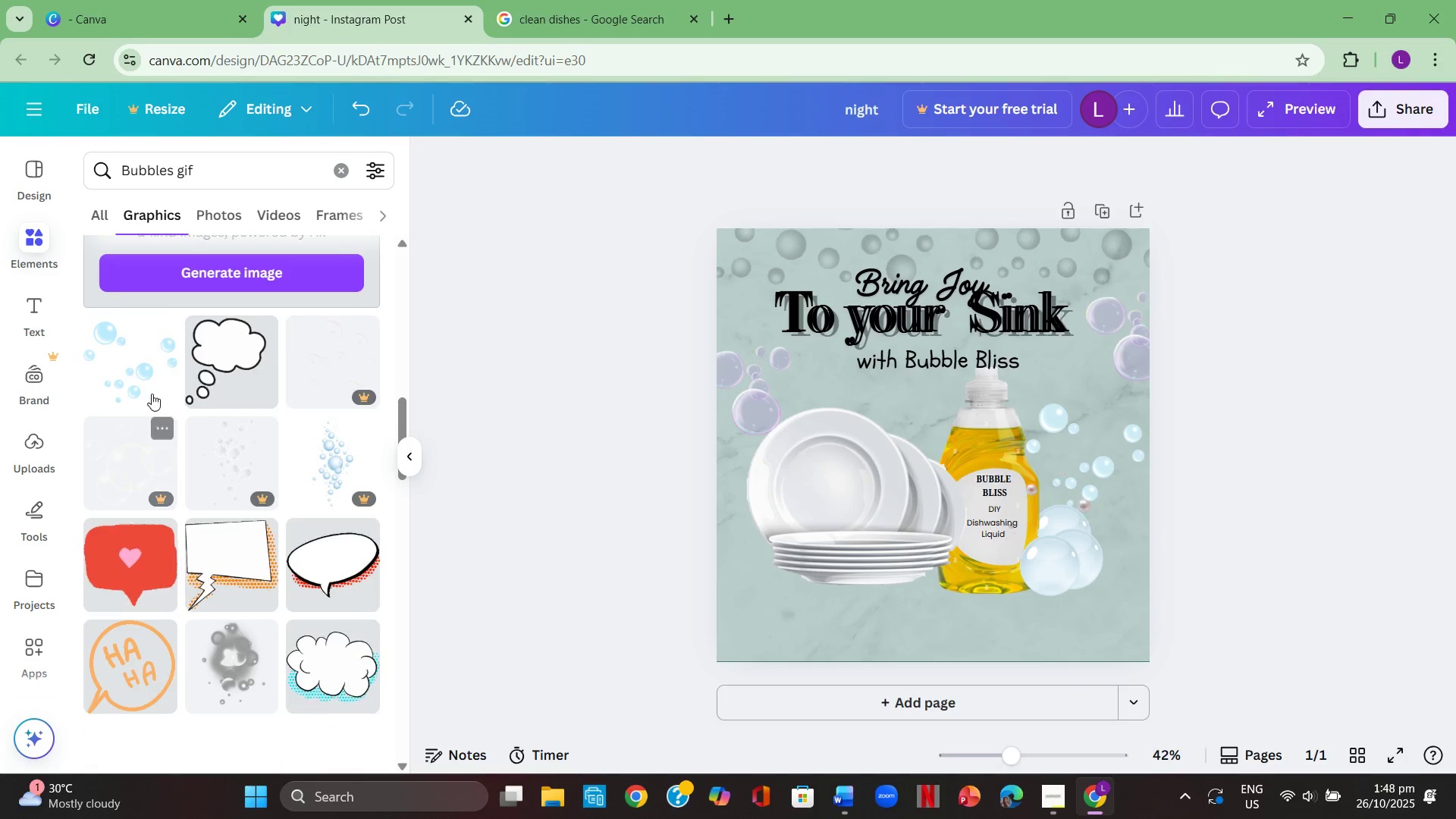 
left_click([151, 383])
 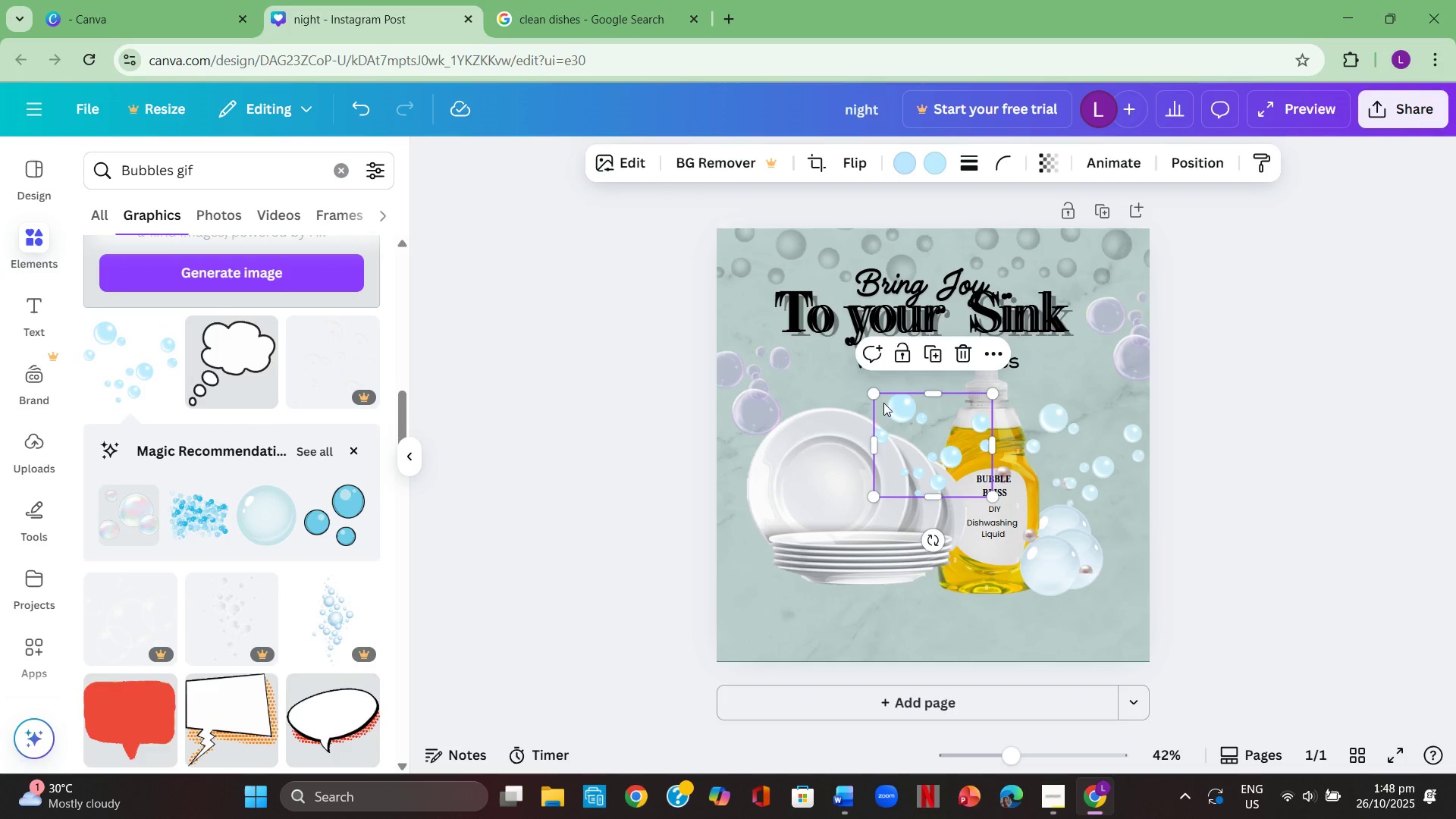 
left_click_drag(start_coordinate=[877, 397], to_coordinate=[934, 480])
 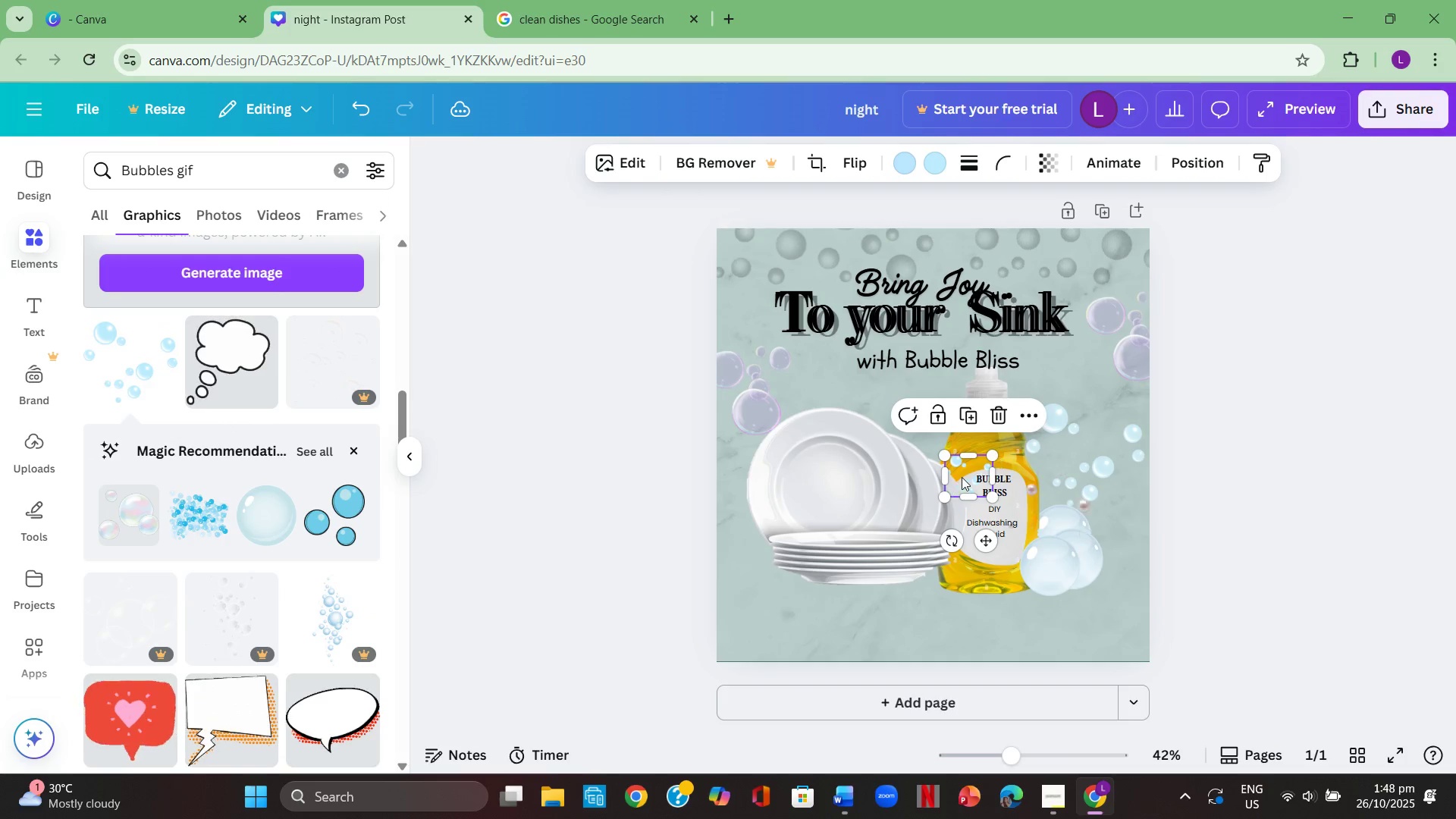 
left_click_drag(start_coordinate=[962, 477], to_coordinate=[1009, 551])
 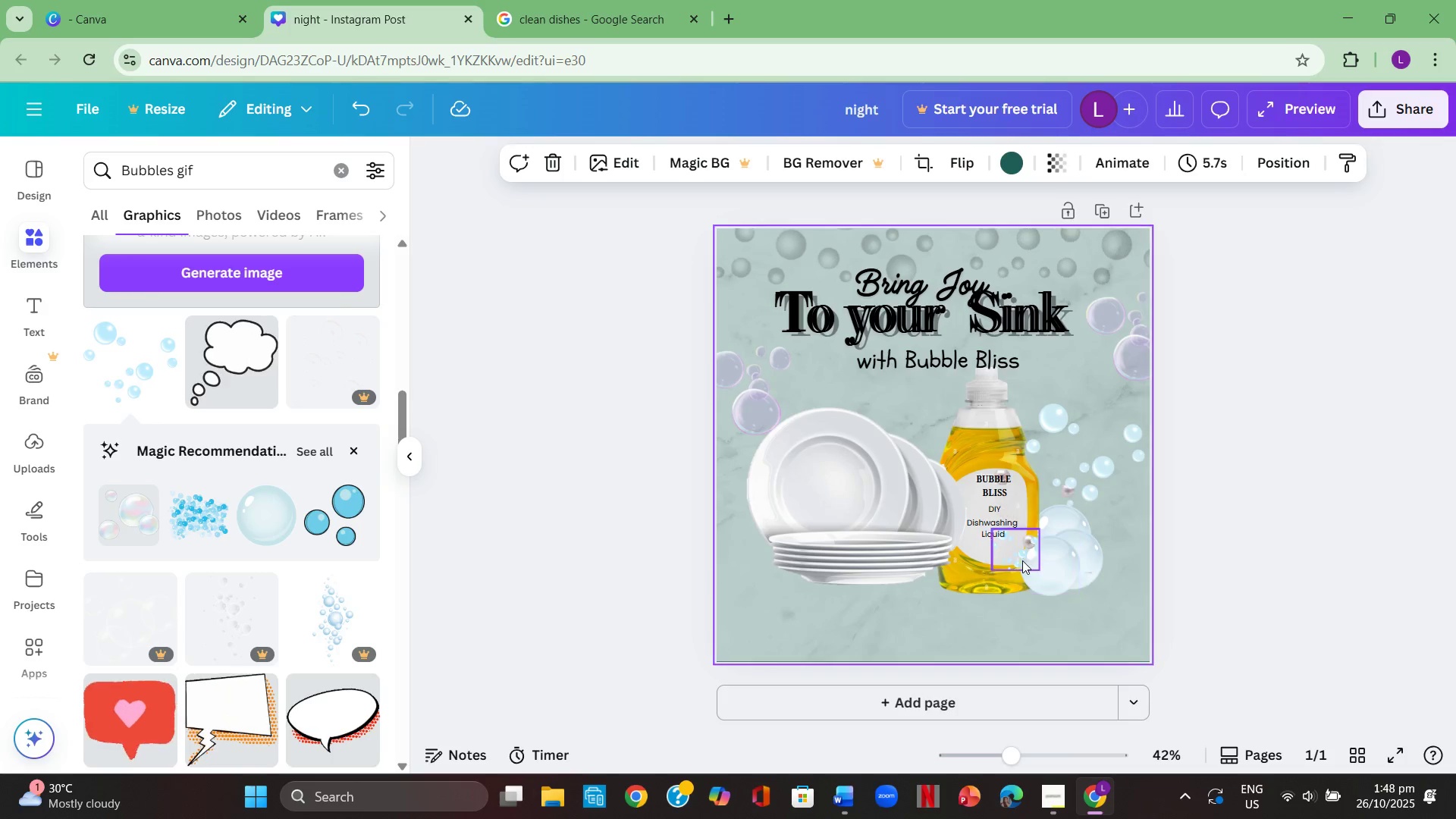 
left_click([999, 551])
 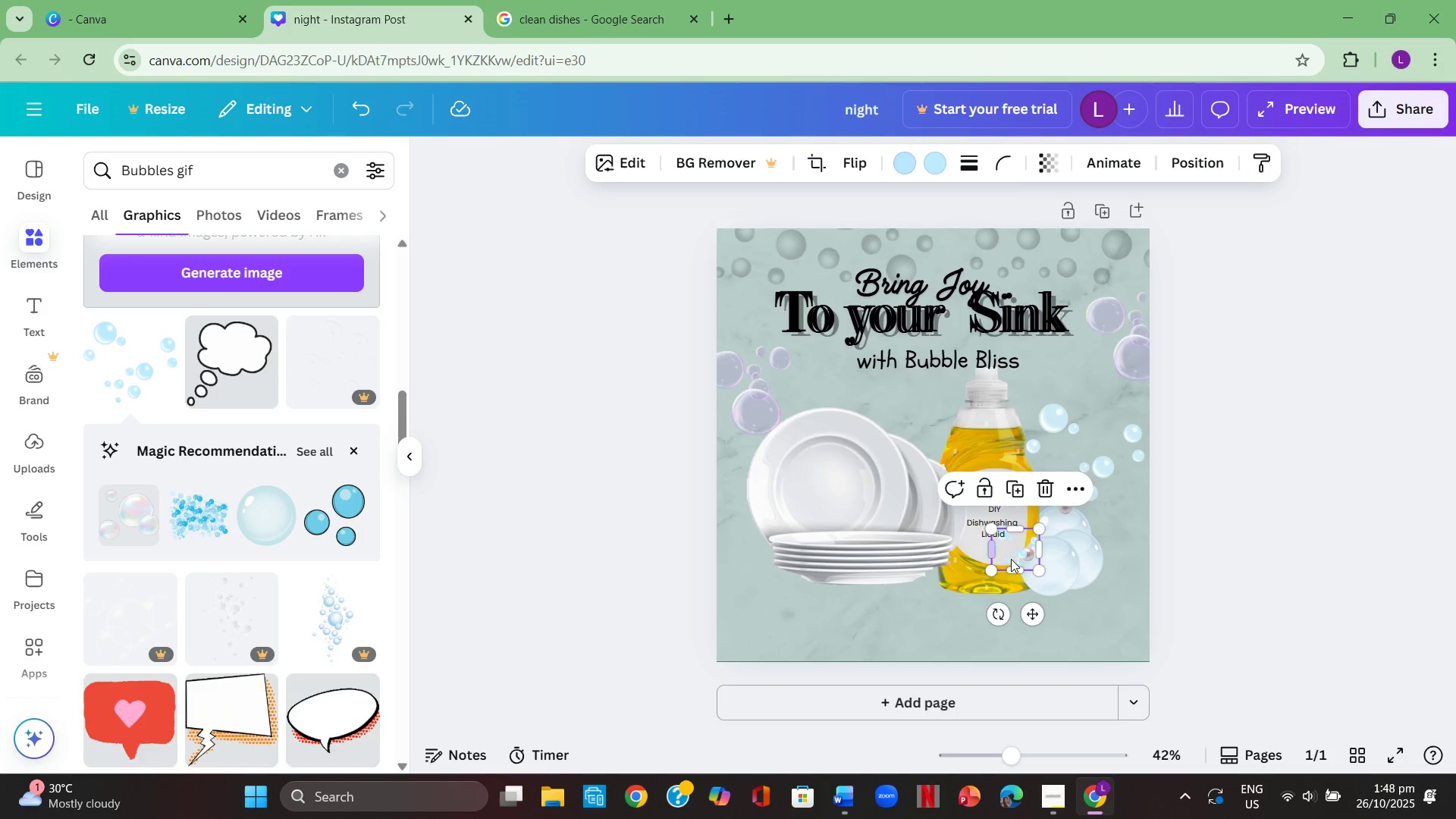 
left_click([1014, 556])
 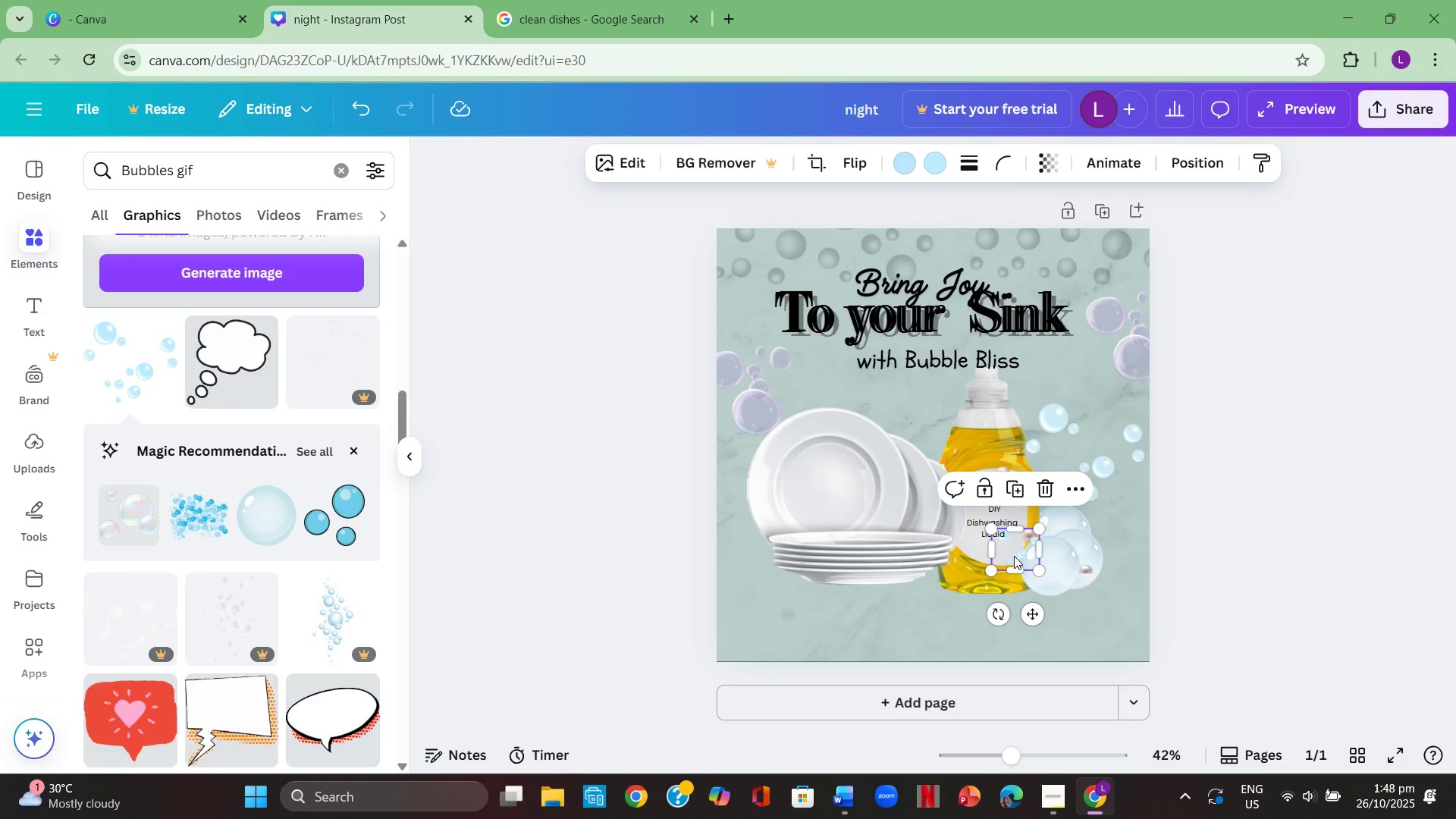 
key(Backspace)
 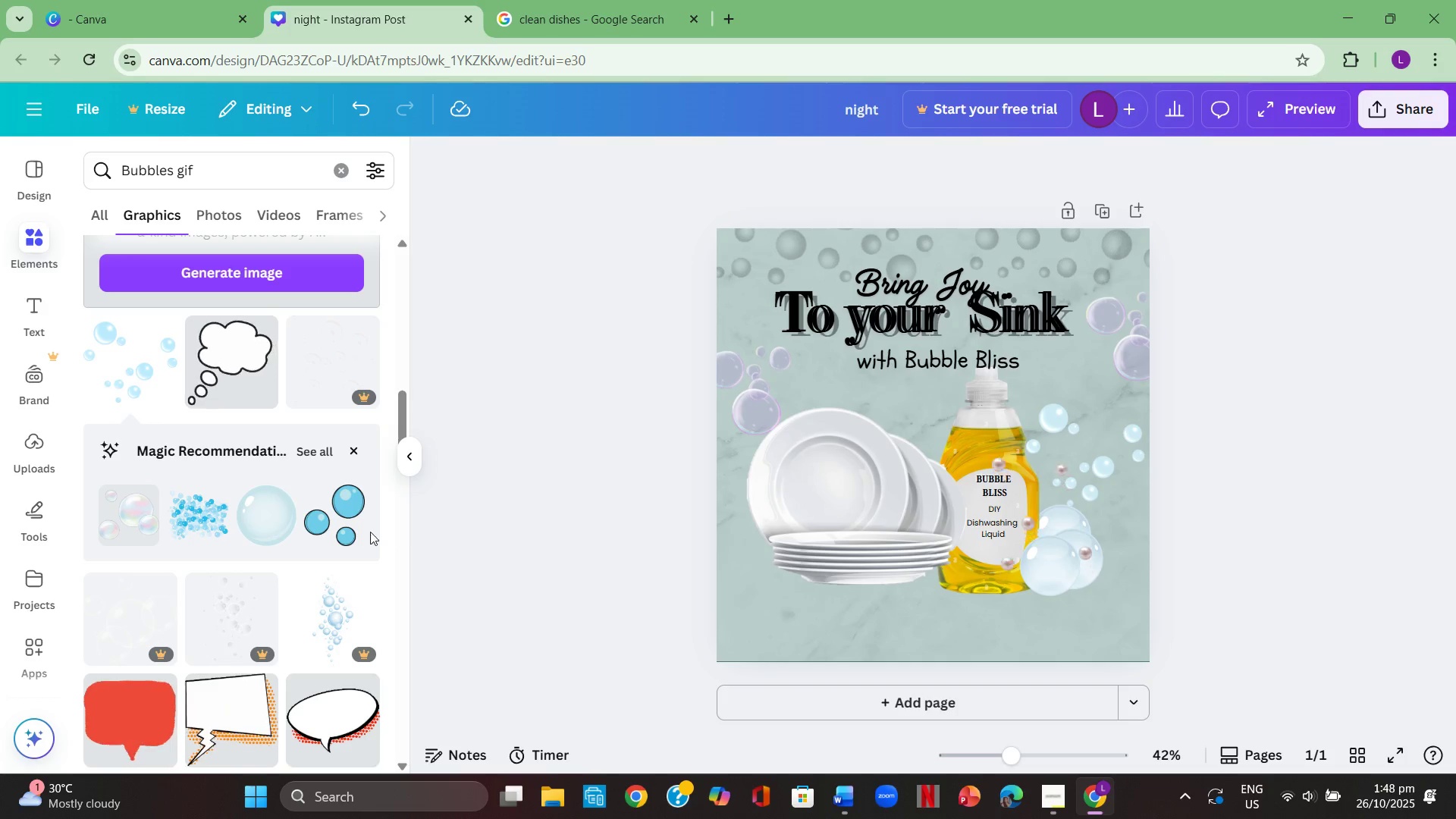 
left_click([354, 533])
 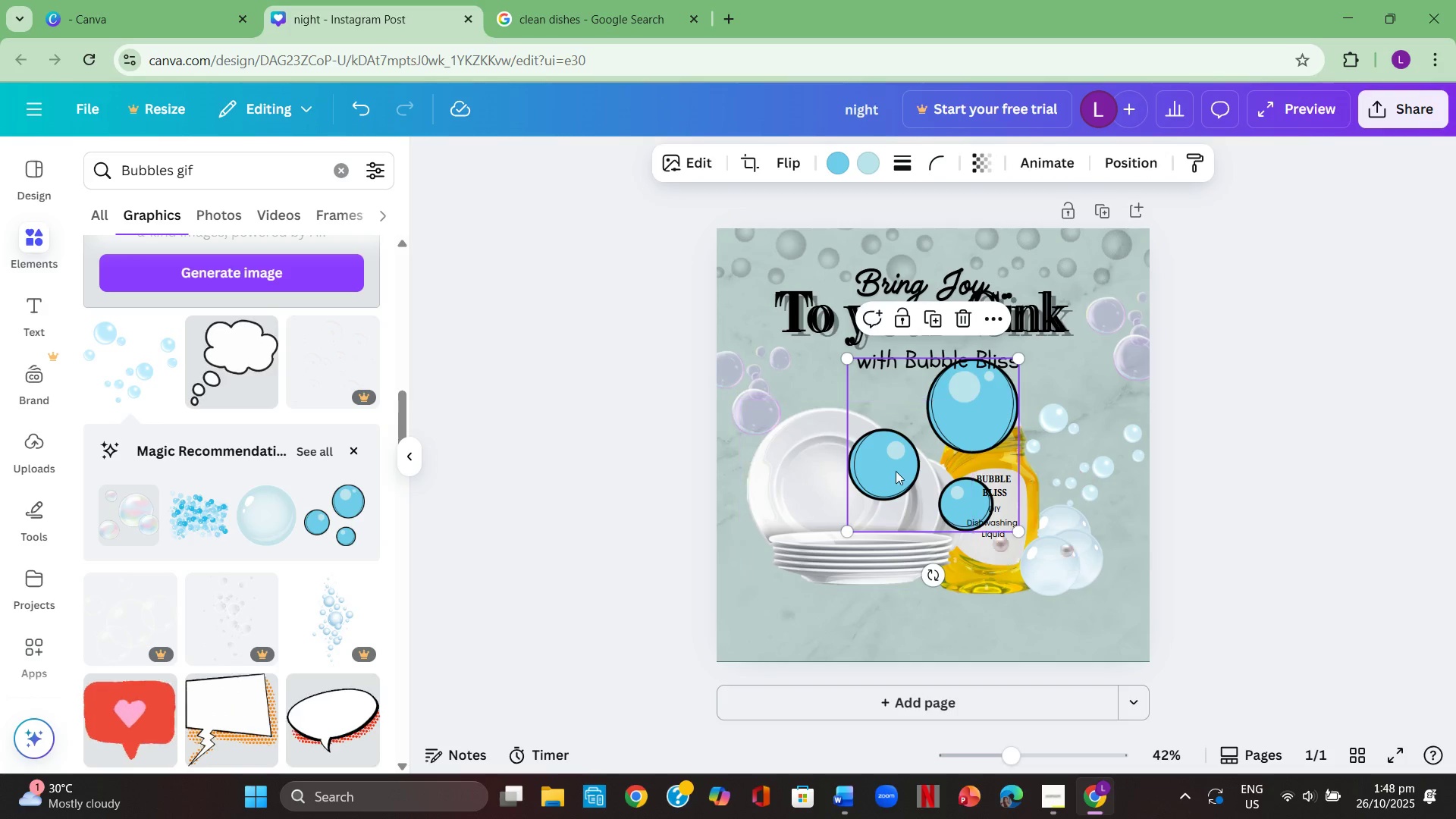 
left_click([942, 468])
 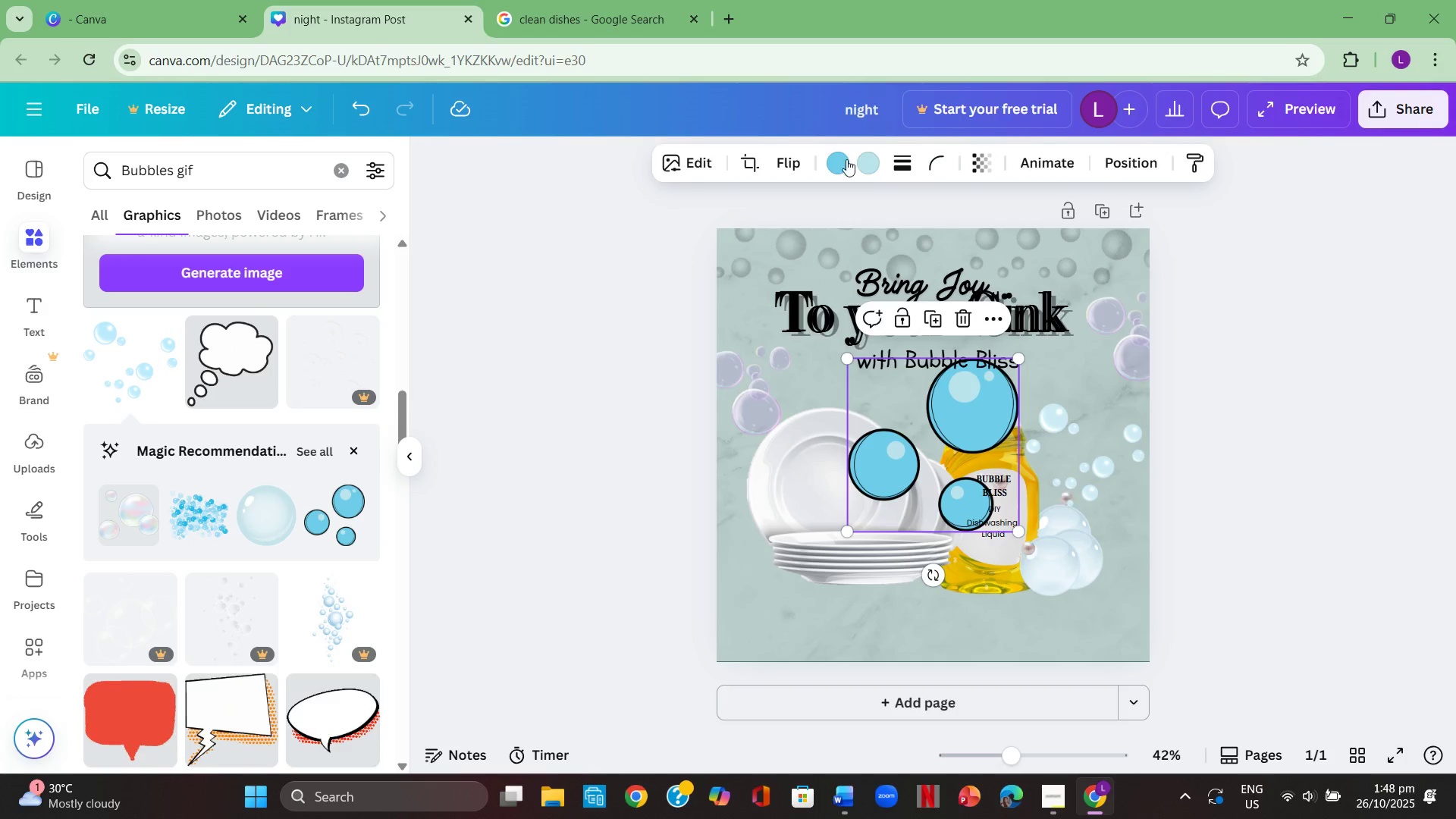 
left_click([844, 162])
 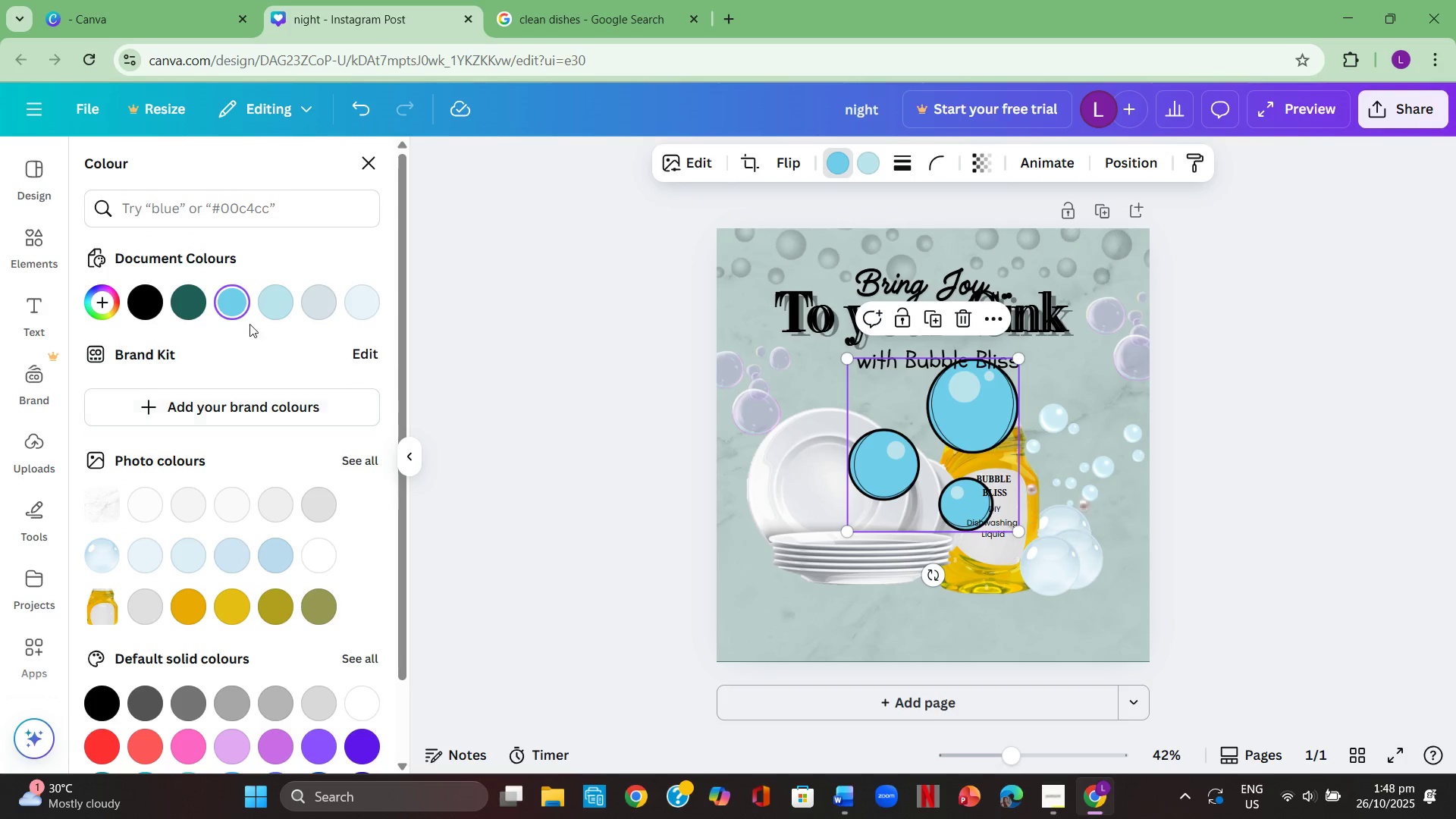 
left_click([274, 308])
 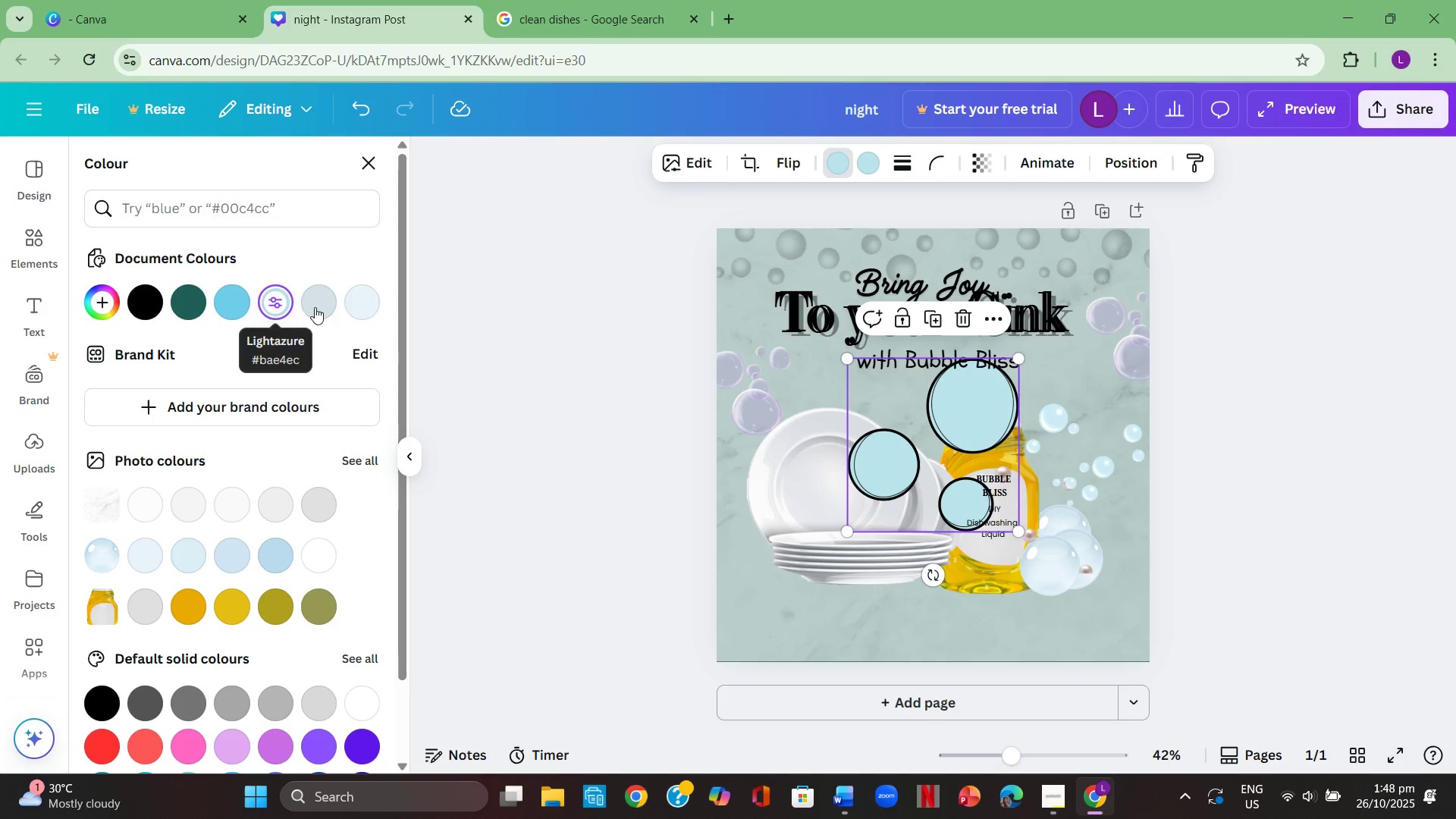 
left_click([328, 307])
 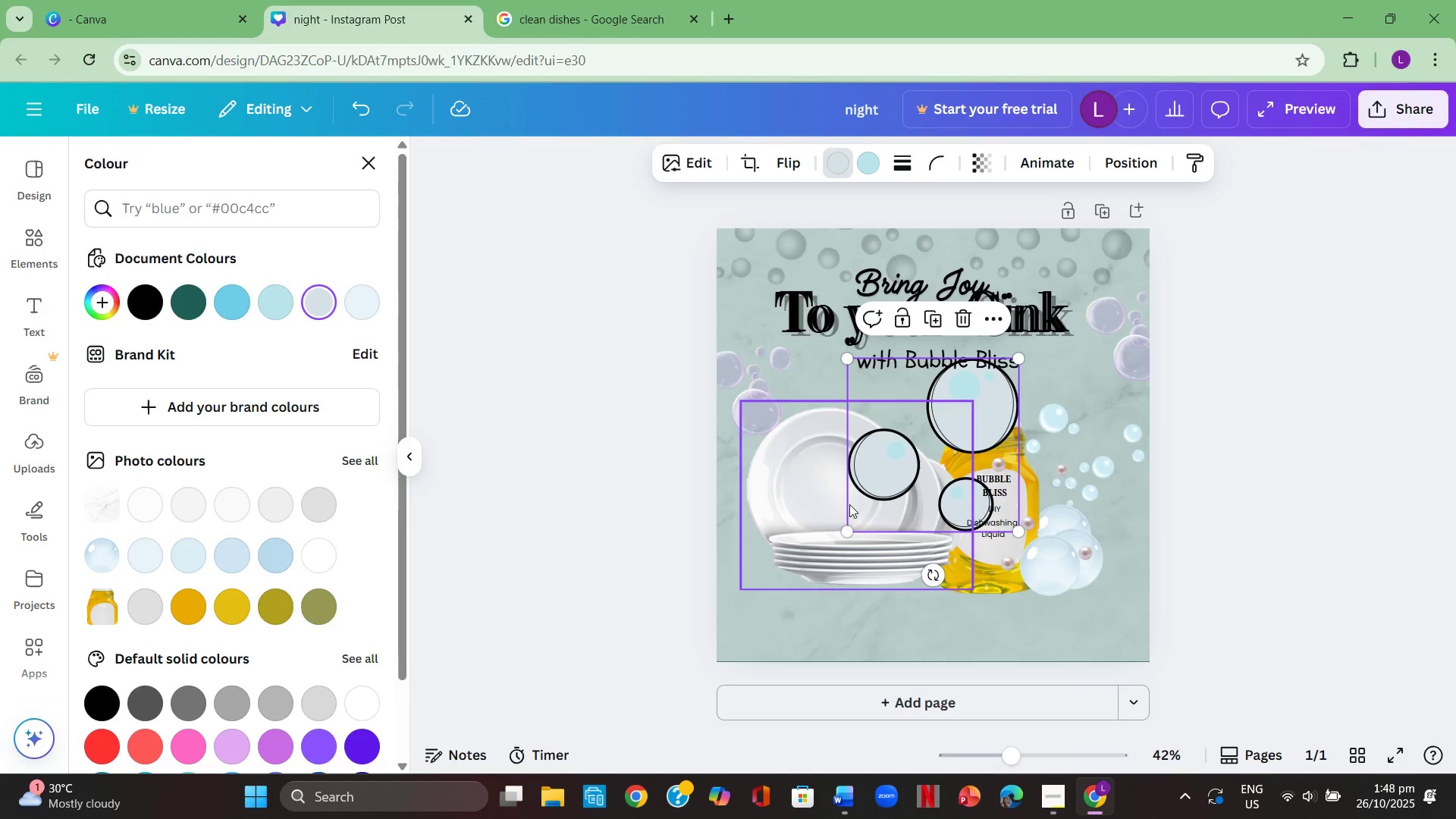 
left_click([986, 448])
 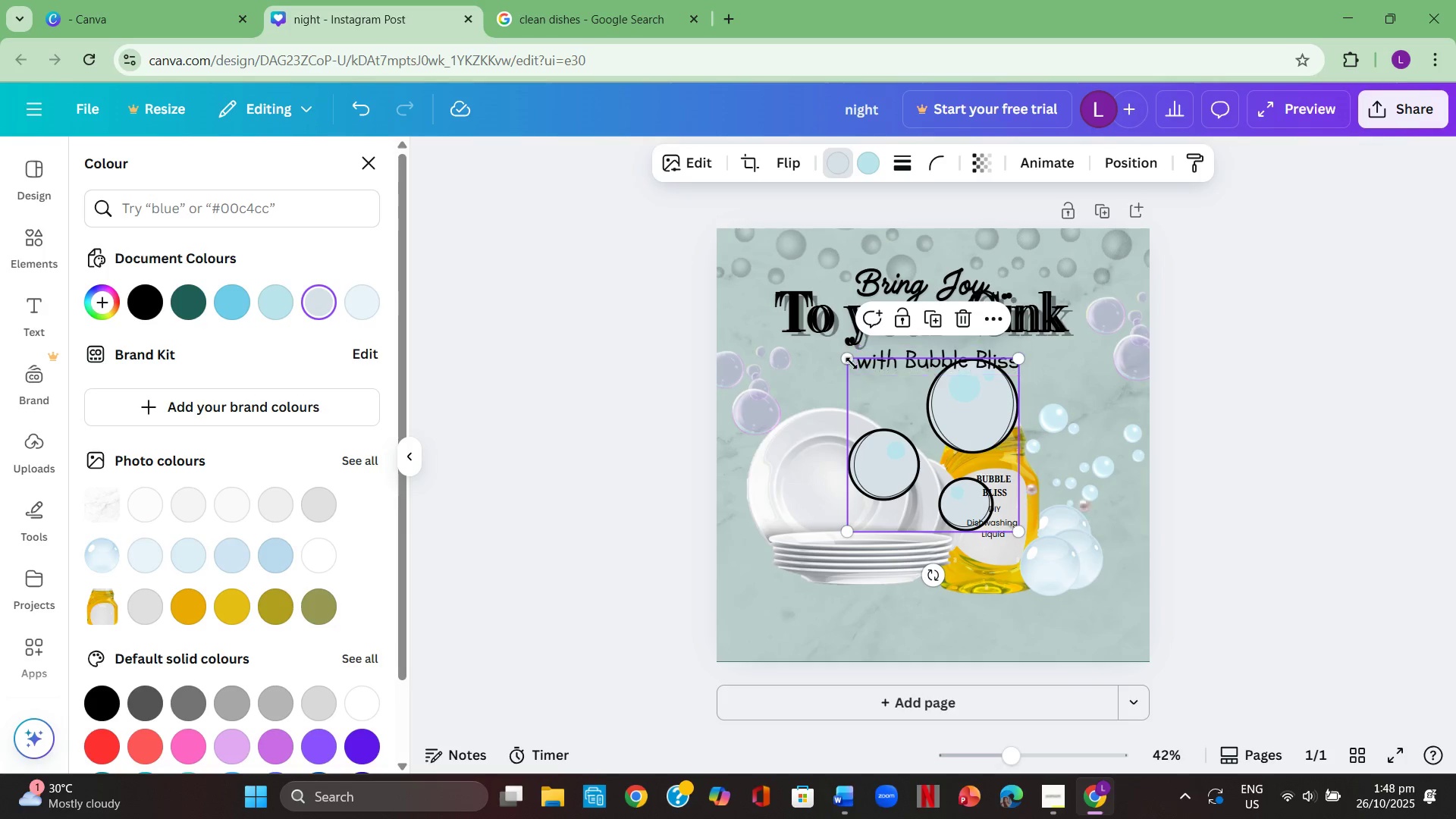 
left_click_drag(start_coordinate=[846, 358], to_coordinate=[952, 493])
 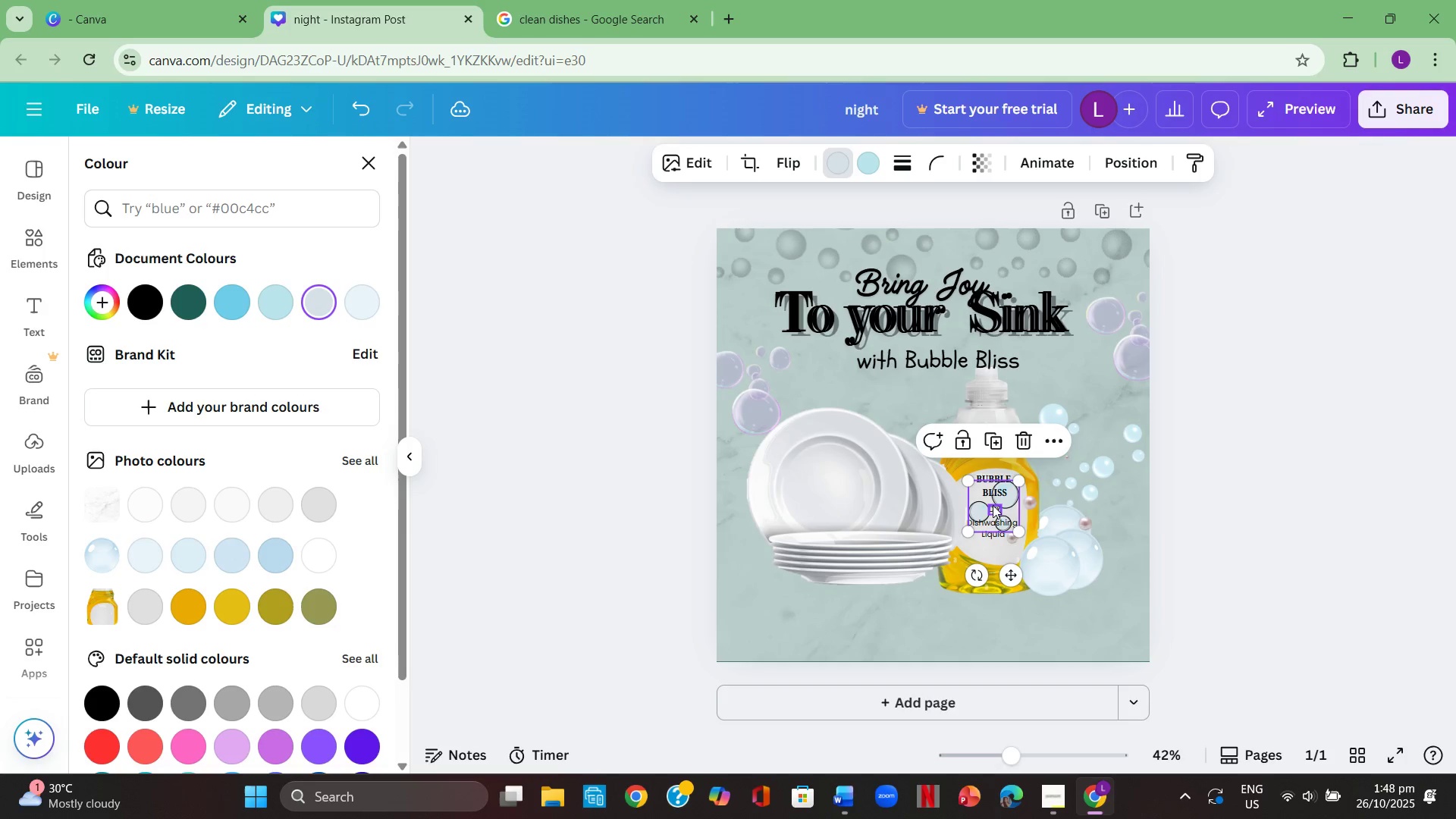 
left_click_drag(start_coordinate=[993, 505], to_coordinate=[1010, 554])
 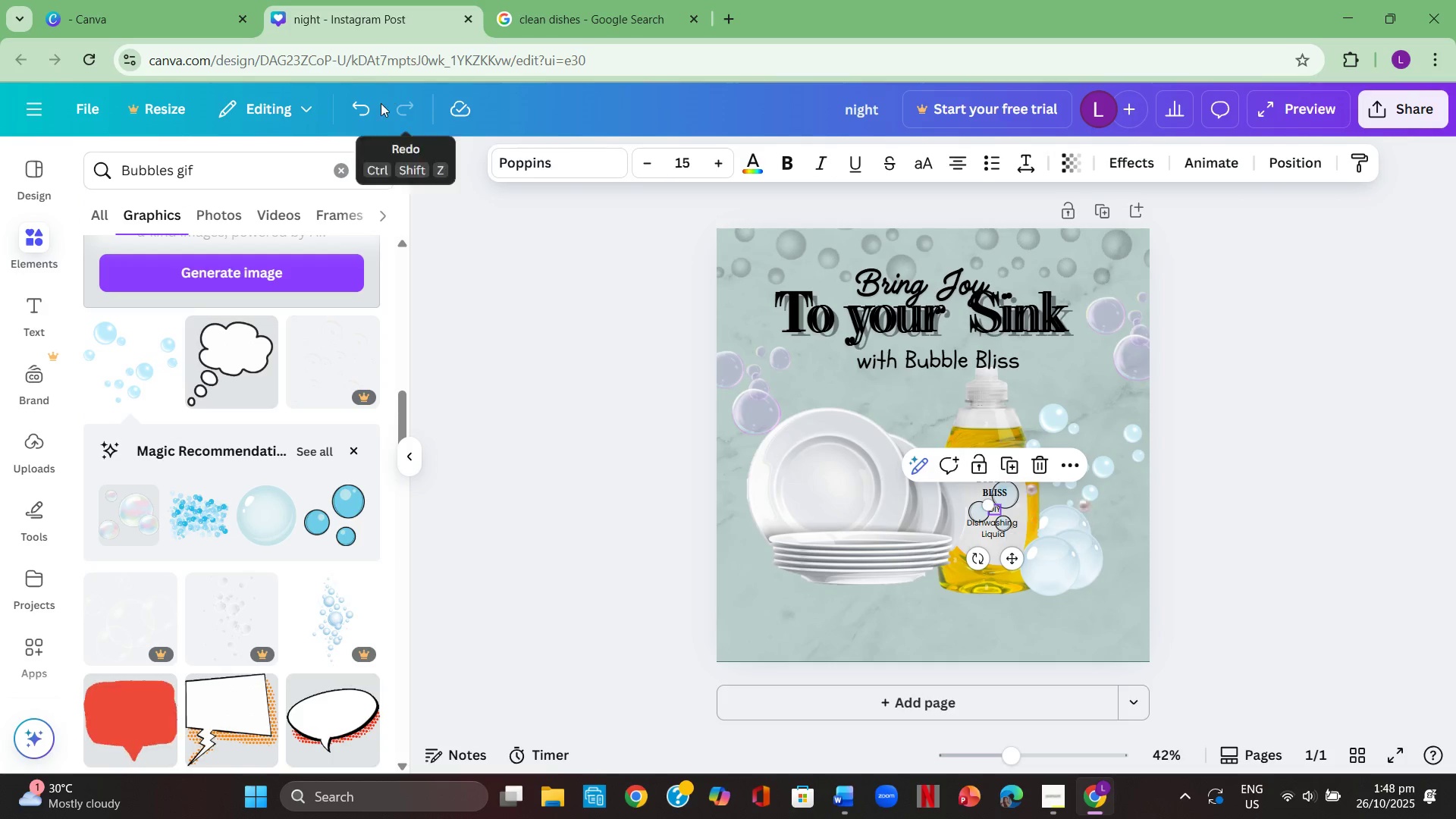 
left_click([365, 111])
 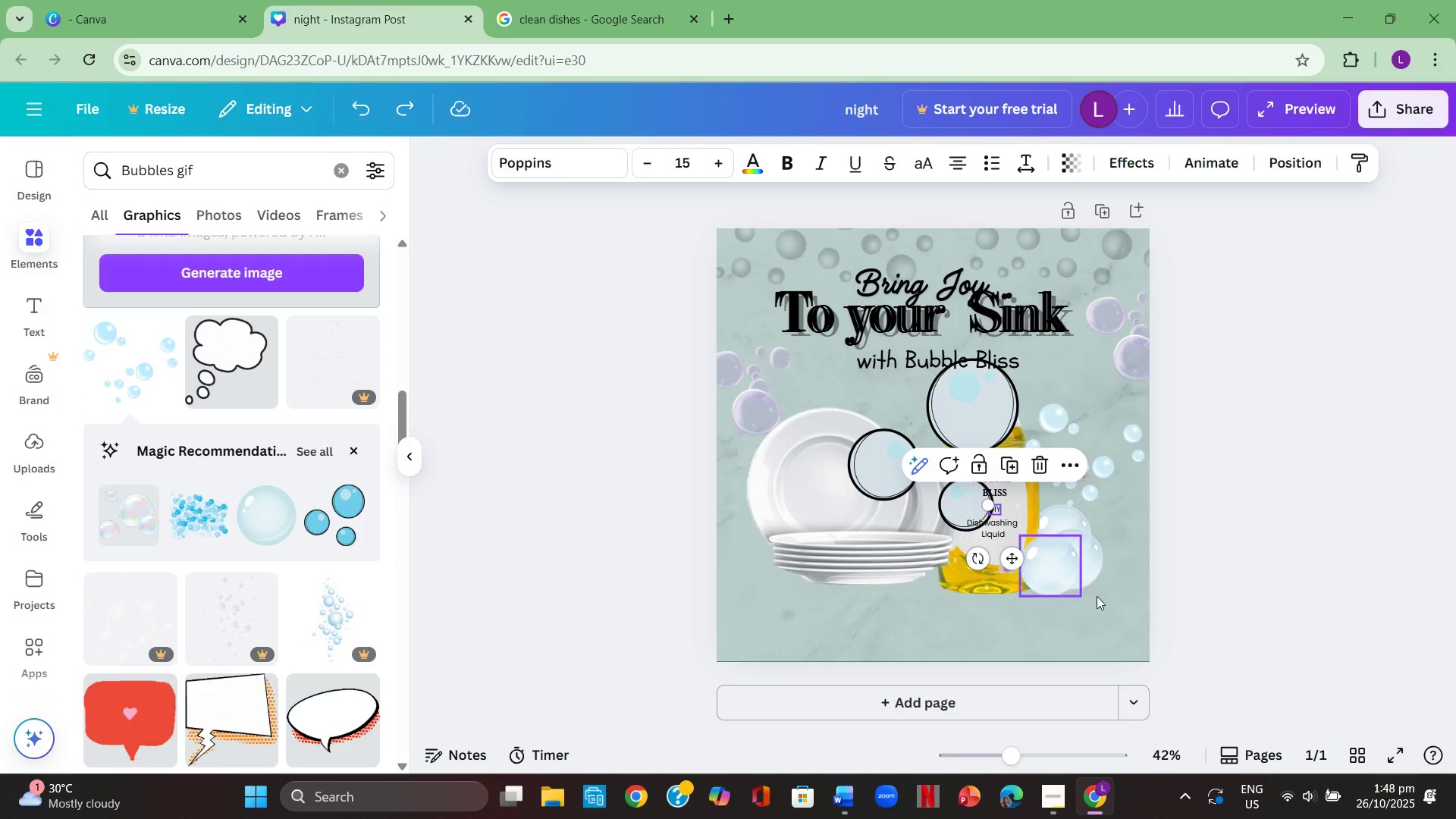 
left_click([1120, 581])
 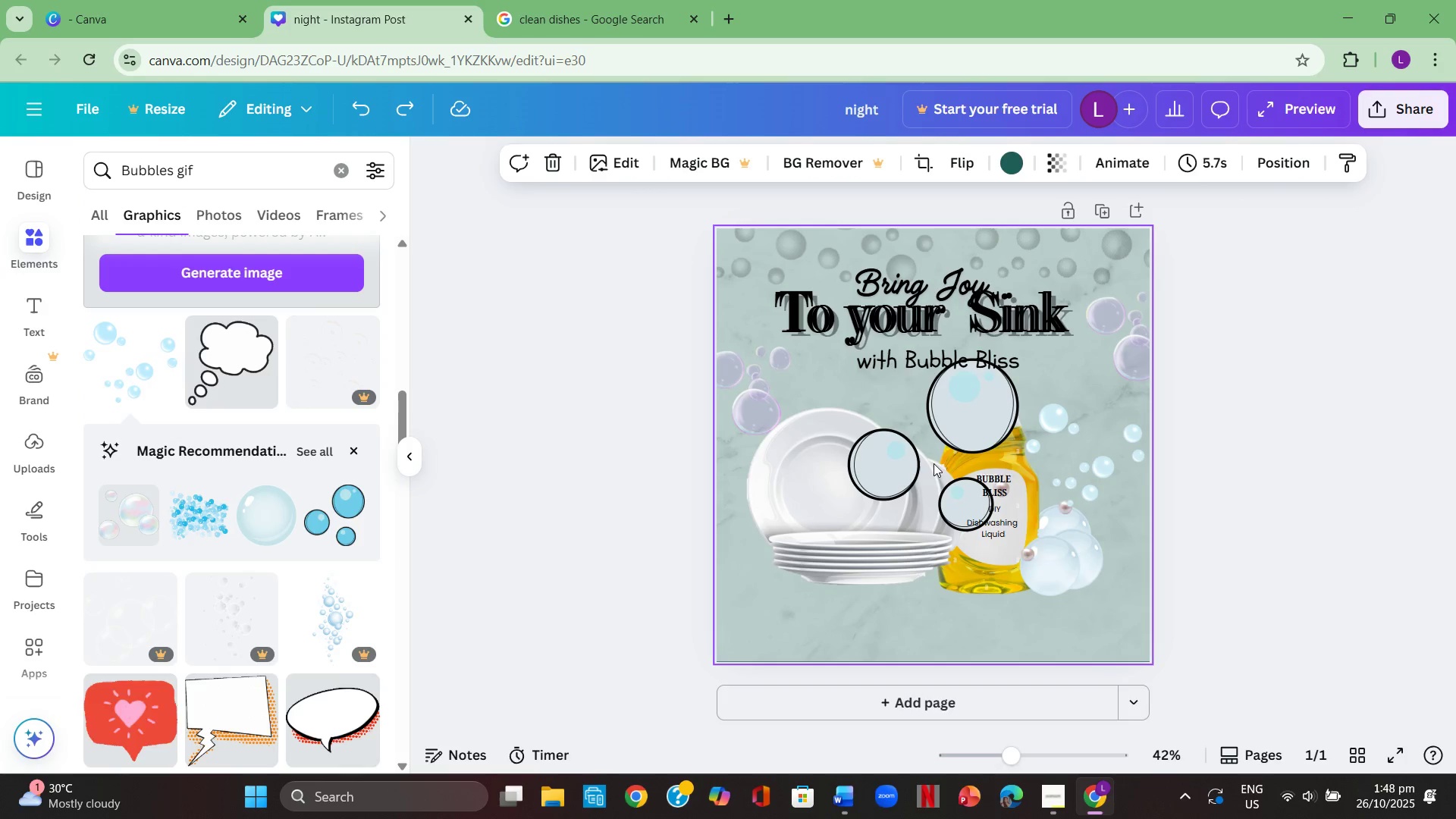 
left_click_drag(start_coordinate=[940, 466], to_coordinate=[962, 625])
 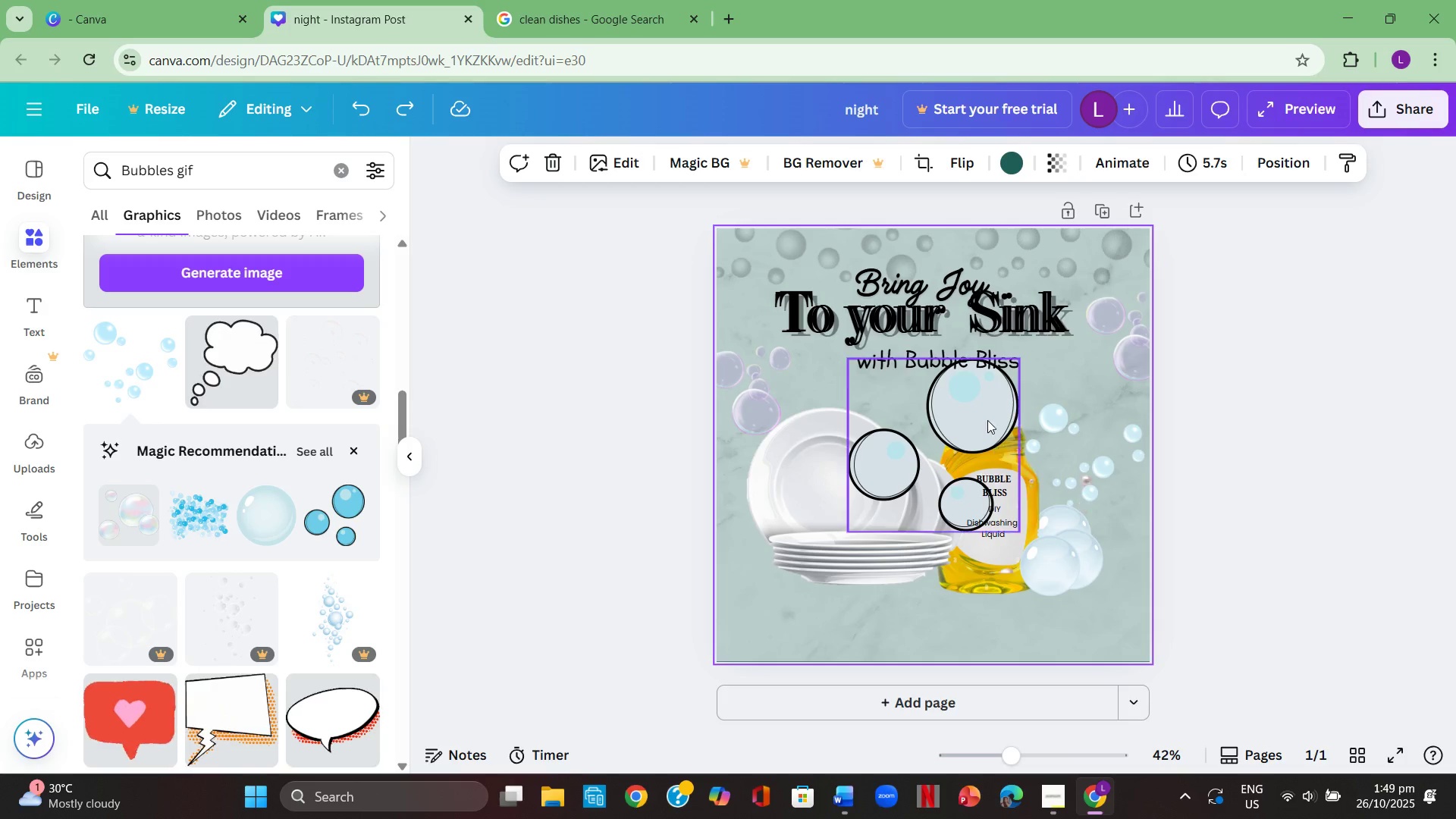 
left_click_drag(start_coordinate=[984, 407], to_coordinate=[917, 540])
 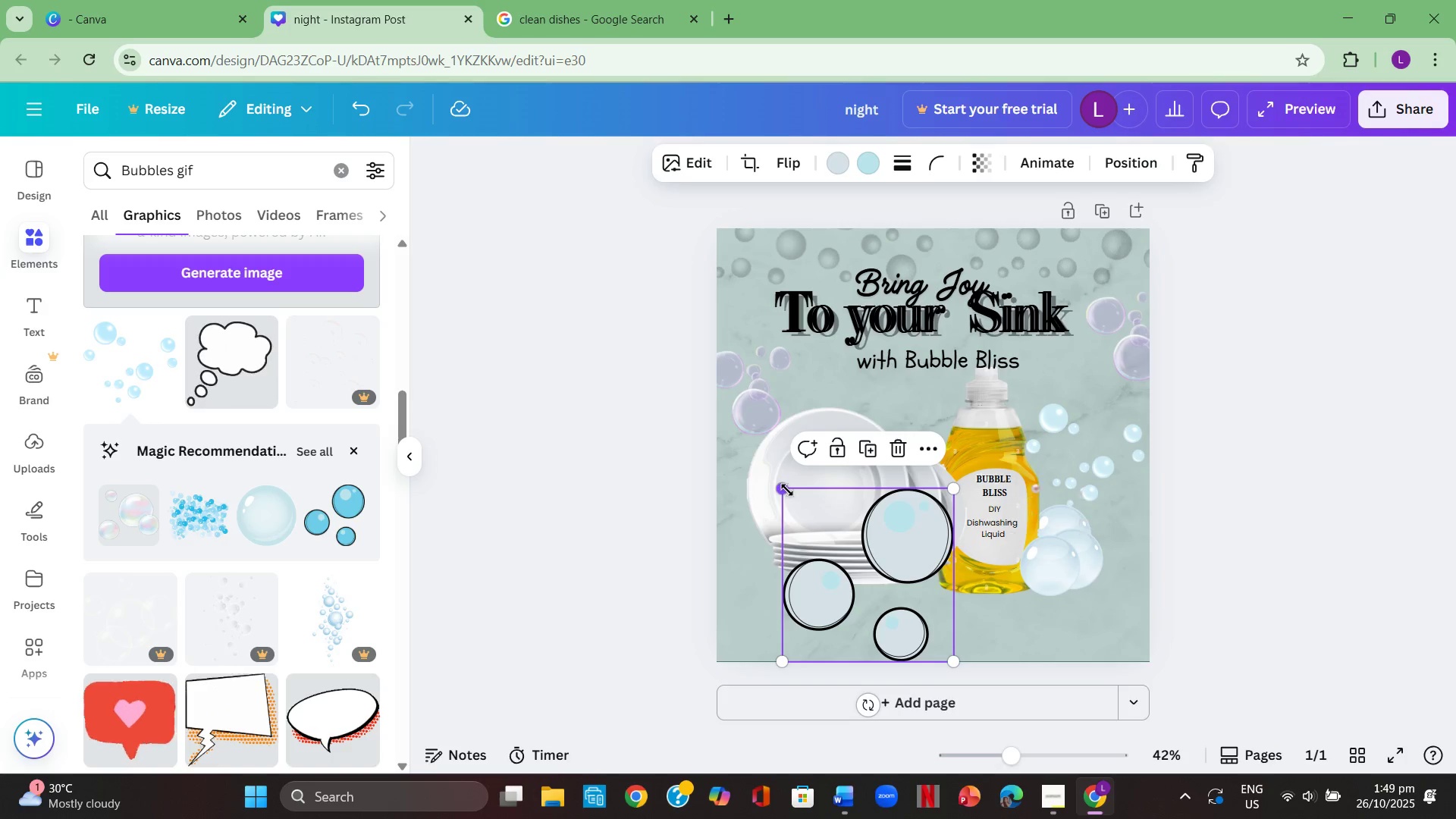 
left_click_drag(start_coordinate=[787, 490], to_coordinate=[920, 618])
 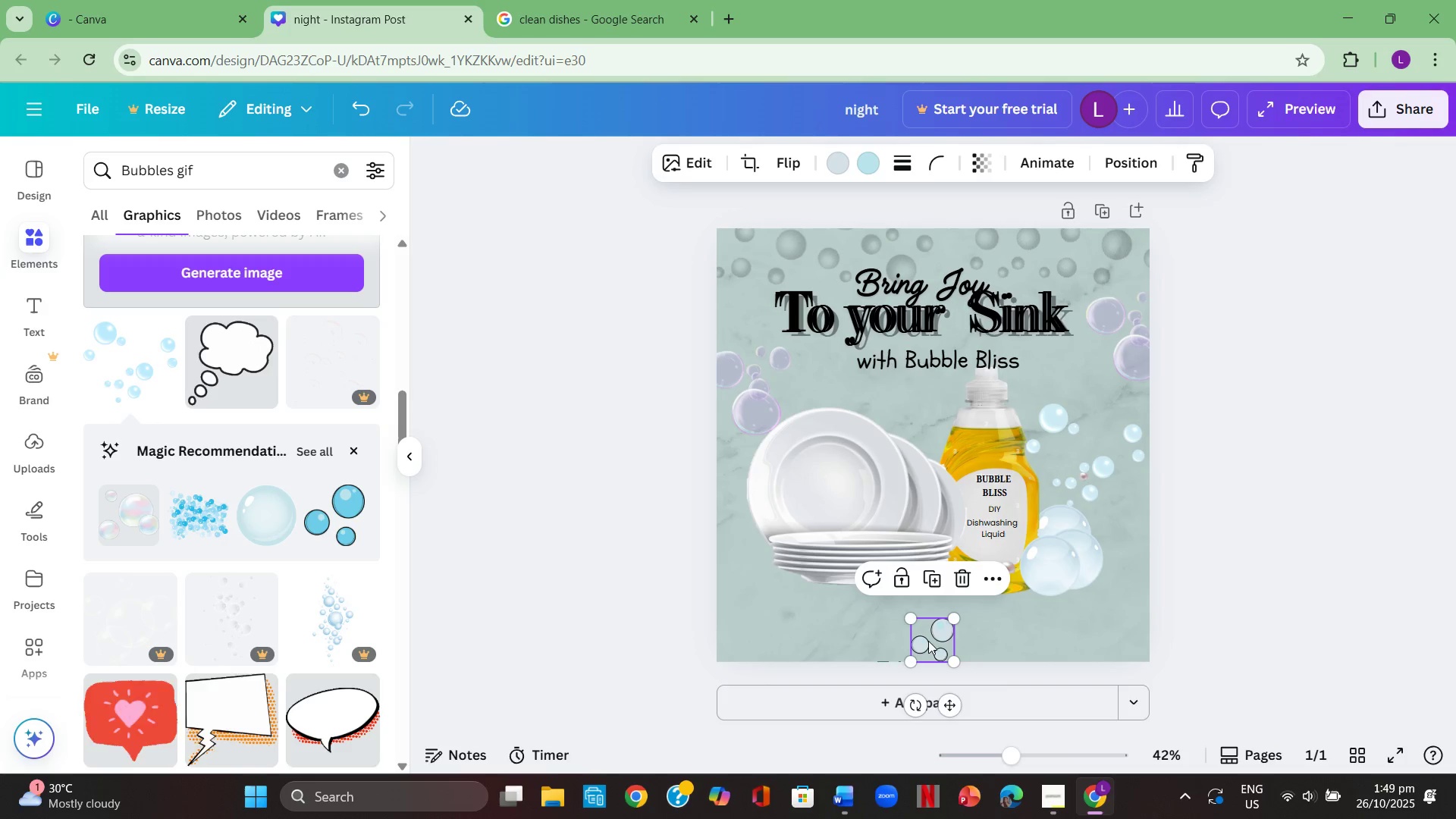 
left_click_drag(start_coordinate=[932, 643], to_coordinate=[1011, 550])
 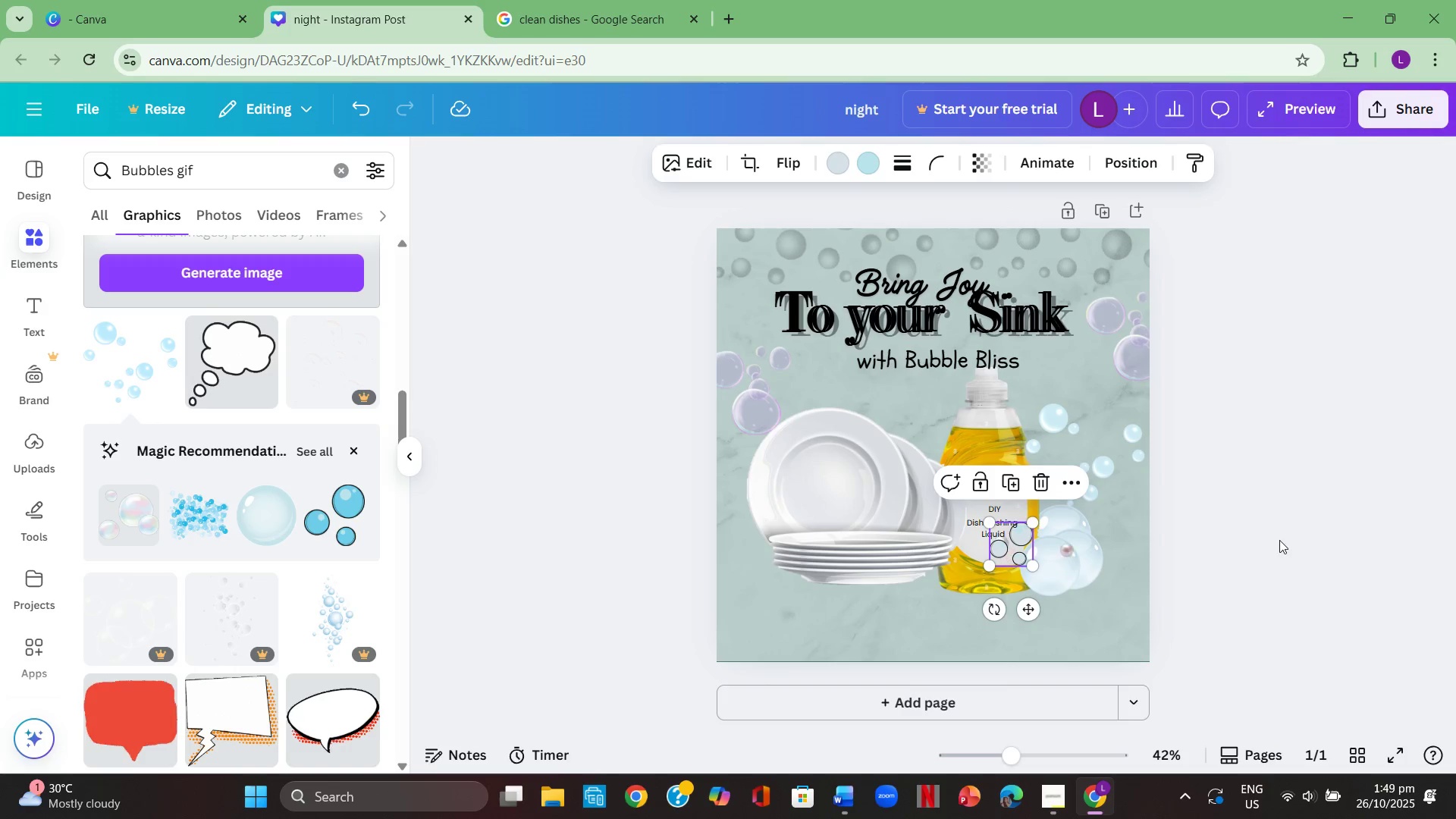 
left_click([1279, 540])
 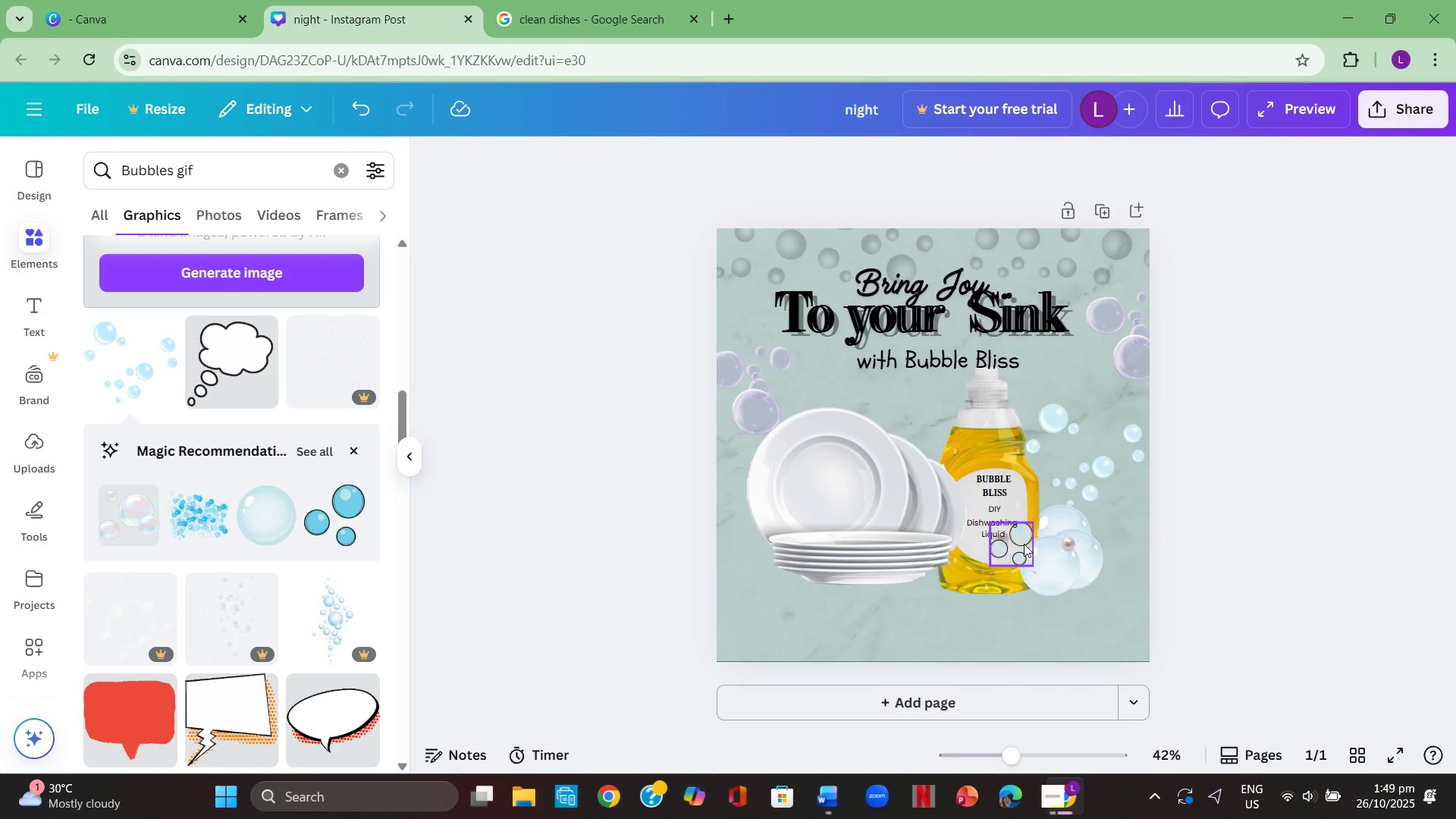 
left_click([1016, 540])
 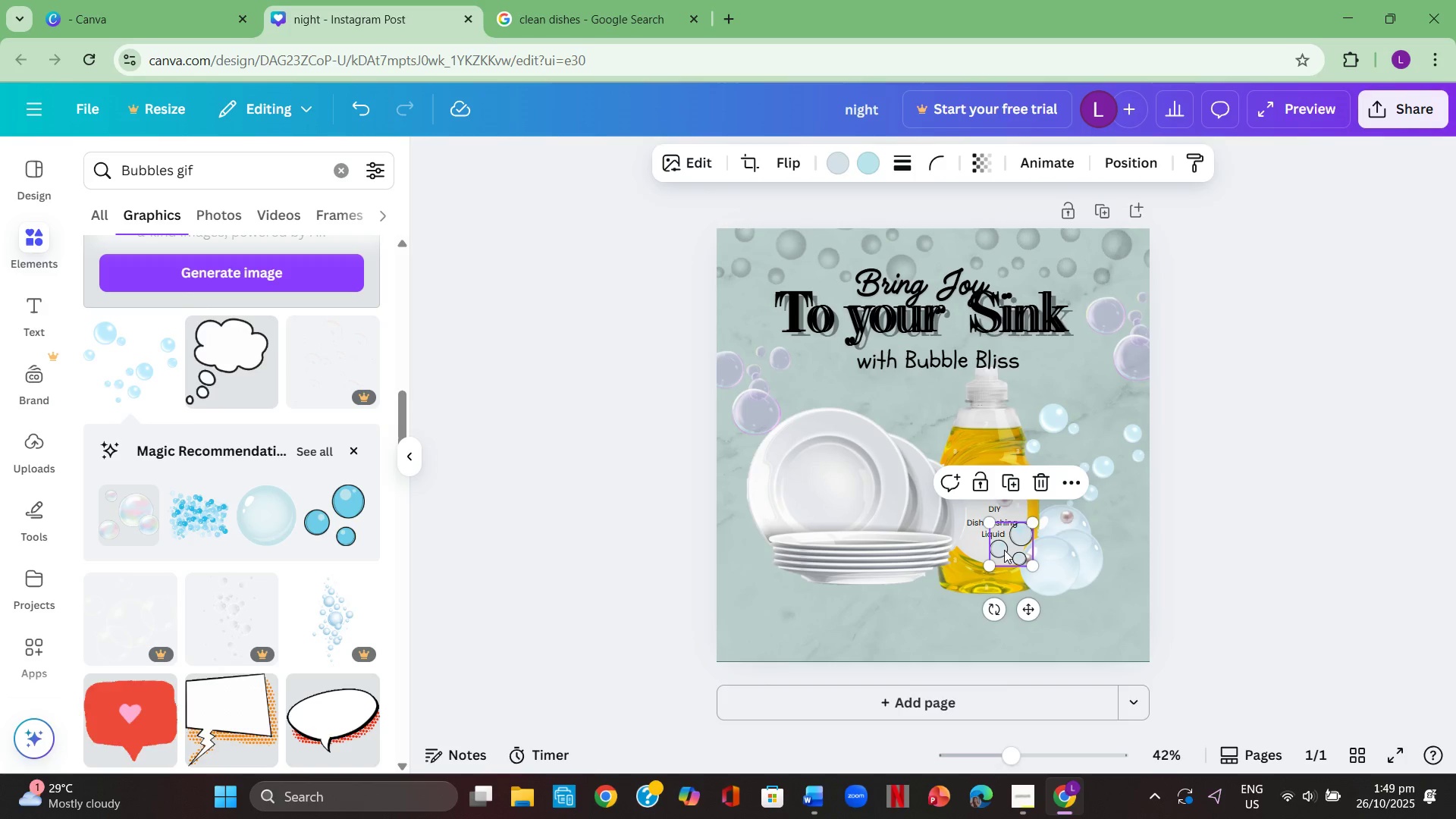 
left_click([1005, 551])
 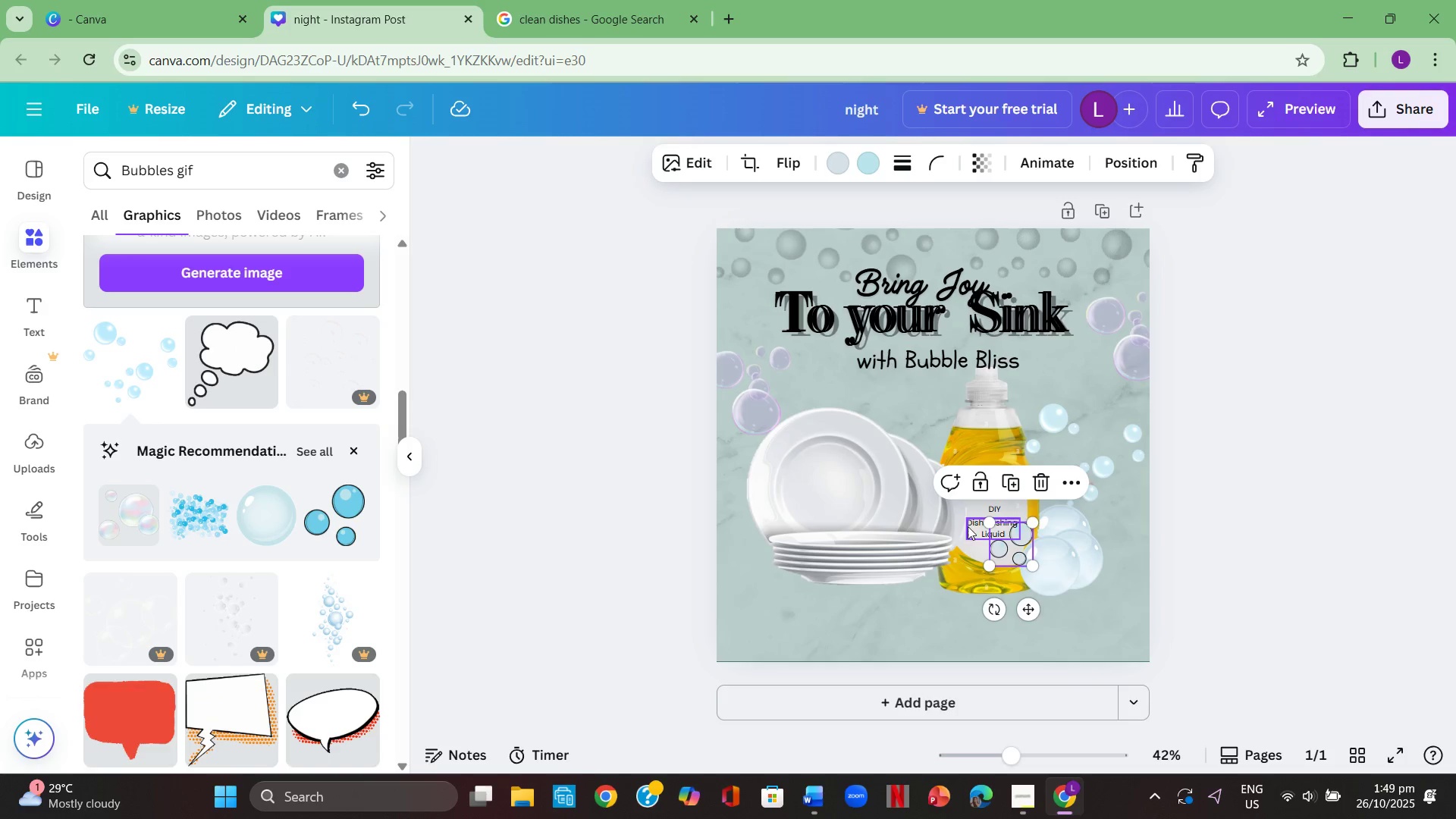 
left_click_drag(start_coordinate=[990, 523], to_coordinate=[1005, 544])
 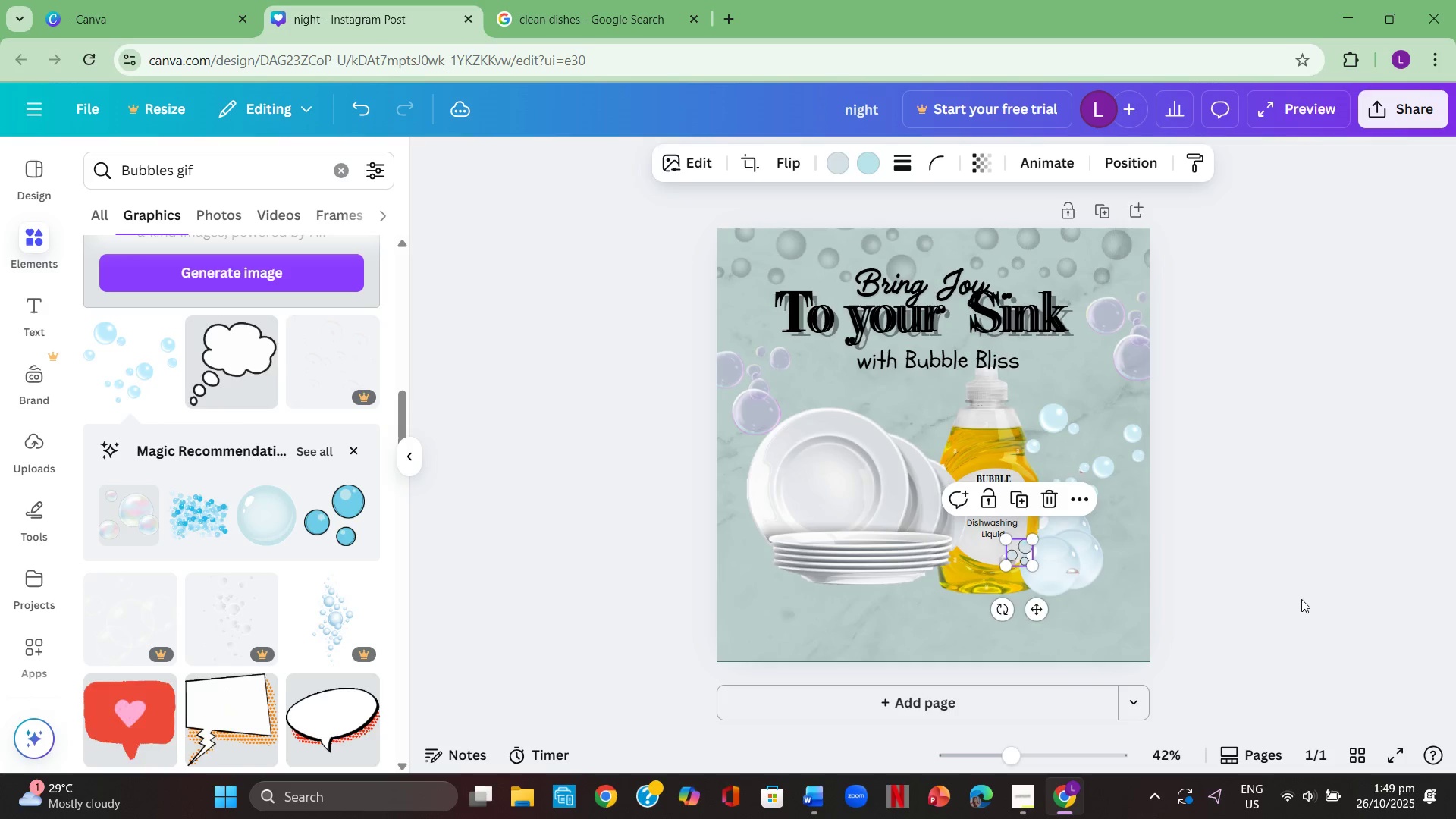 
left_click([1304, 599])
 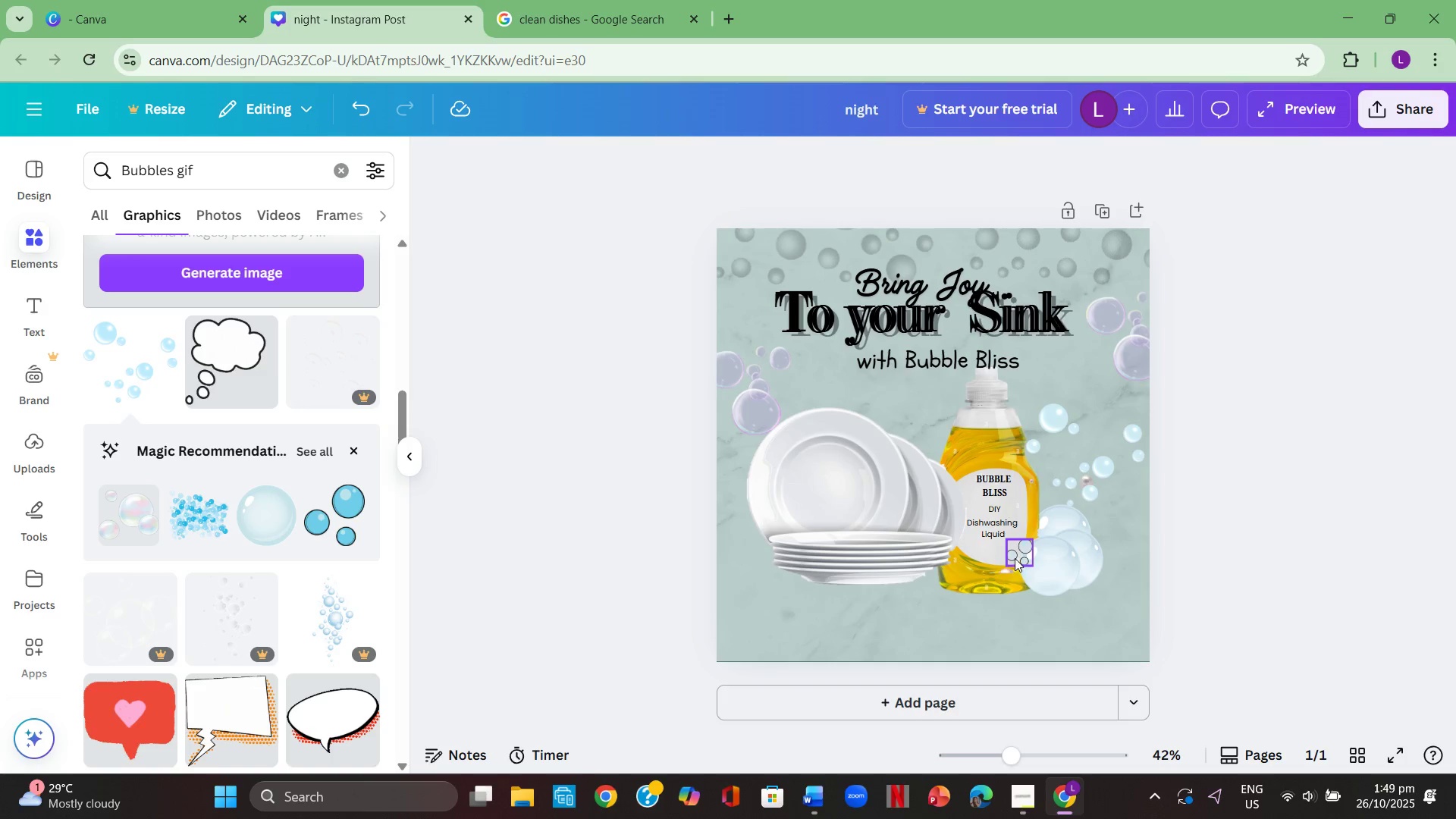 
left_click_drag(start_coordinate=[1014, 556], to_coordinate=[1001, 550])
 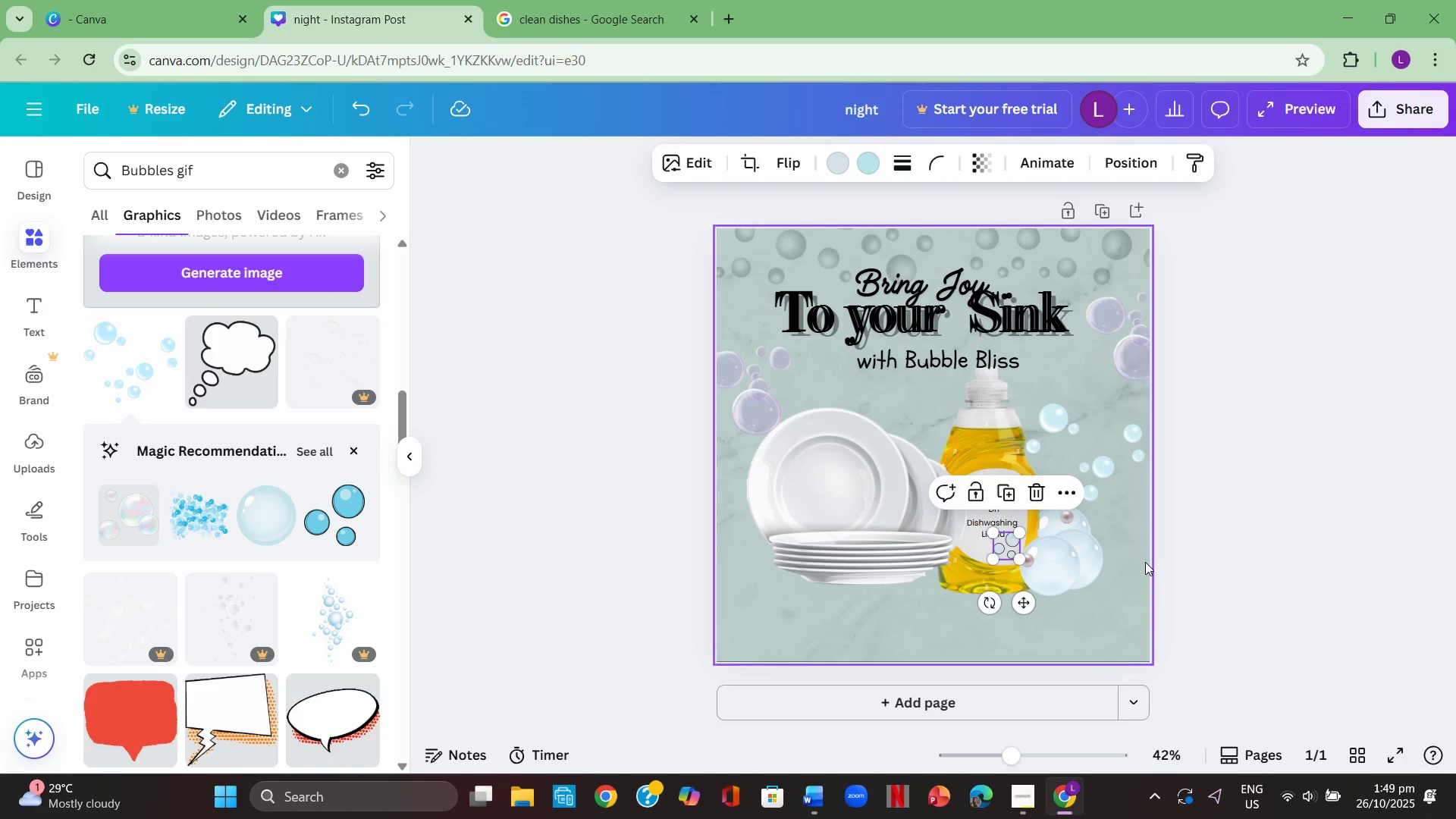 
left_click([1145, 562])
 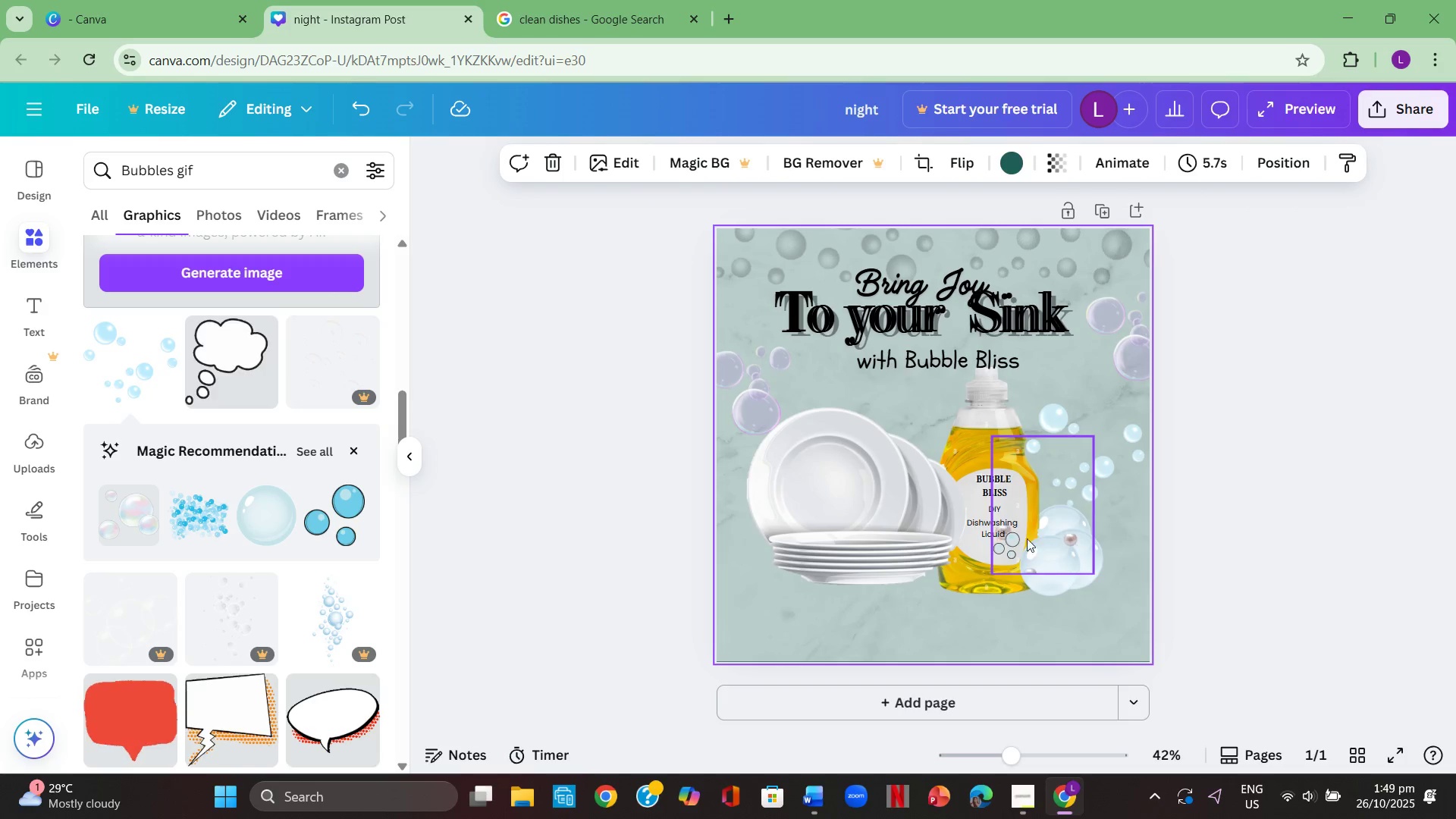 
left_click([1007, 553])
 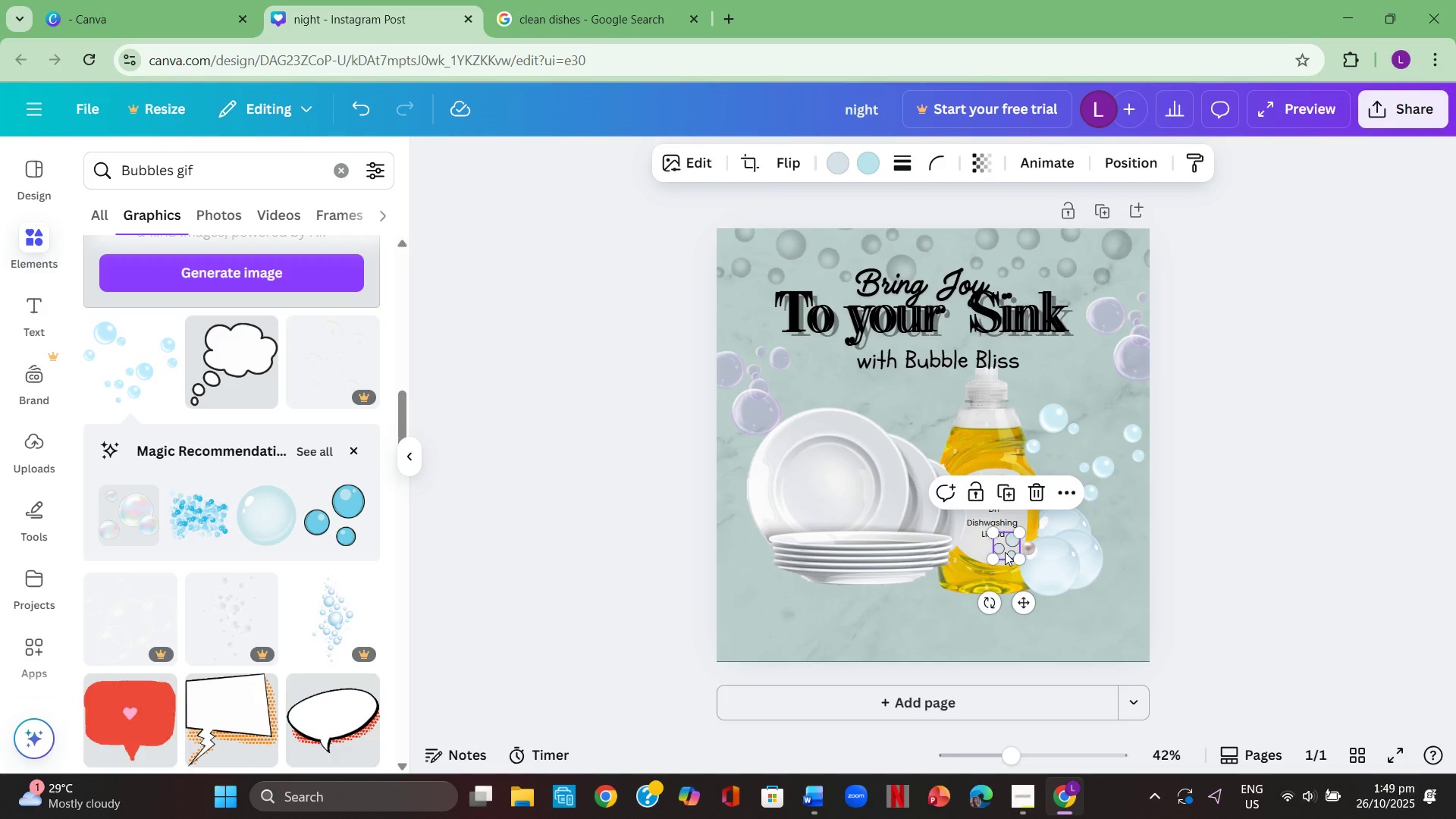 
key(Control+C)
 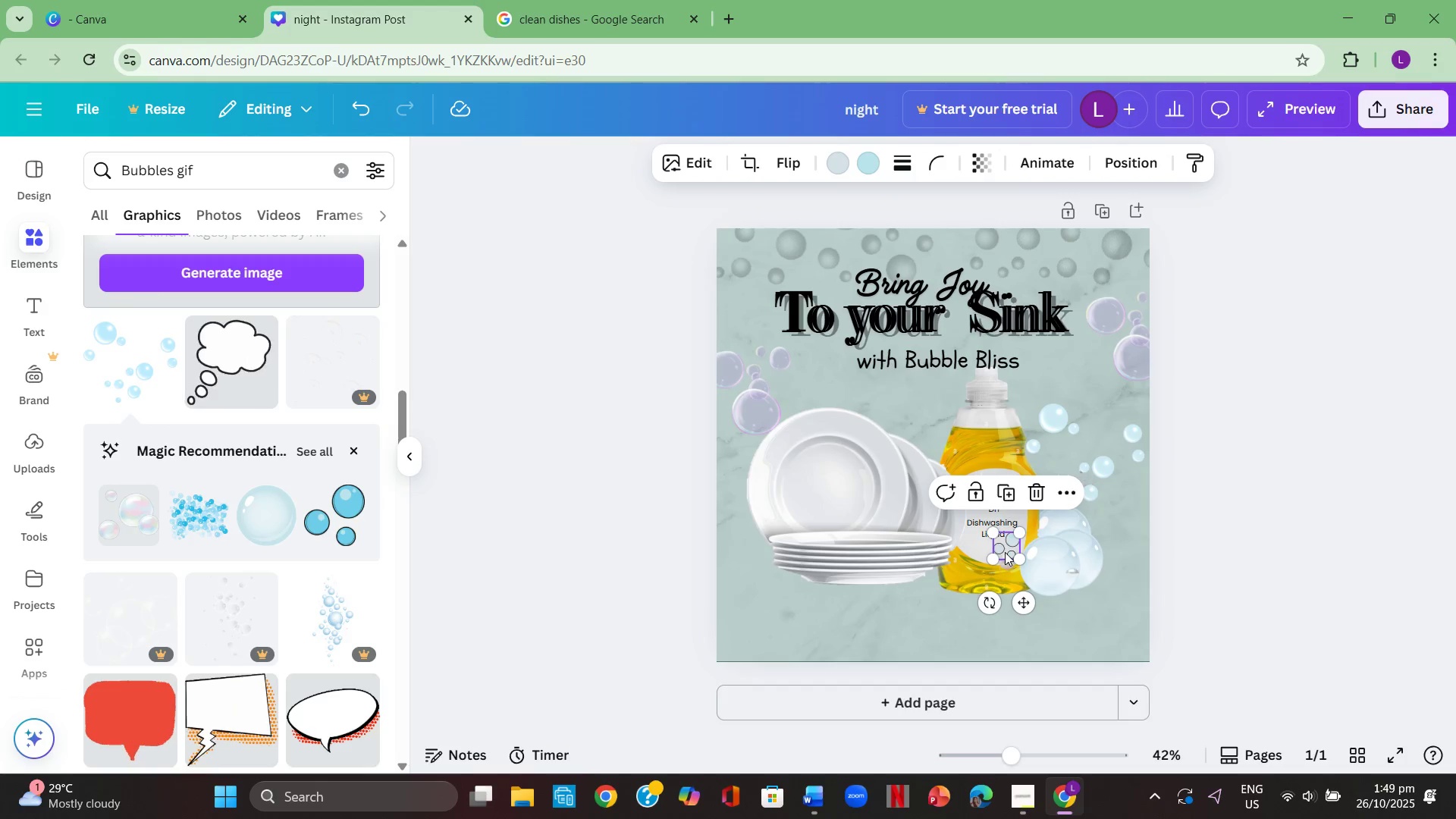 
key(Control+ControlLeft)
 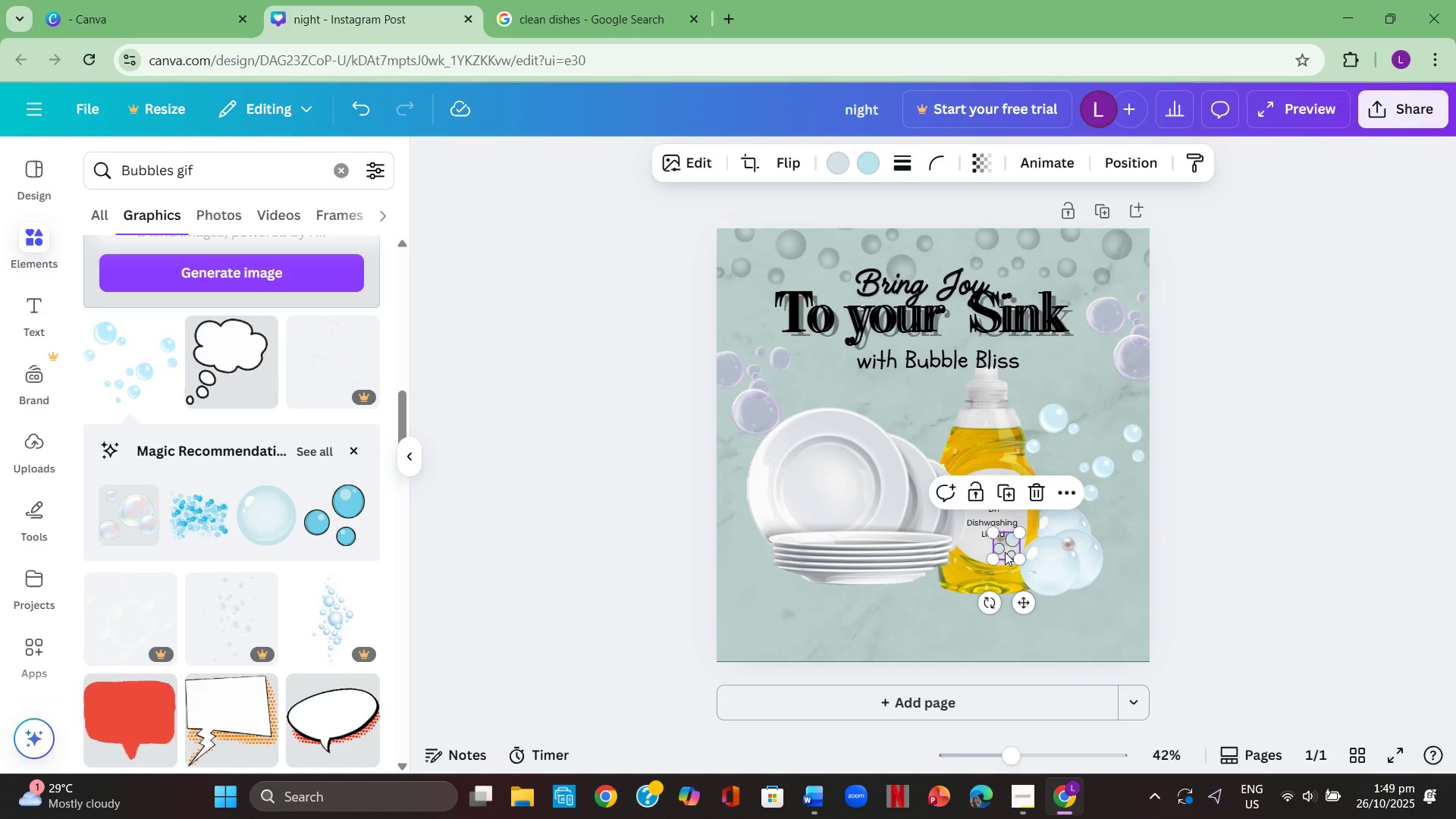 
key(Control+V)
 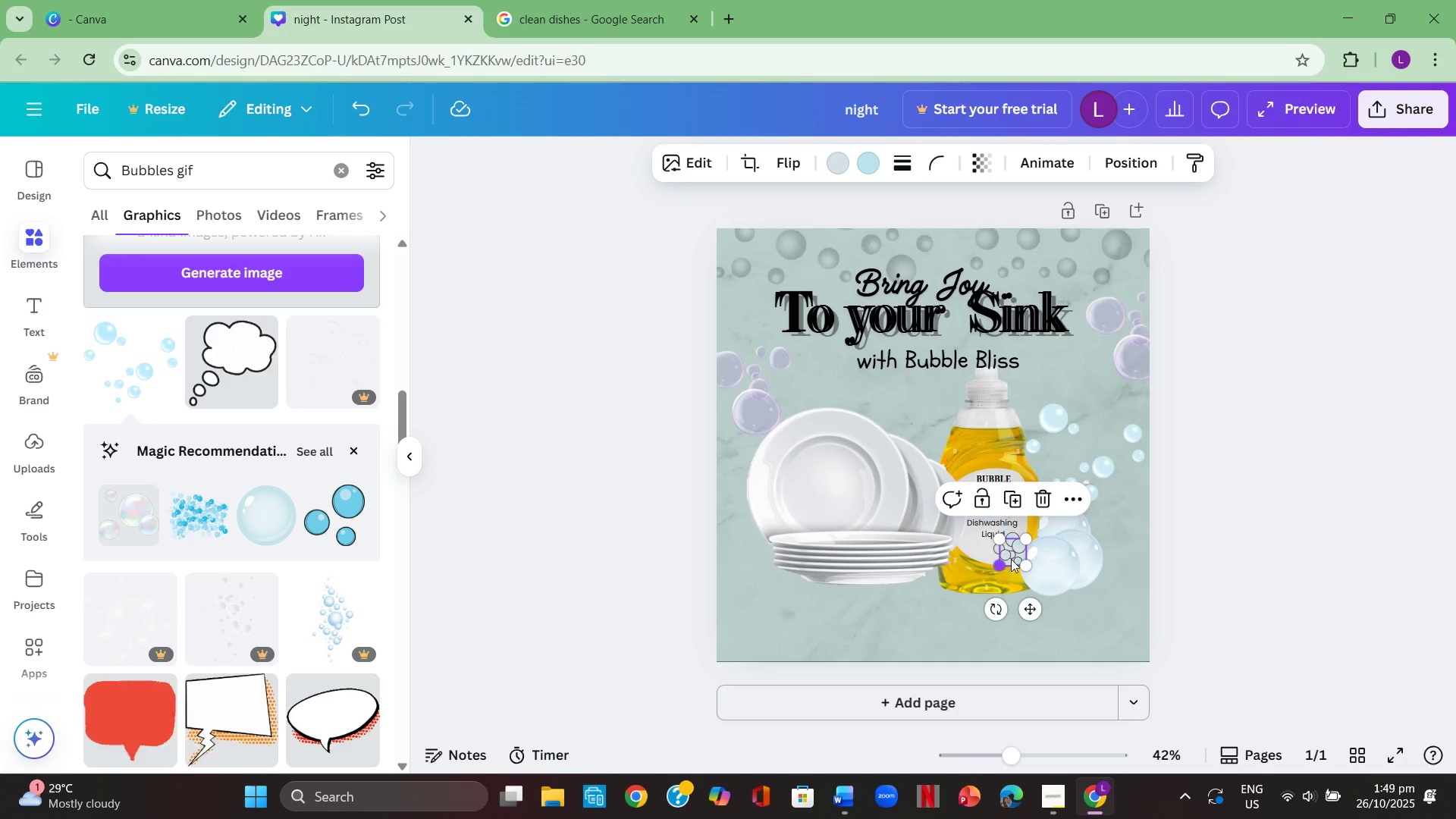 
left_click_drag(start_coordinate=[1013, 554], to_coordinate=[968, 546])
 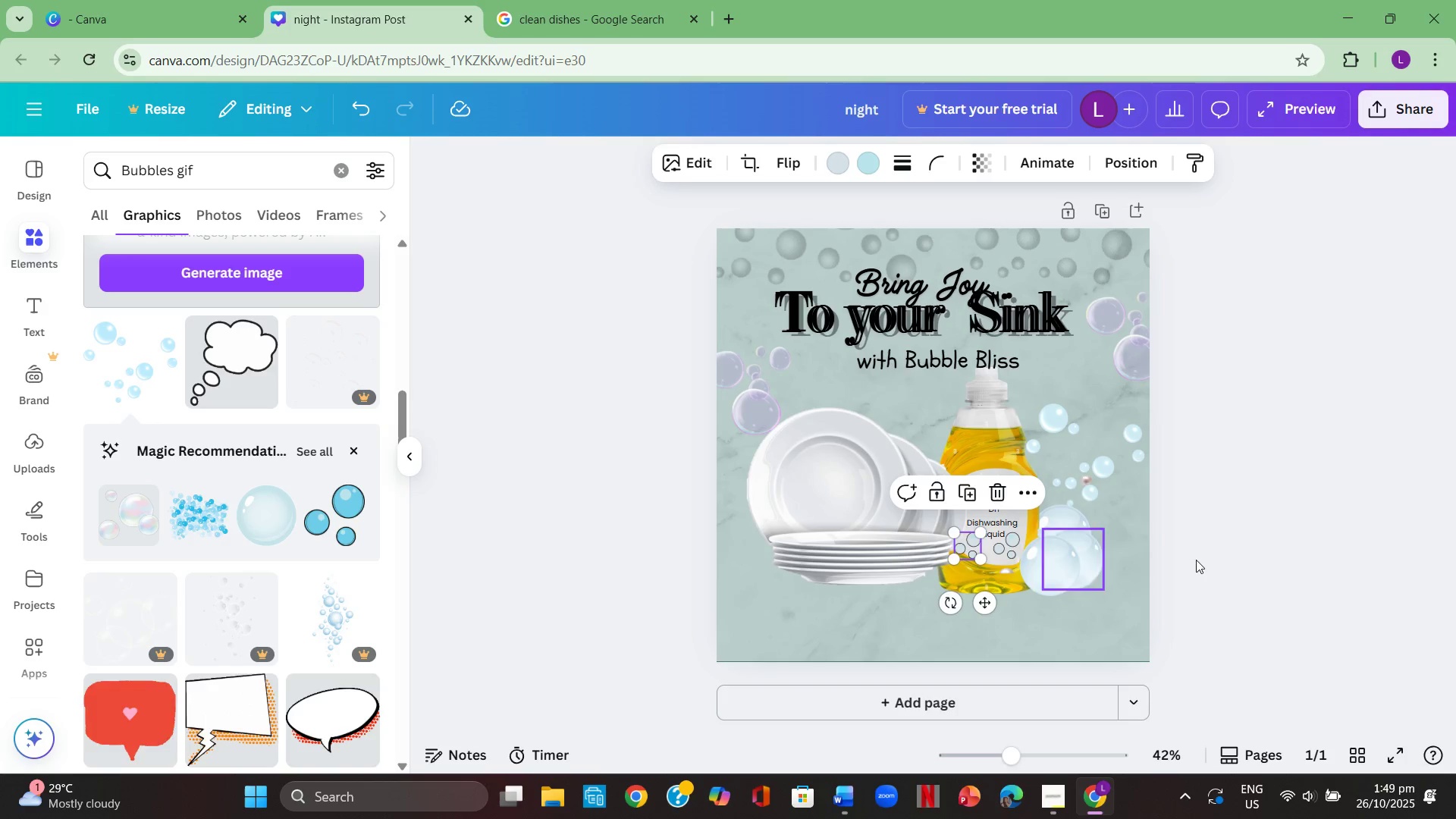 
left_click([1209, 561])
 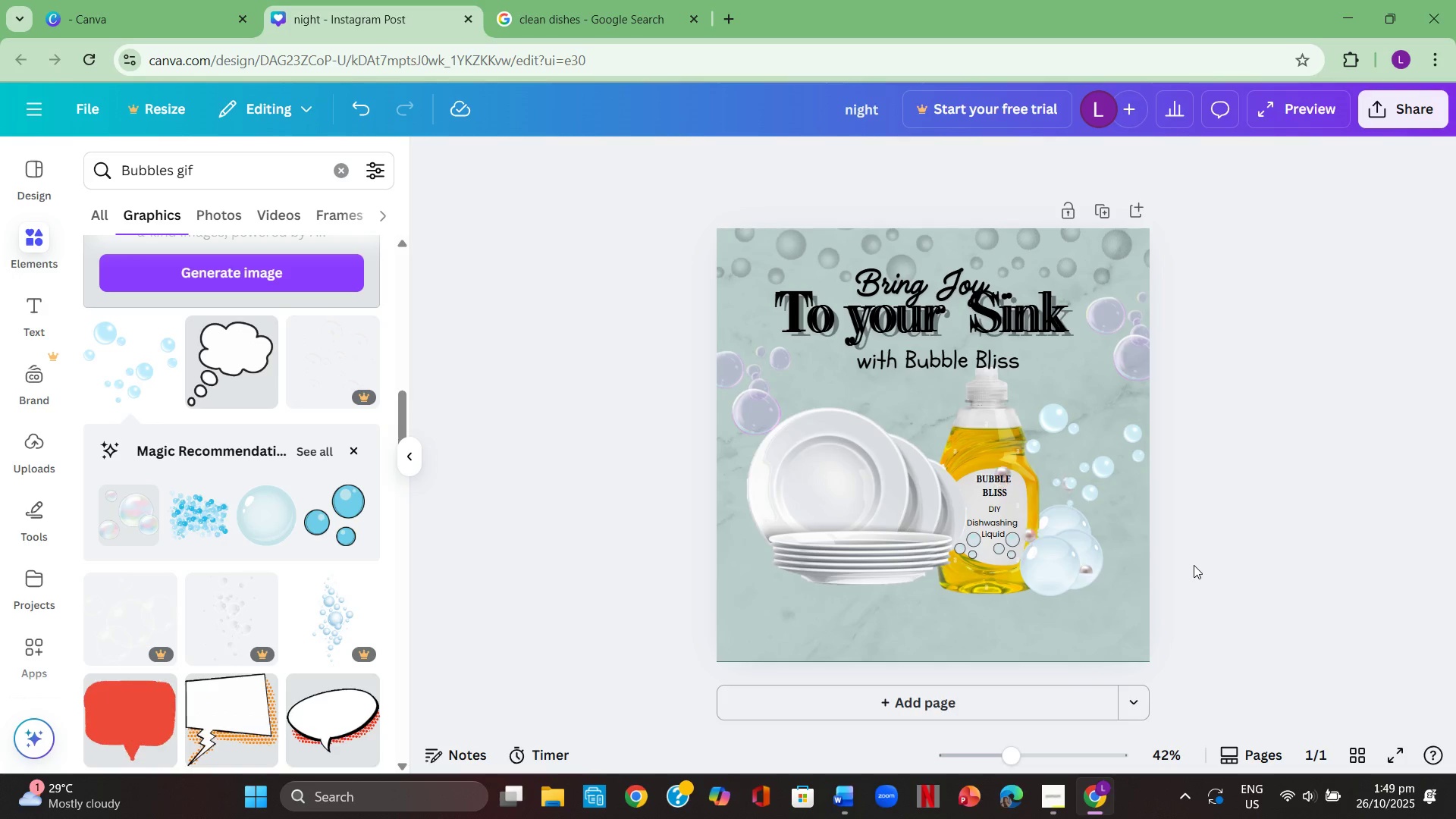 
left_click([1229, 545])
 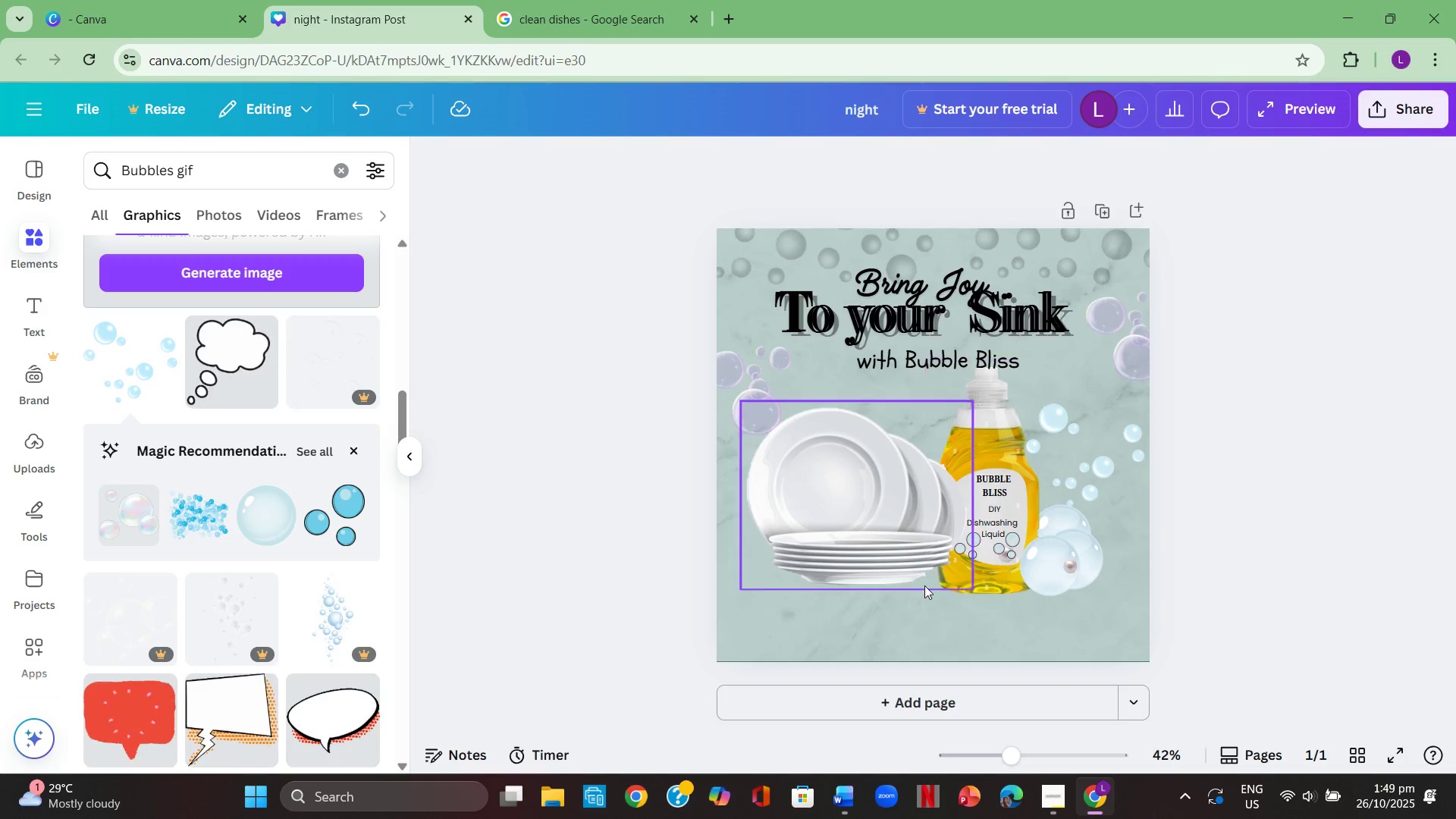 
left_click([1002, 546])
 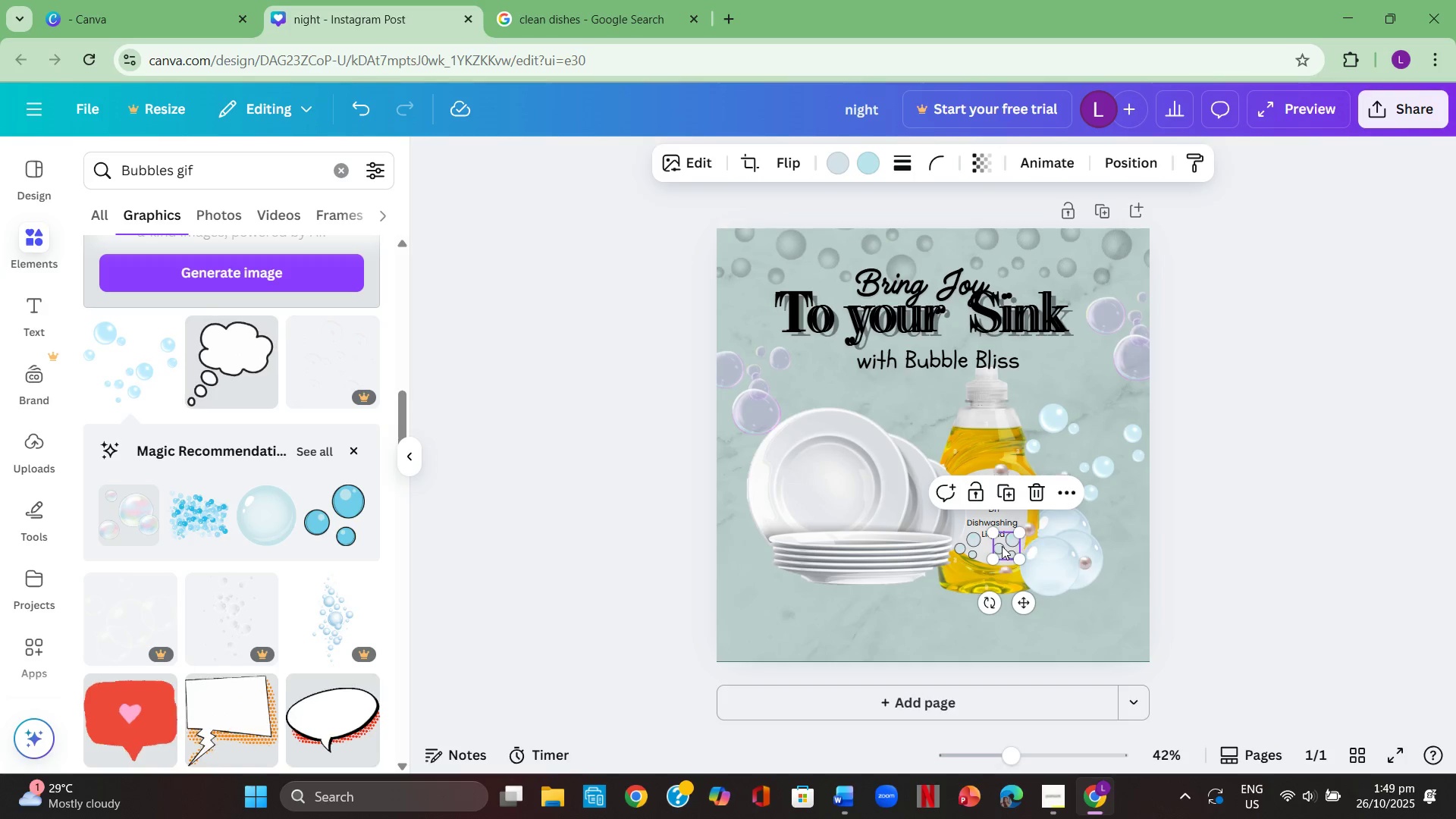 
key(Control+ControlLeft)
 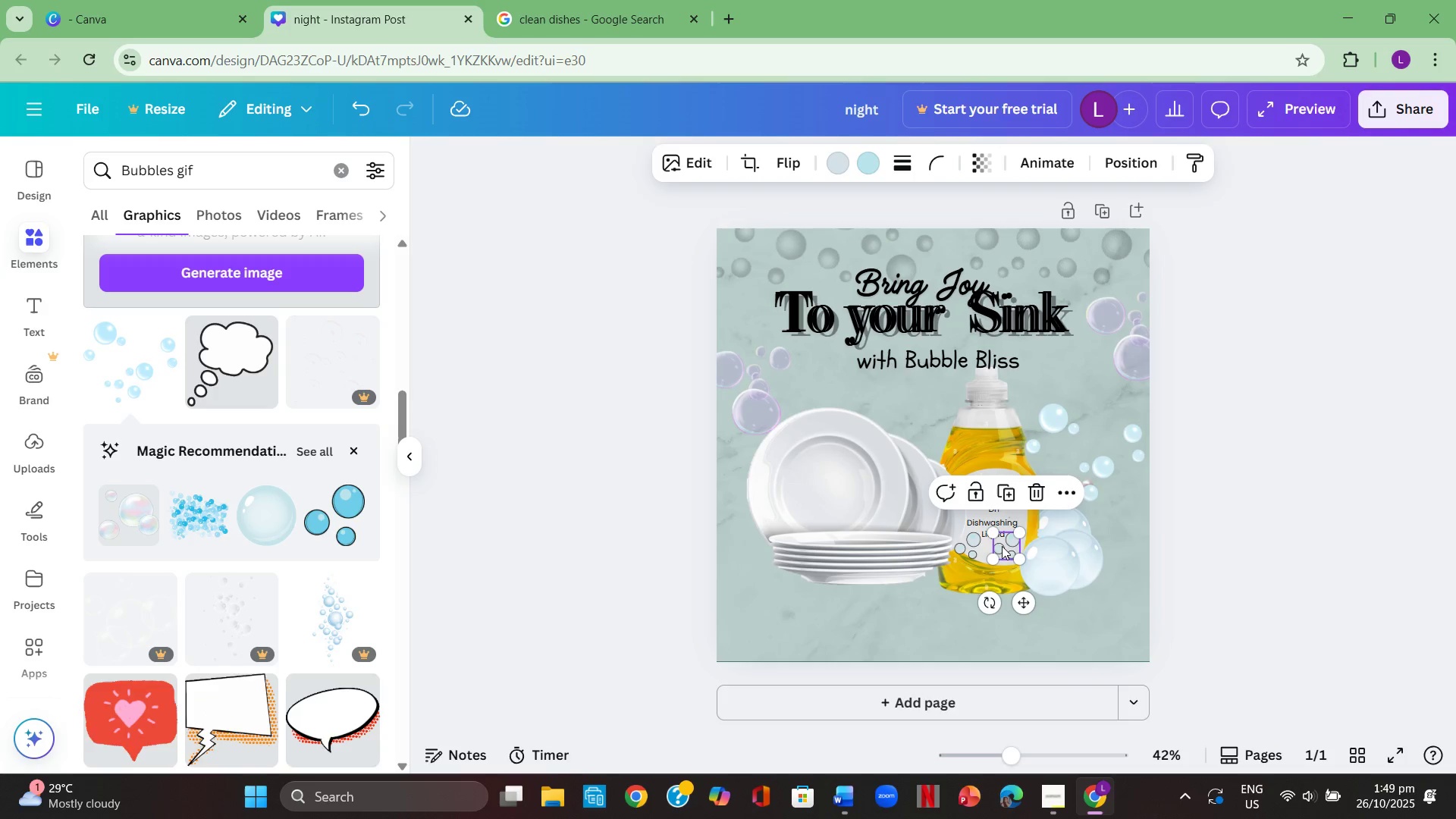 
key(Control+C)
 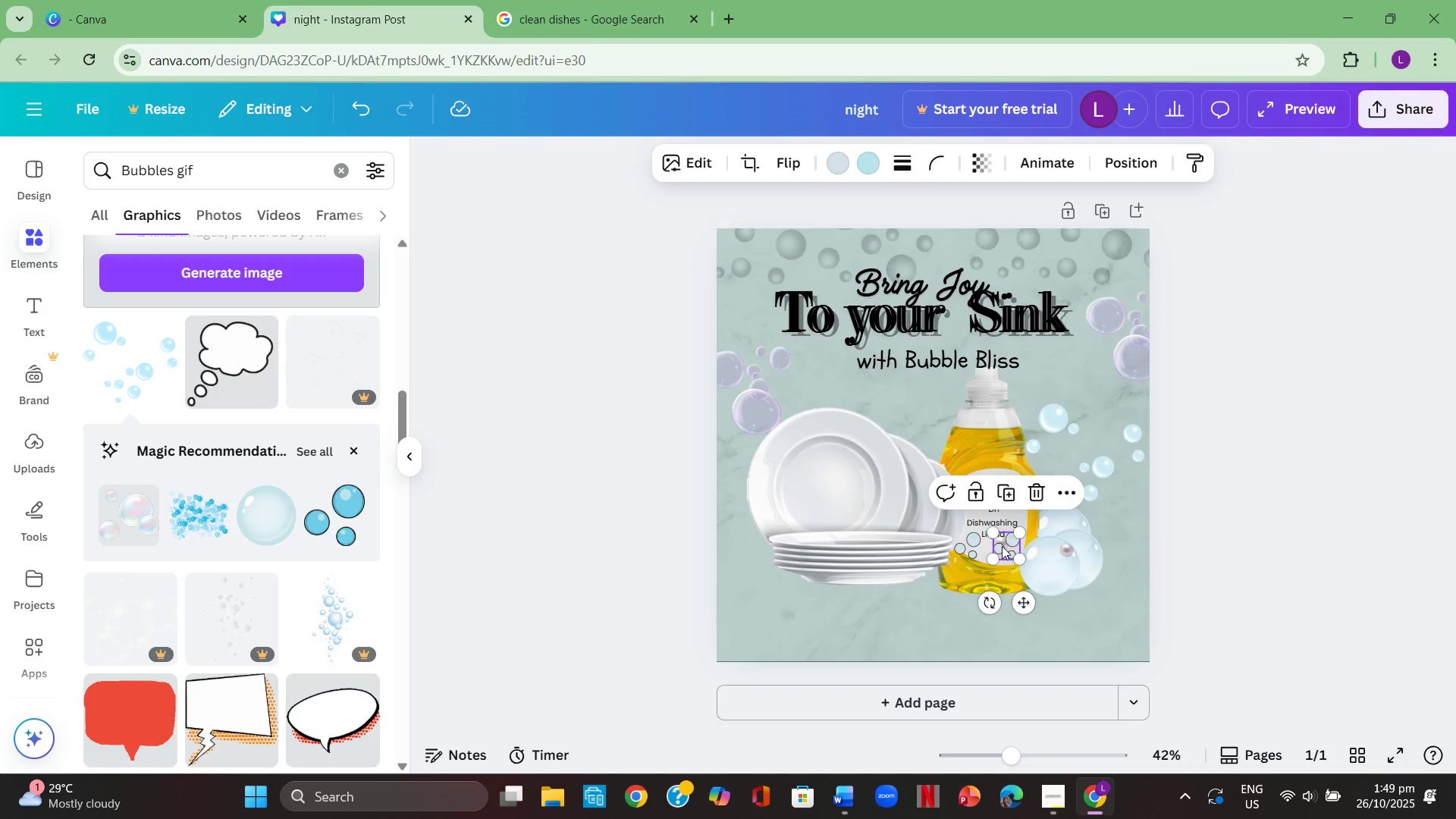 
key(Control+ControlLeft)
 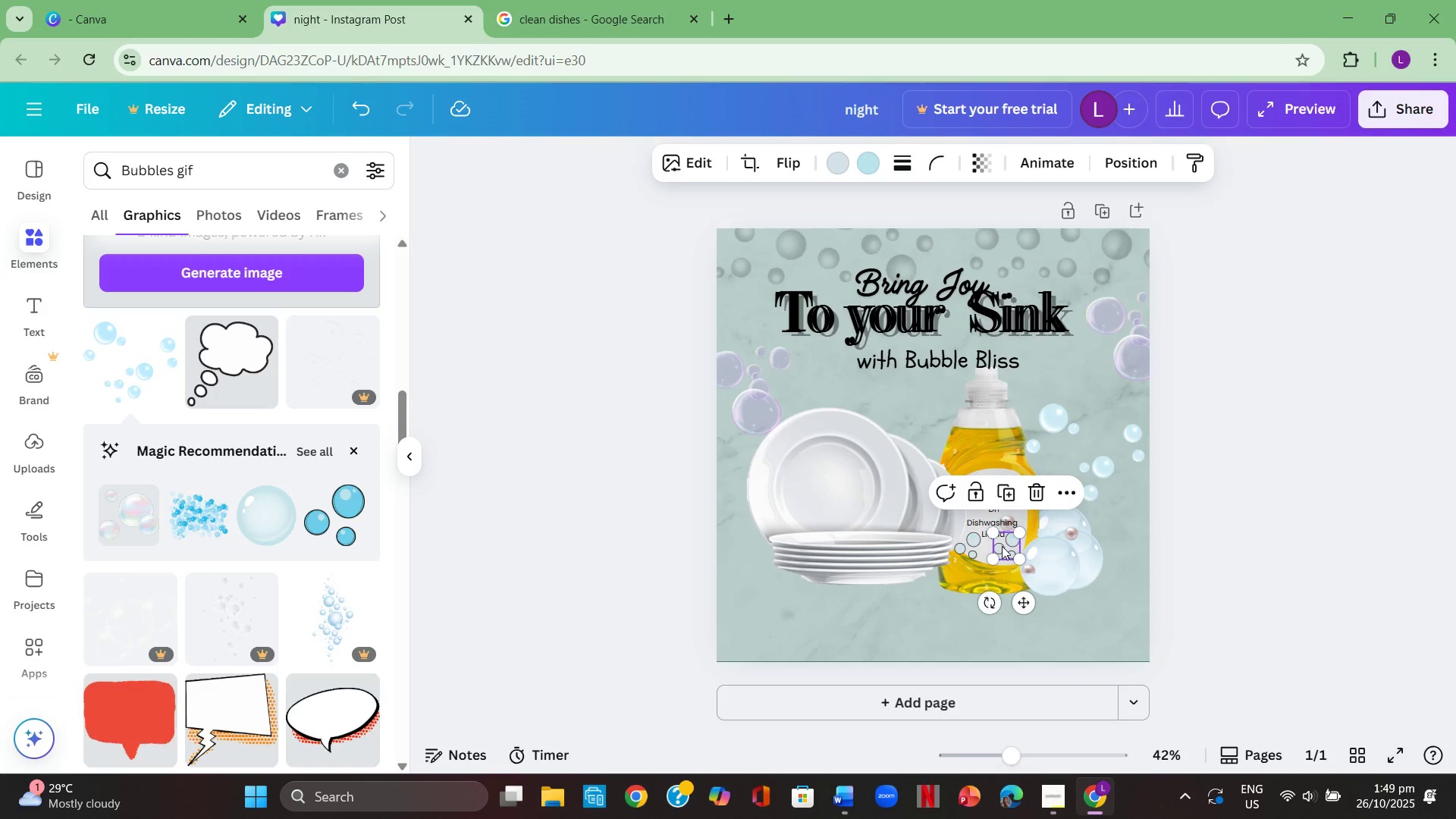 
key(Control+V)
 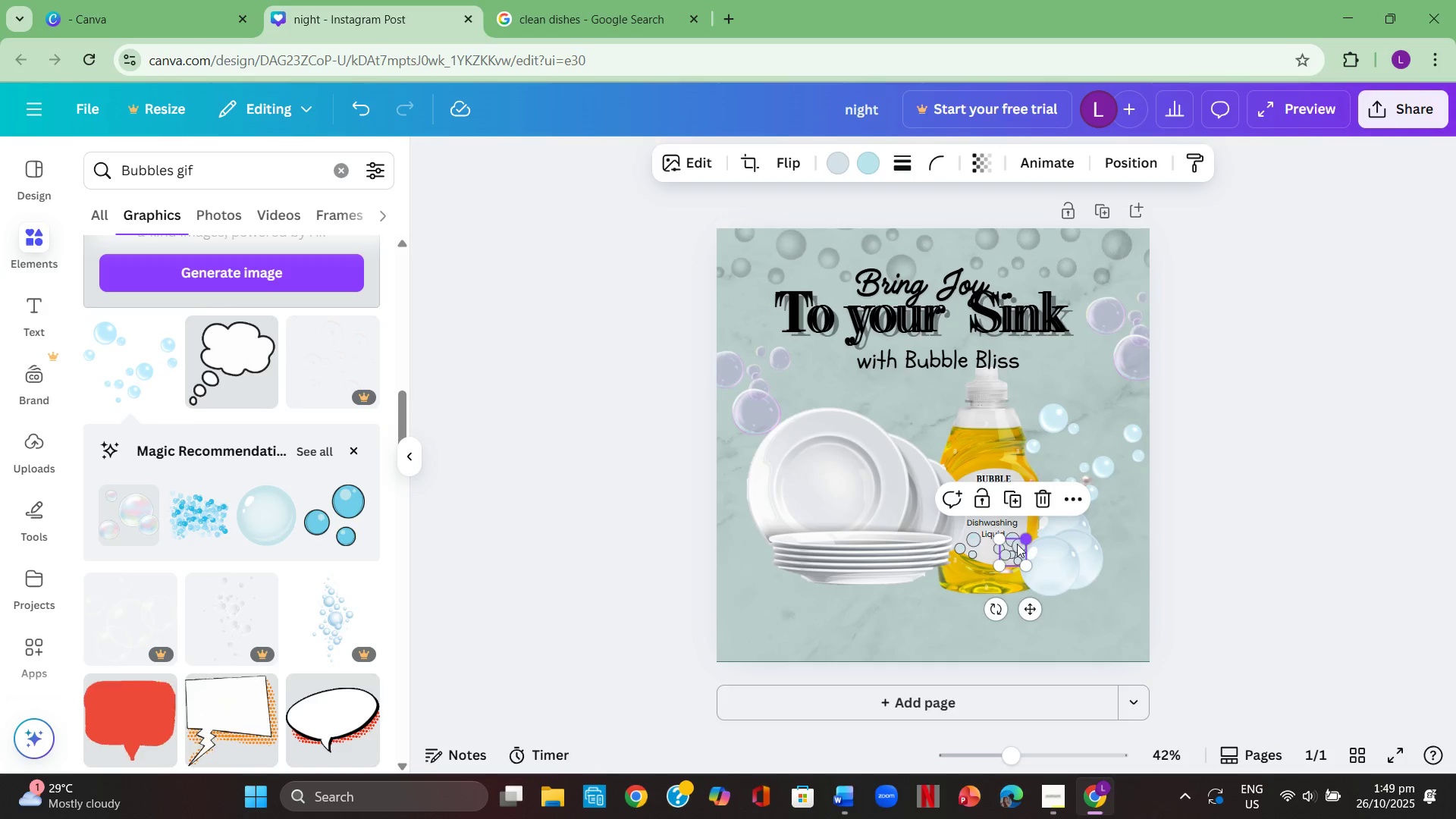 
left_click_drag(start_coordinate=[1009, 545], to_coordinate=[1015, 494])
 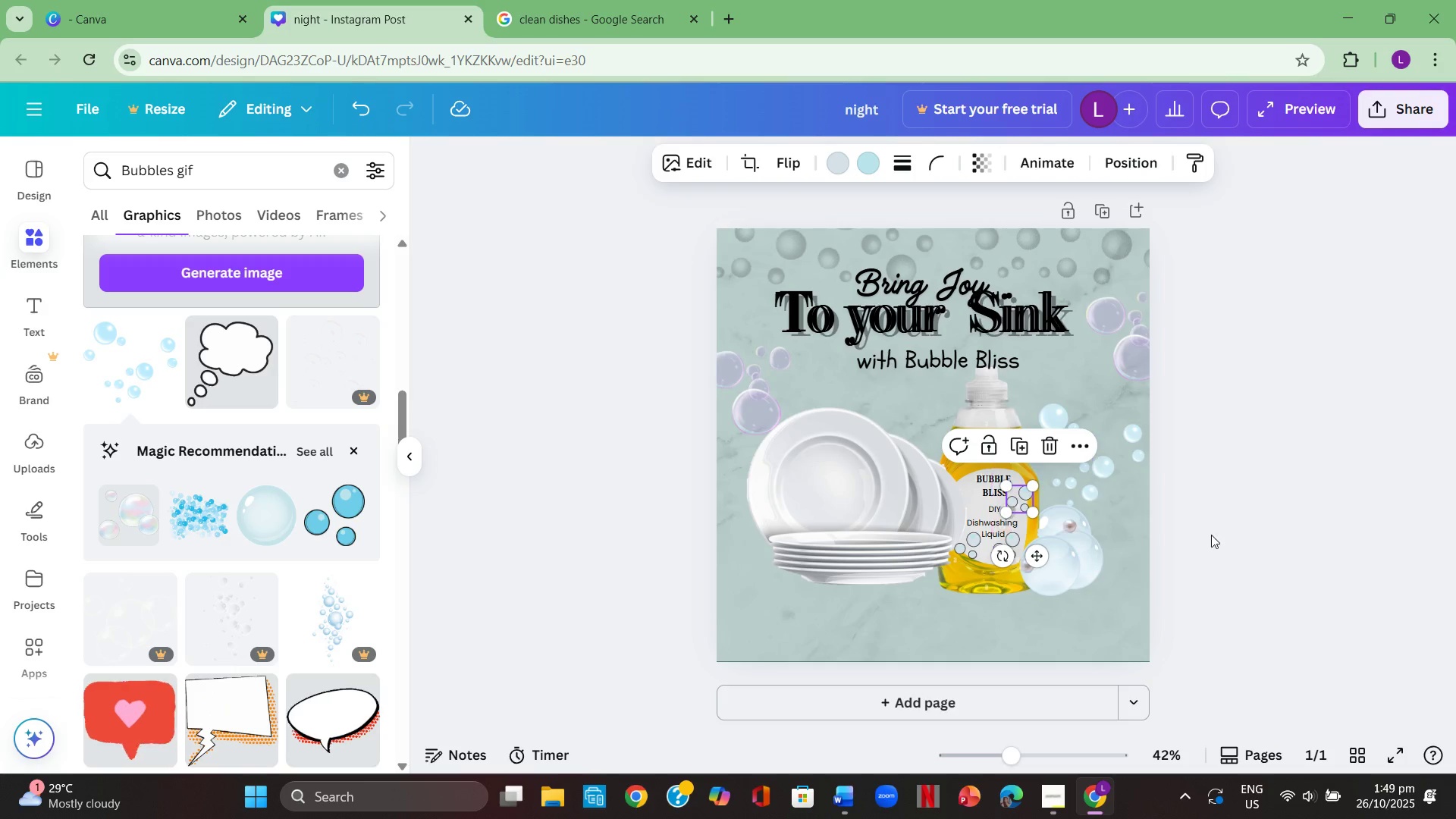 
left_click([1213, 535])
 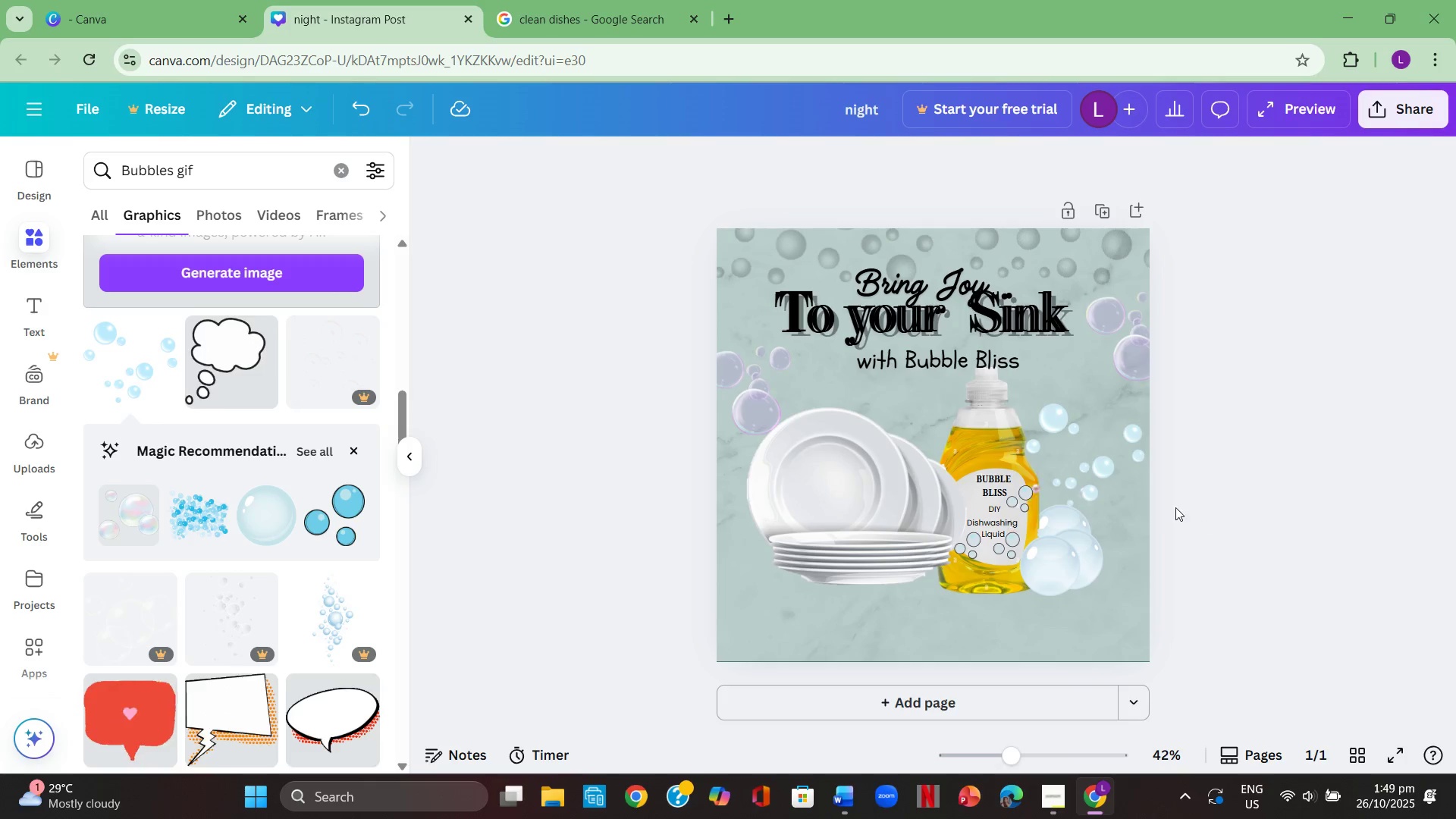 
left_click([1099, 444])
 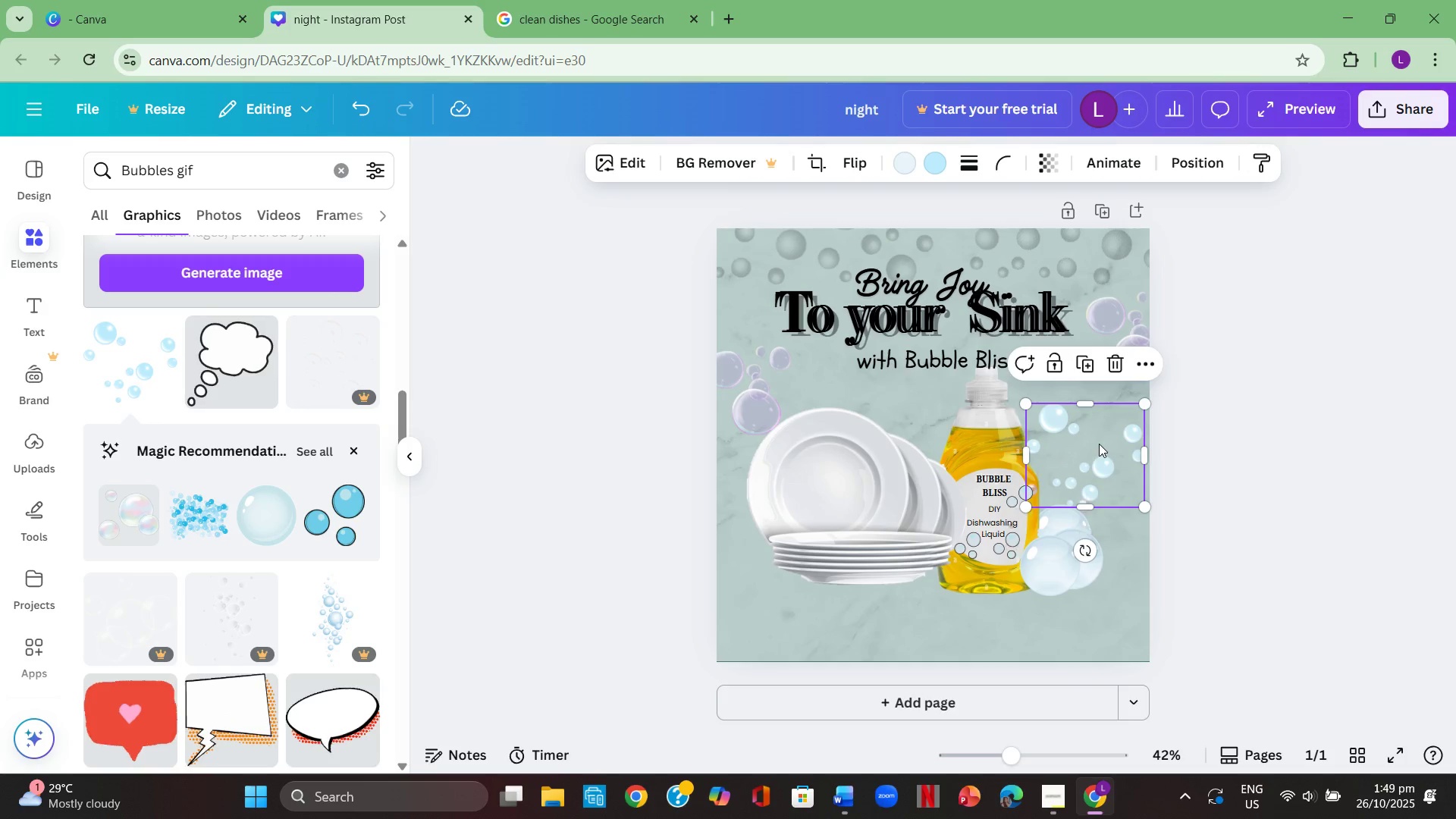 
key(Backspace)
 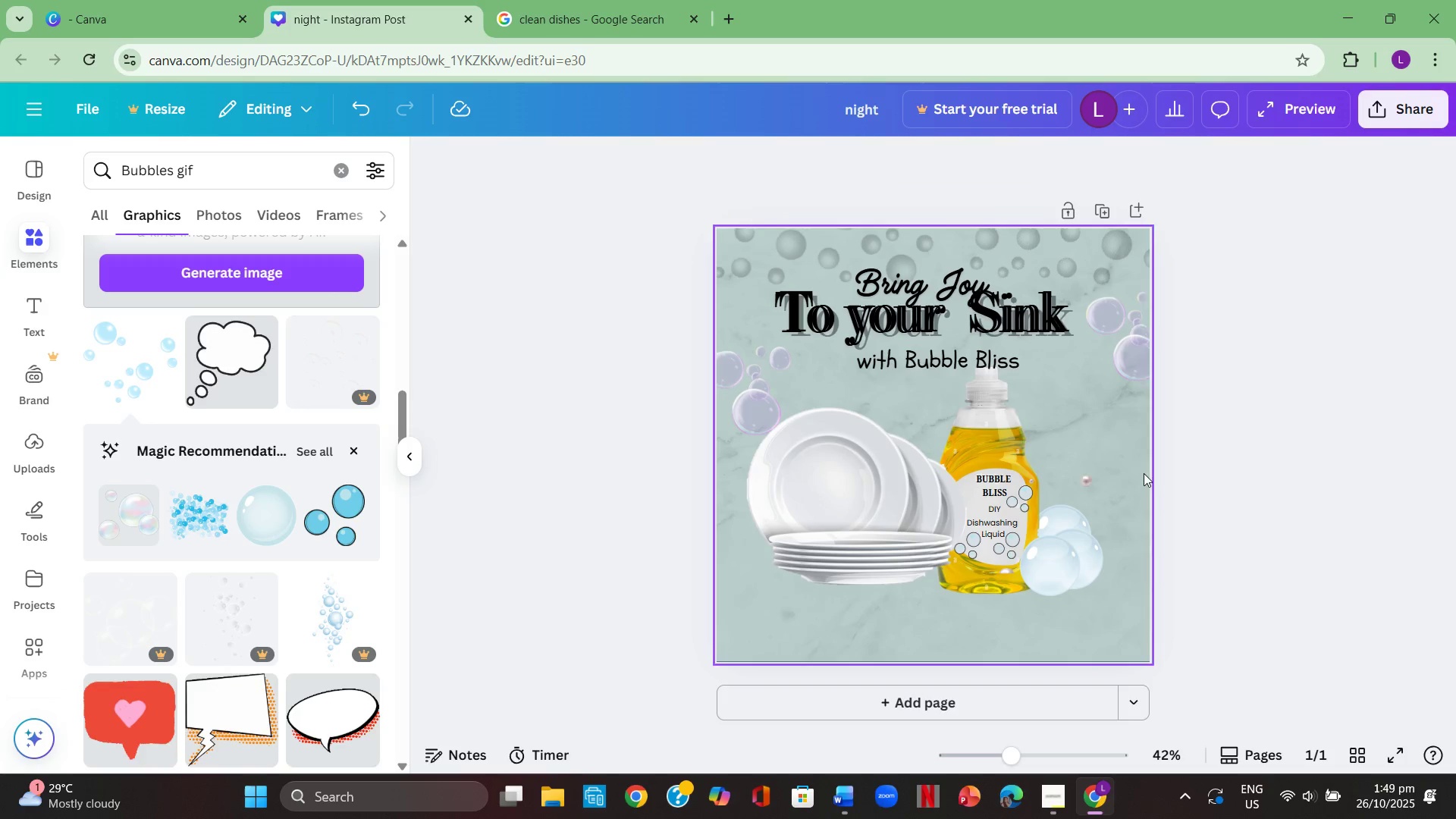 
left_click([1210, 469])
 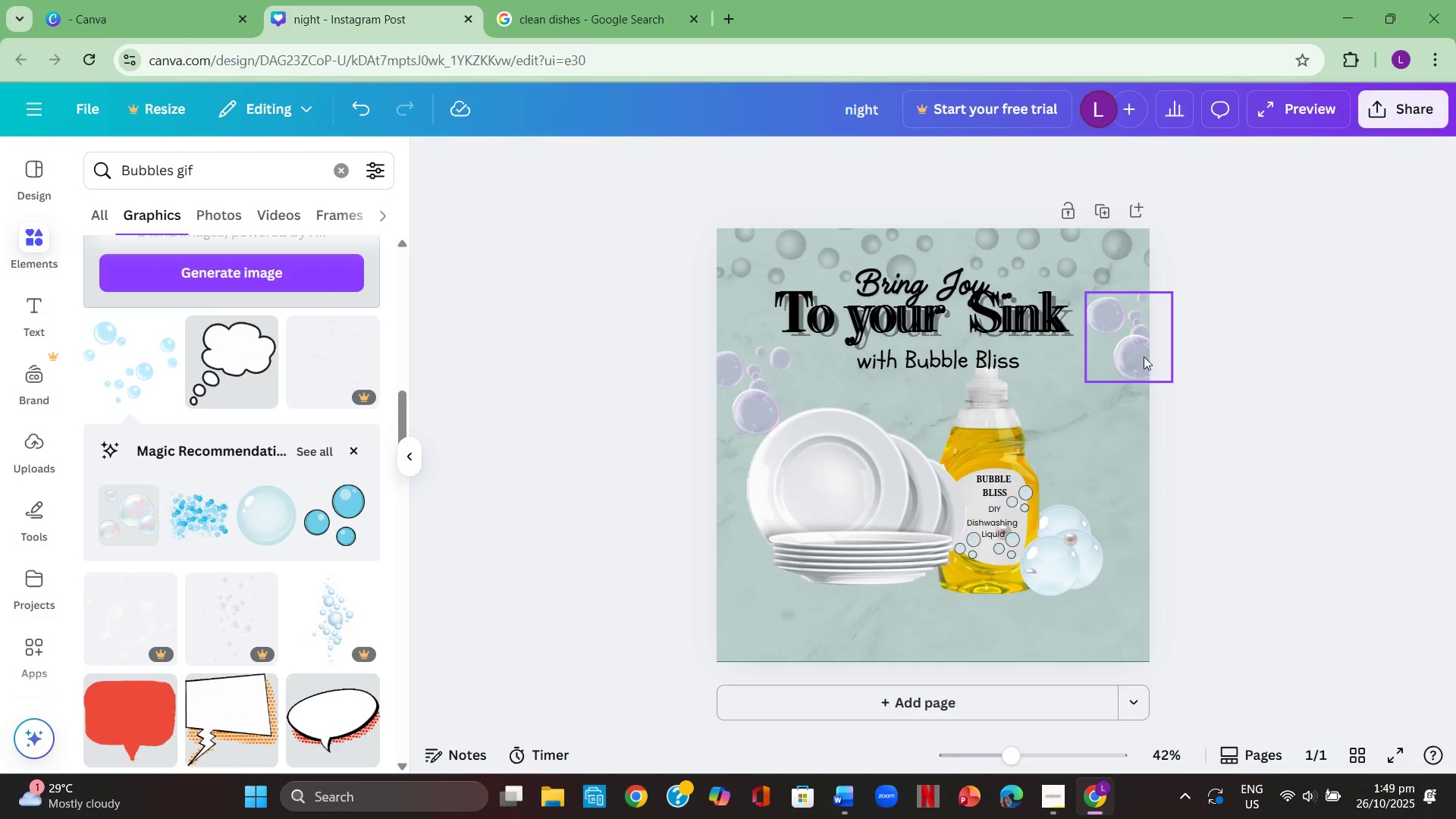 
left_click([1131, 342])
 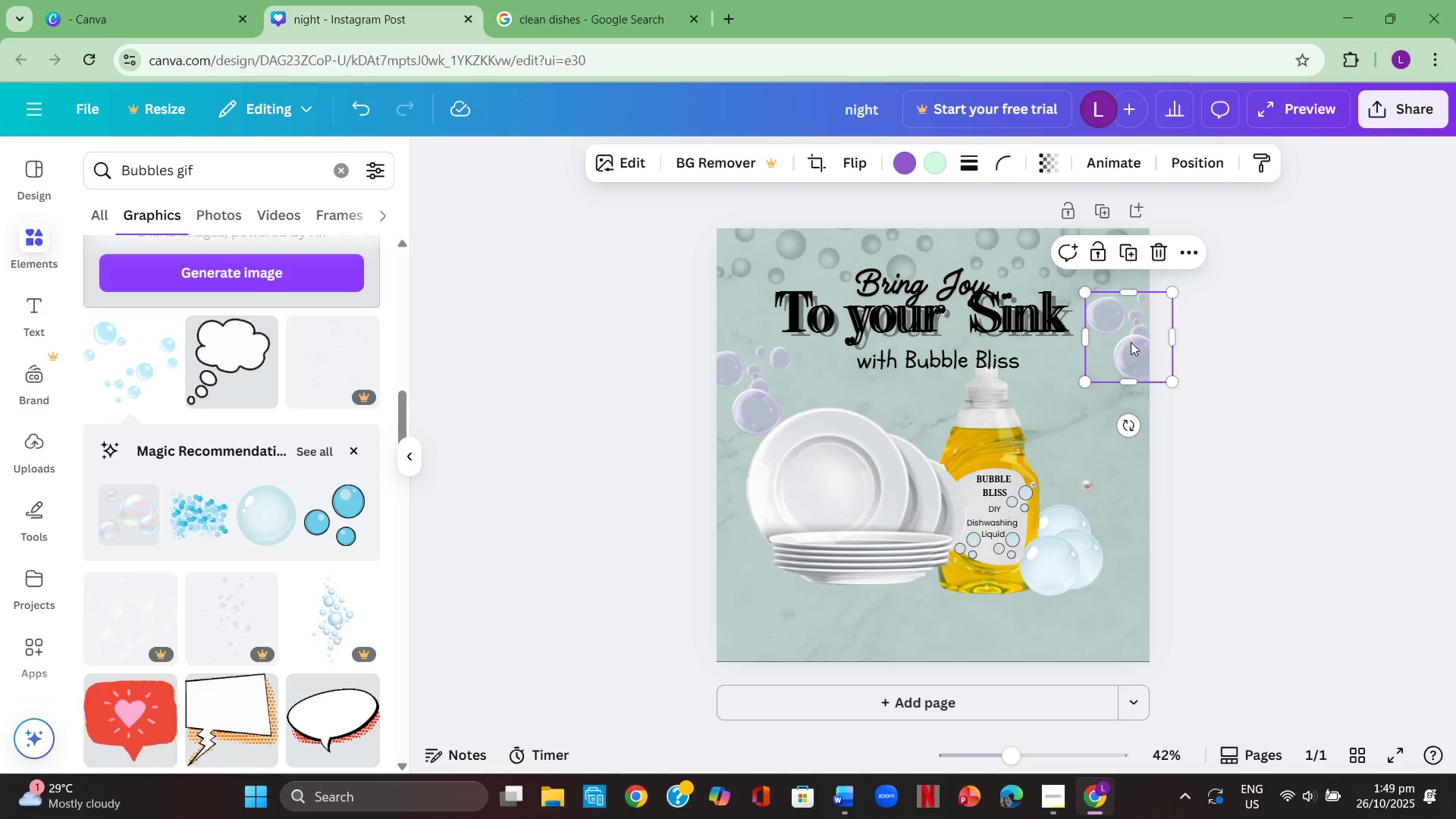 
key(Control+ControlLeft)
 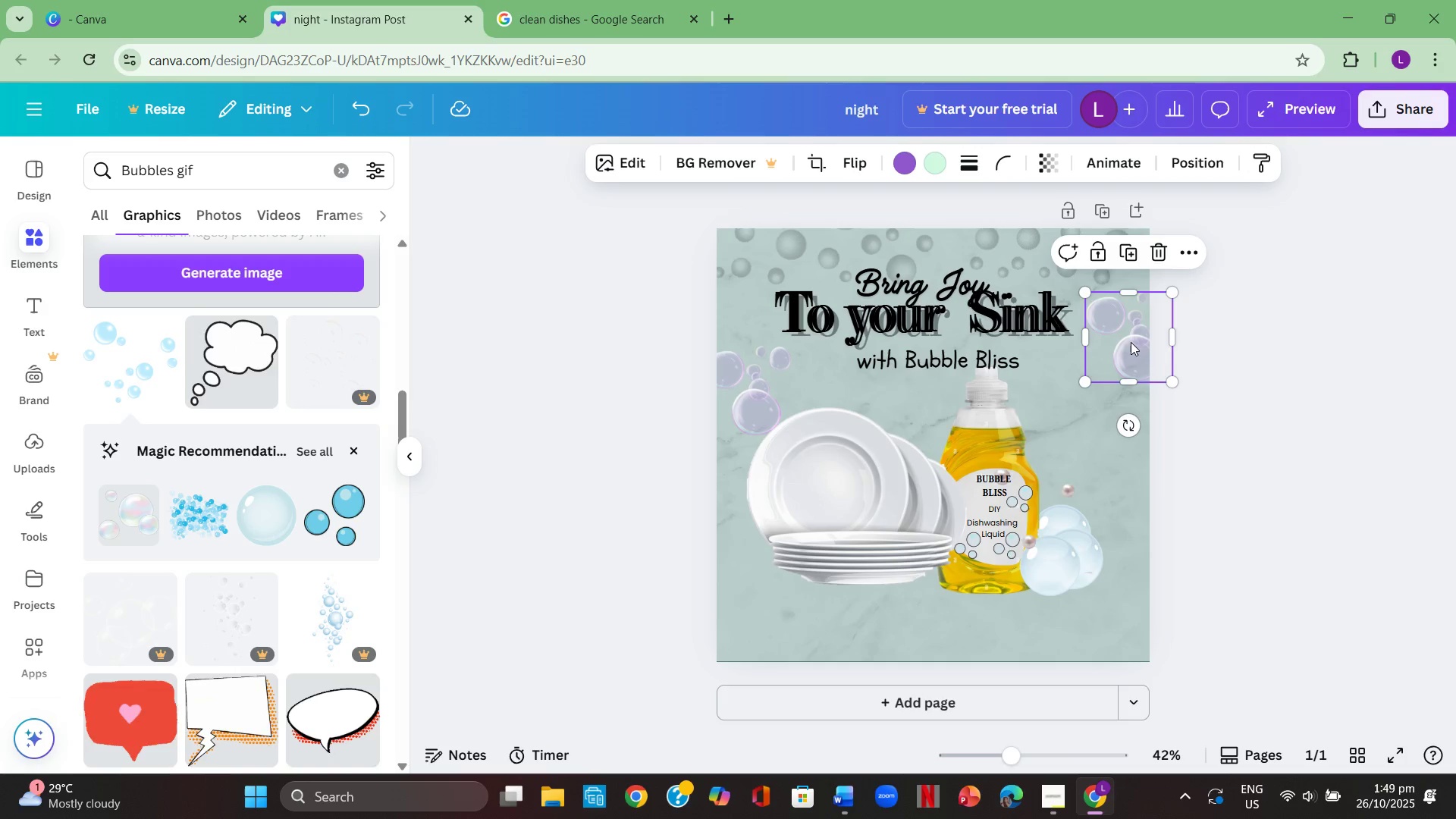 
key(Control+C)
 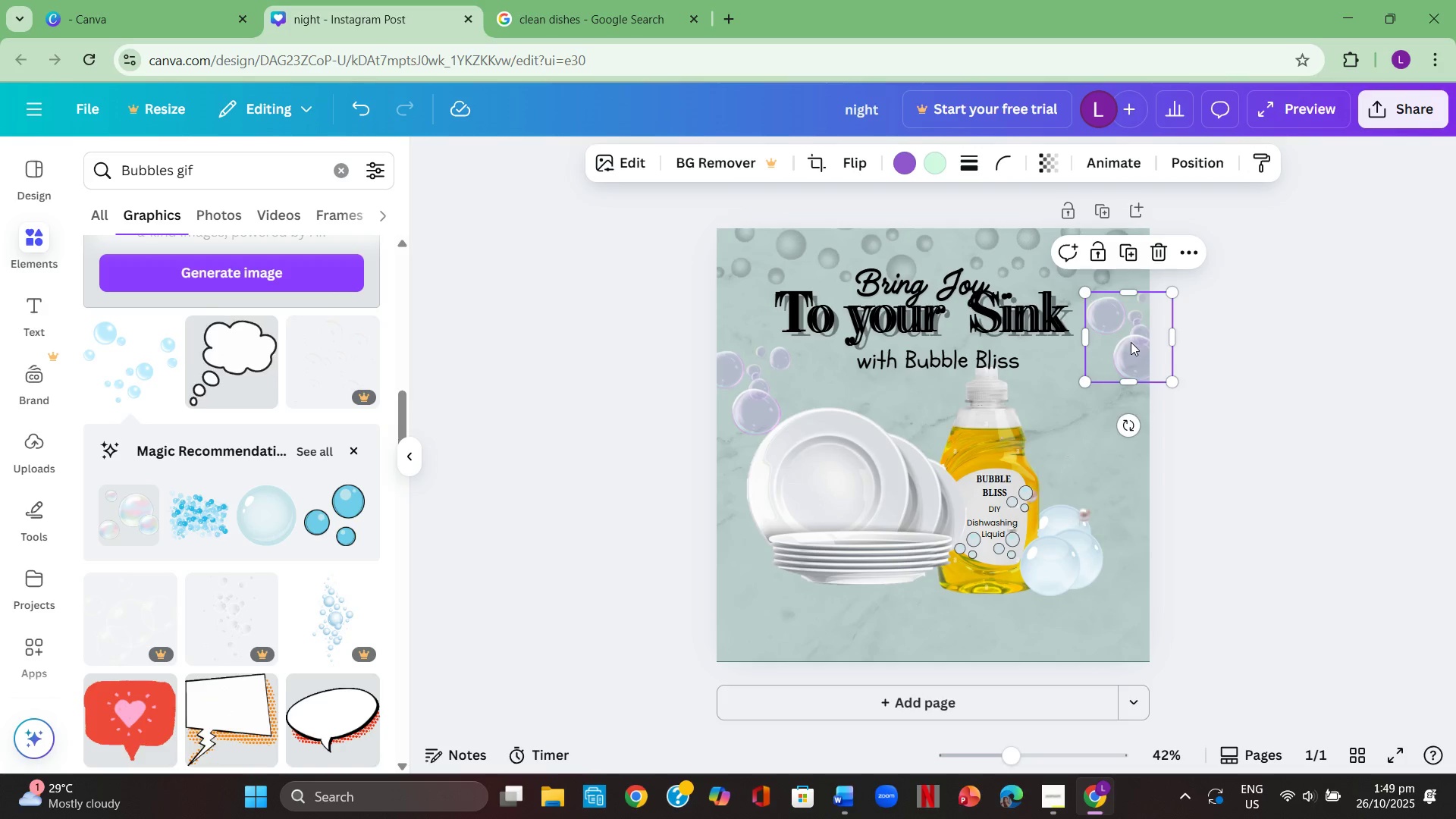 
key(Control+ControlLeft)
 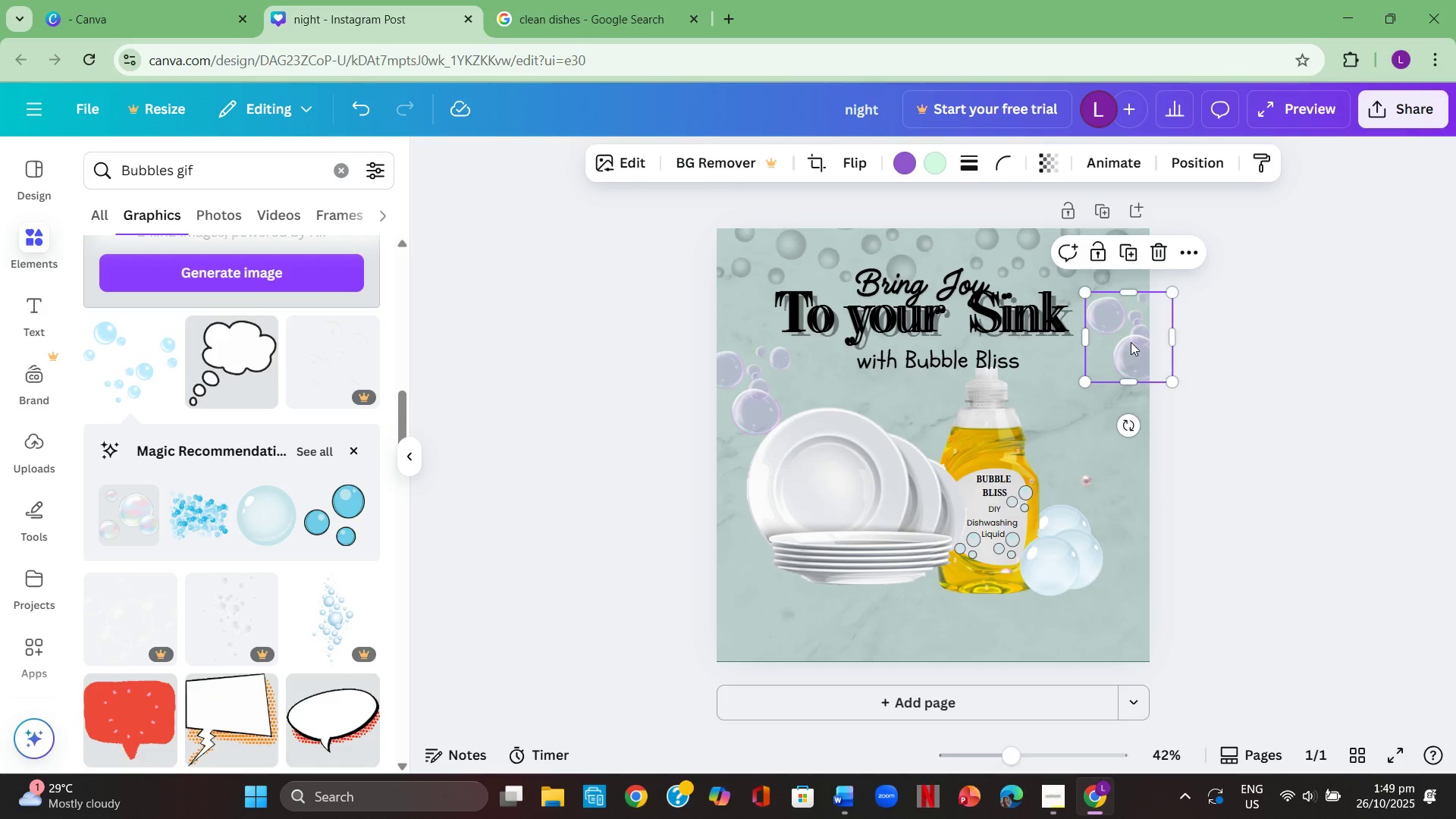 
key(Control+V)
 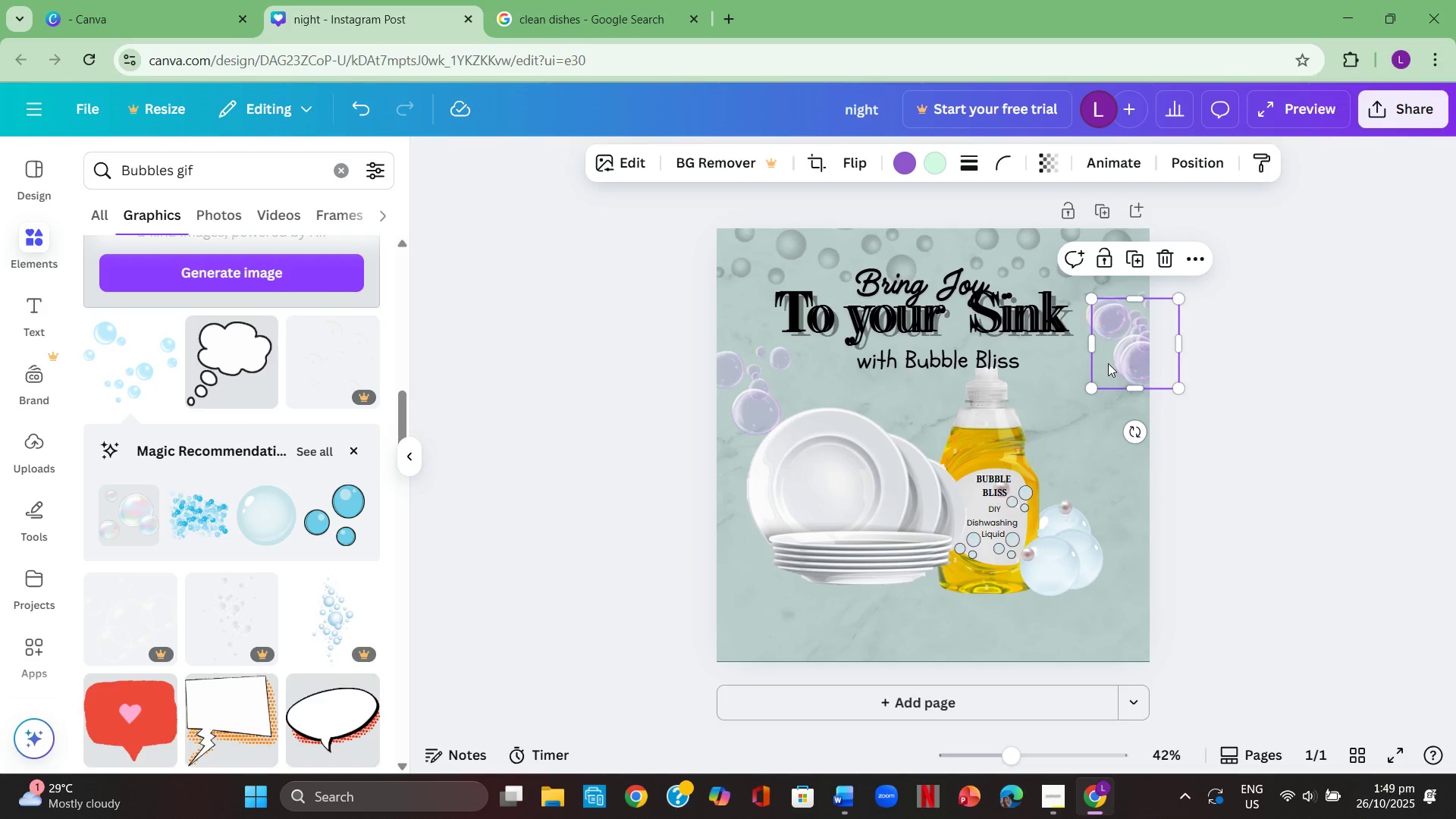 
left_click_drag(start_coordinate=[1112, 350], to_coordinate=[1079, 385])
 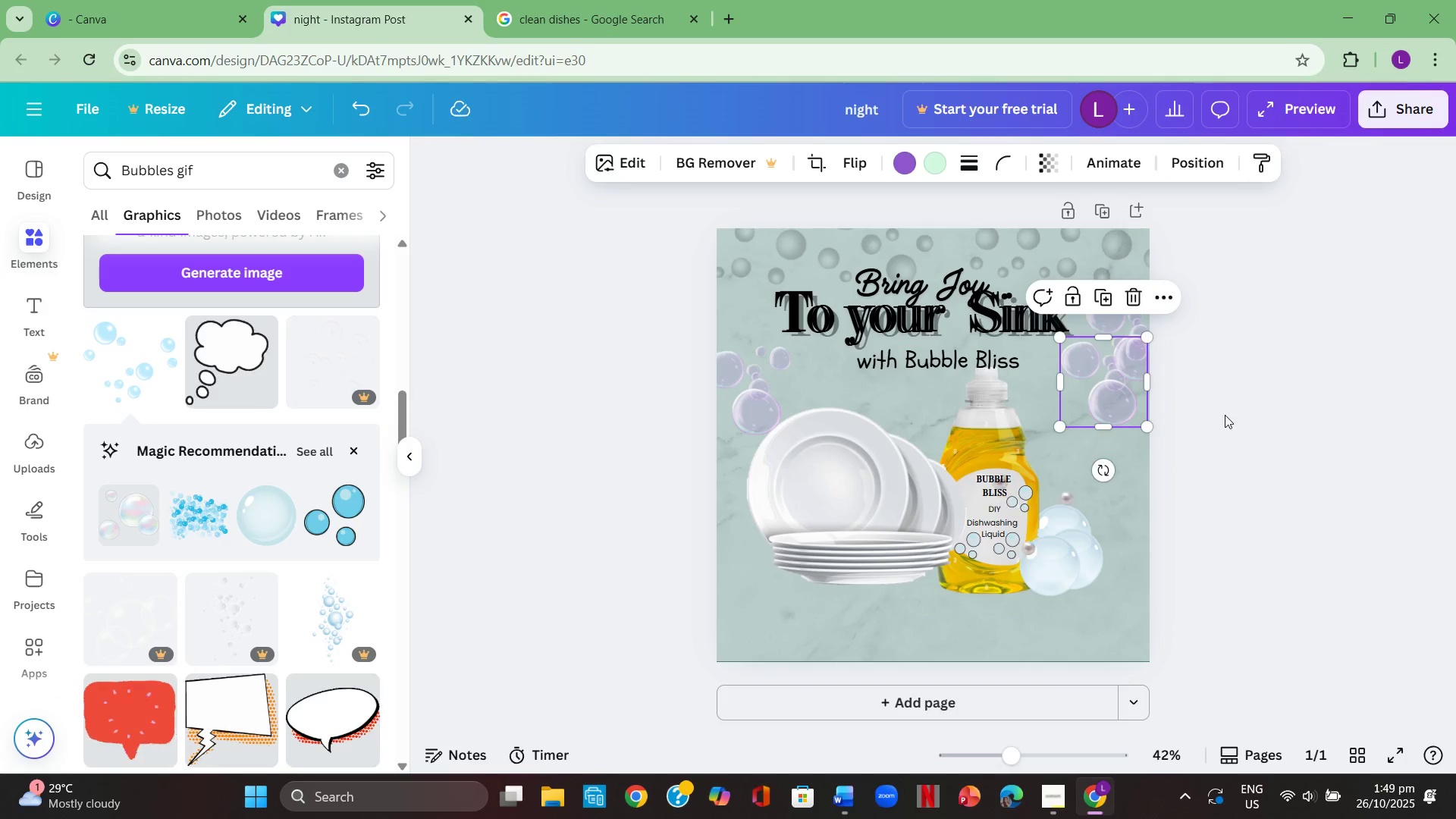 
left_click([1225, 415])
 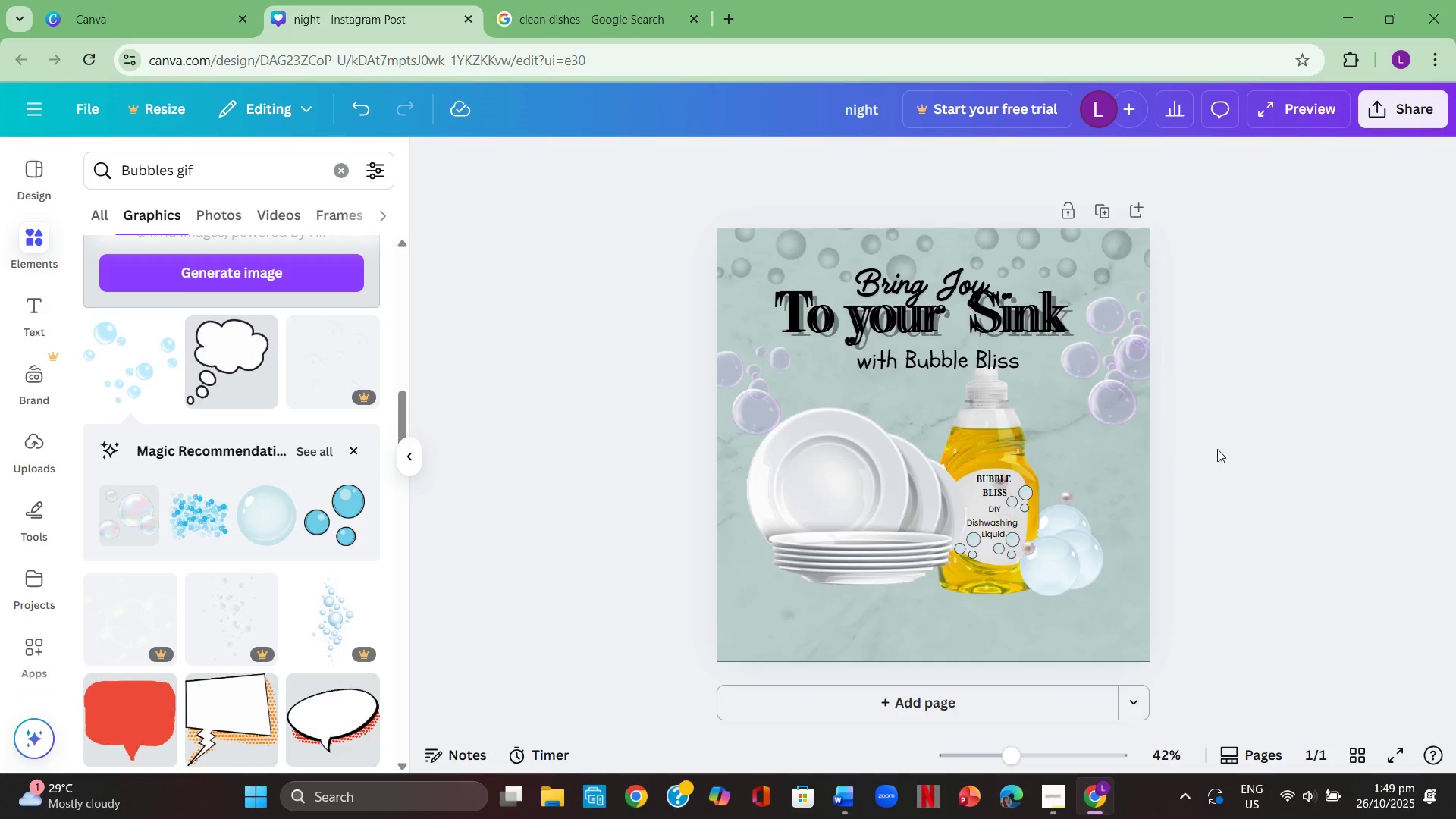 
left_click_drag(start_coordinate=[1089, 396], to_coordinate=[1025, 393])
 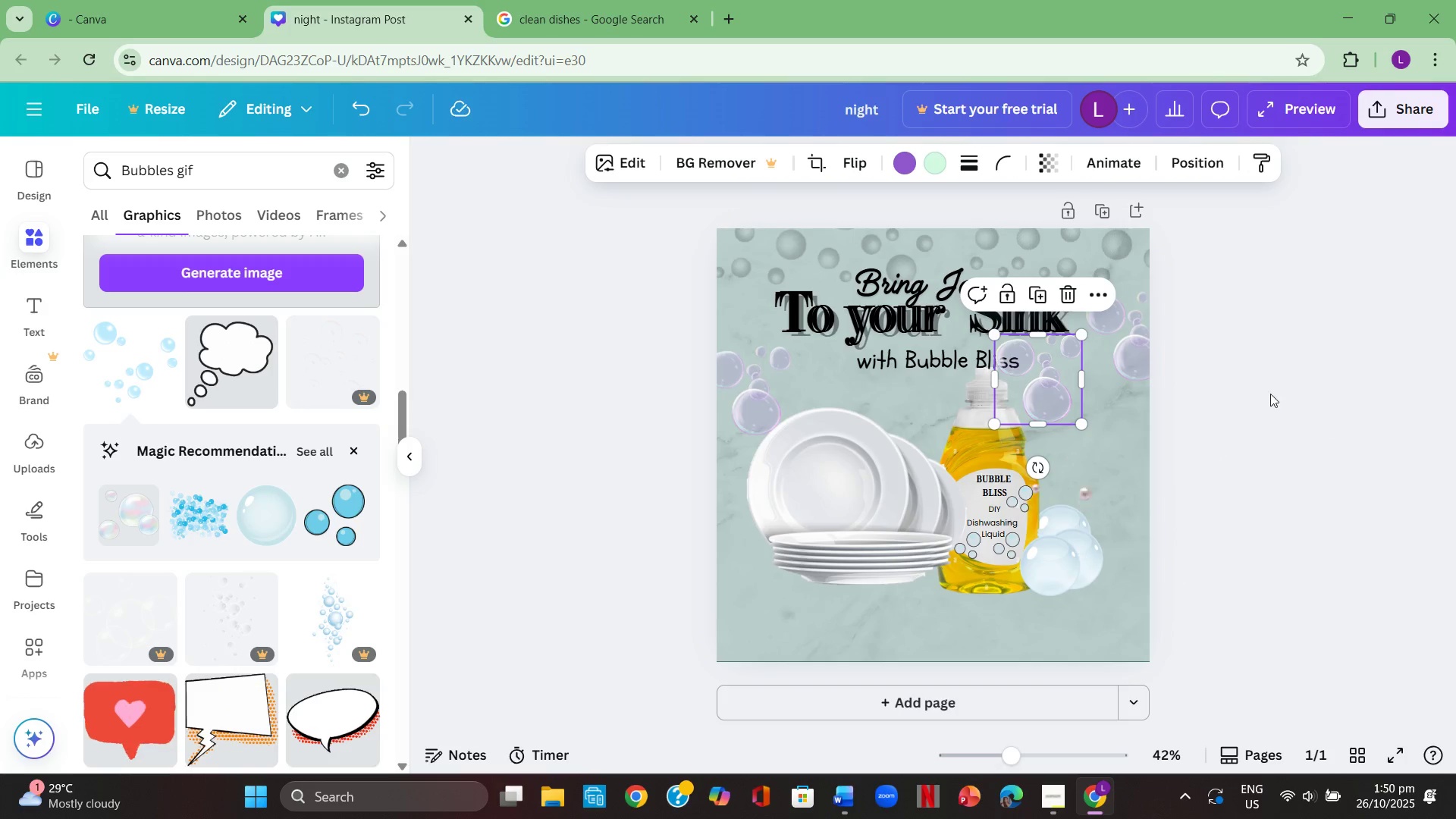 
left_click([1276, 395])
 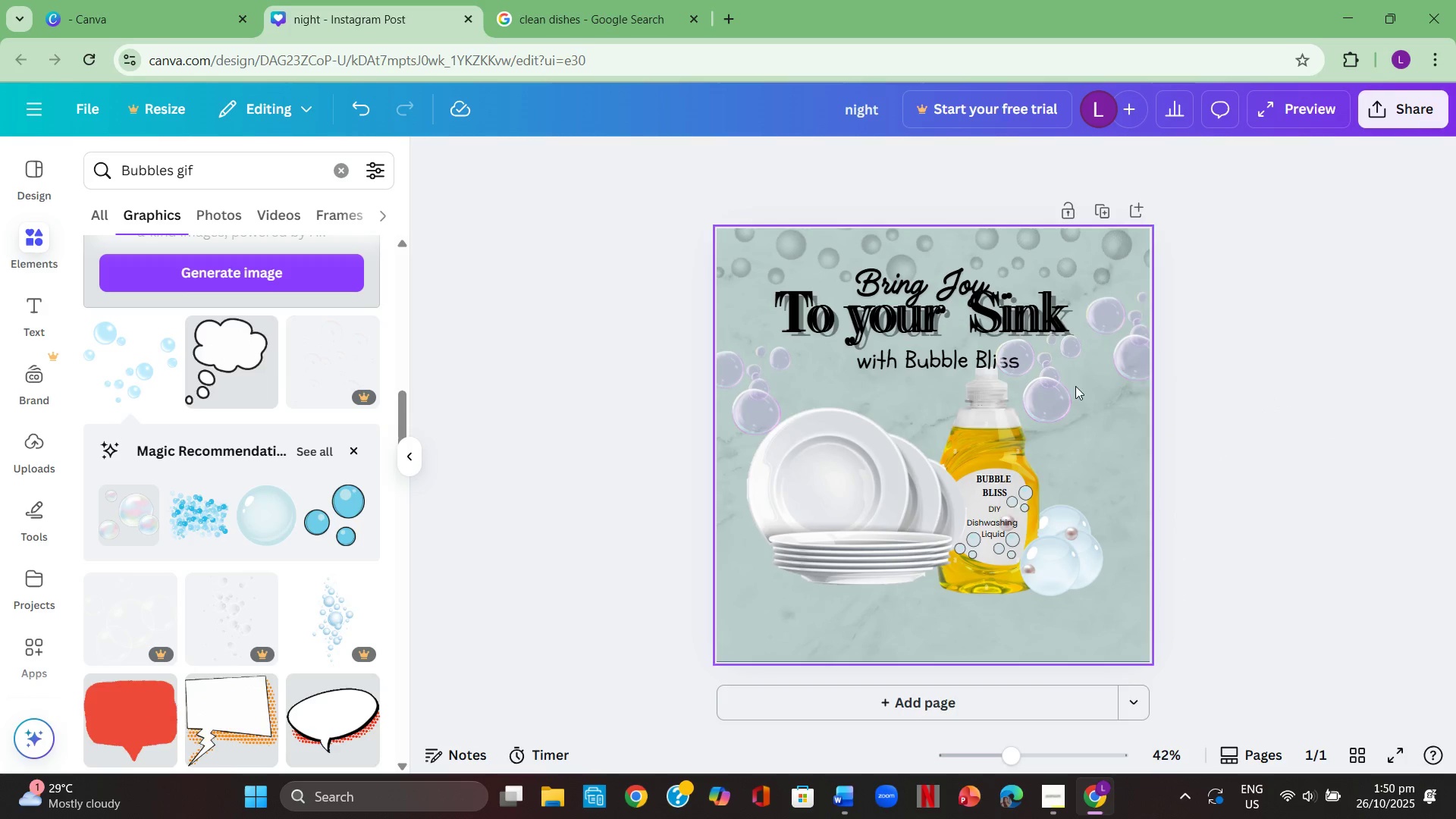 
left_click_drag(start_coordinate=[1045, 377], to_coordinate=[1053, 382])
 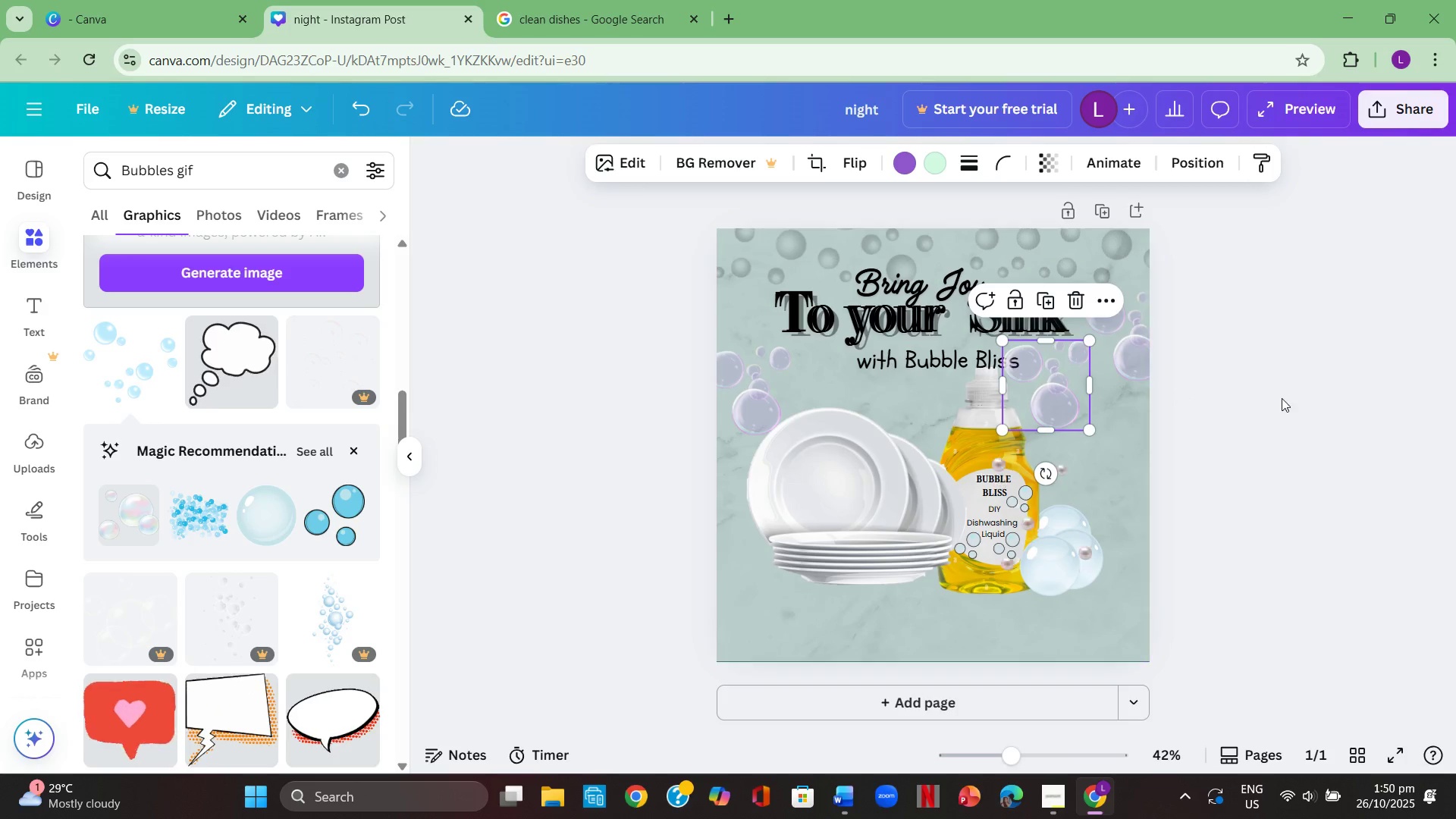 
left_click([1282, 398])
 